 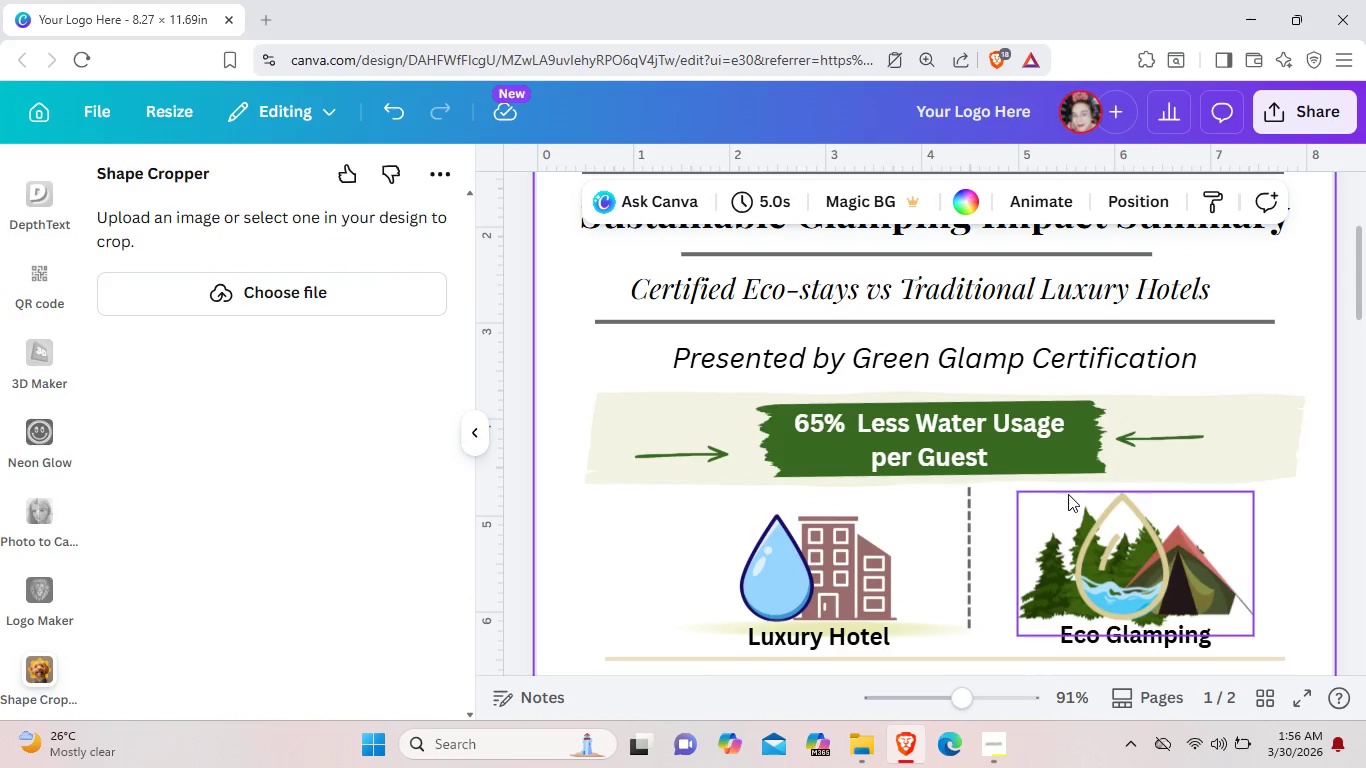 
left_click([1055, 454])
 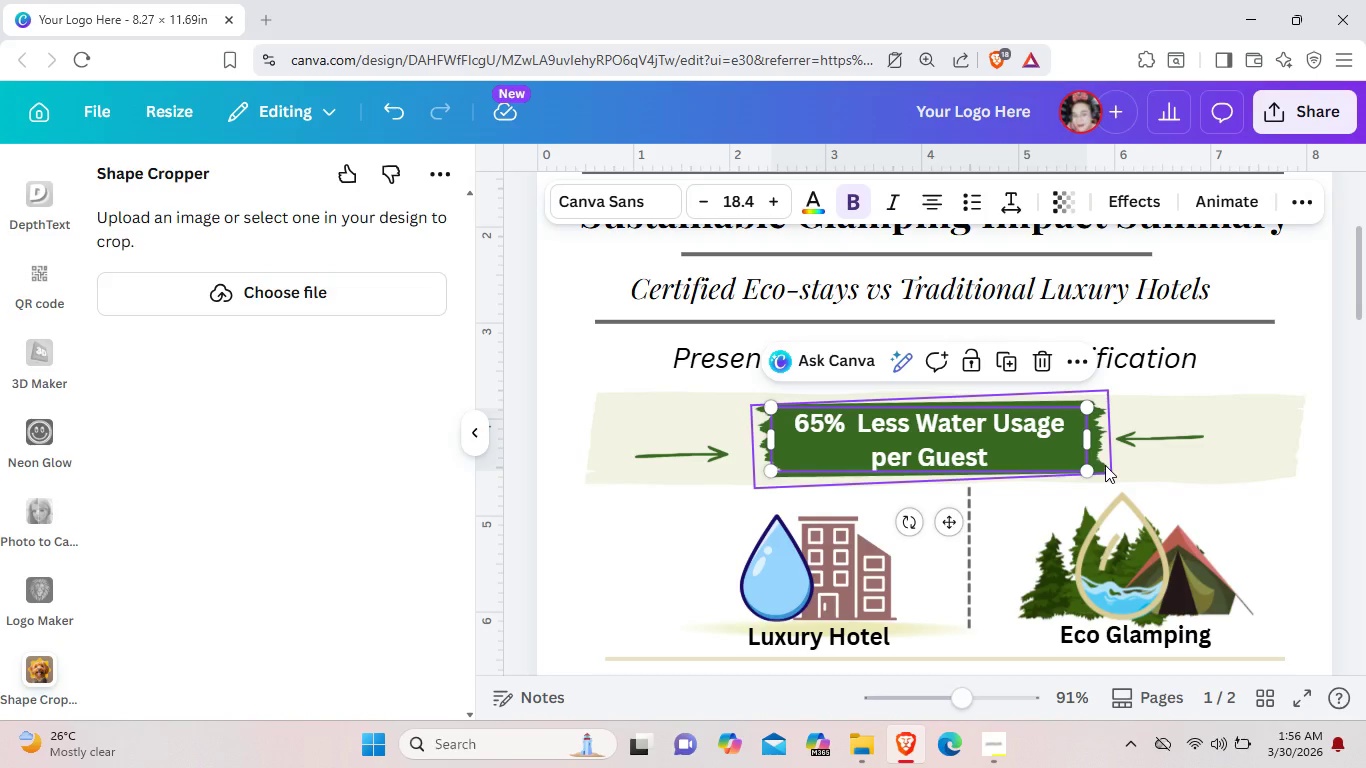 
hold_key(key=ControlLeft, duration=0.52)
 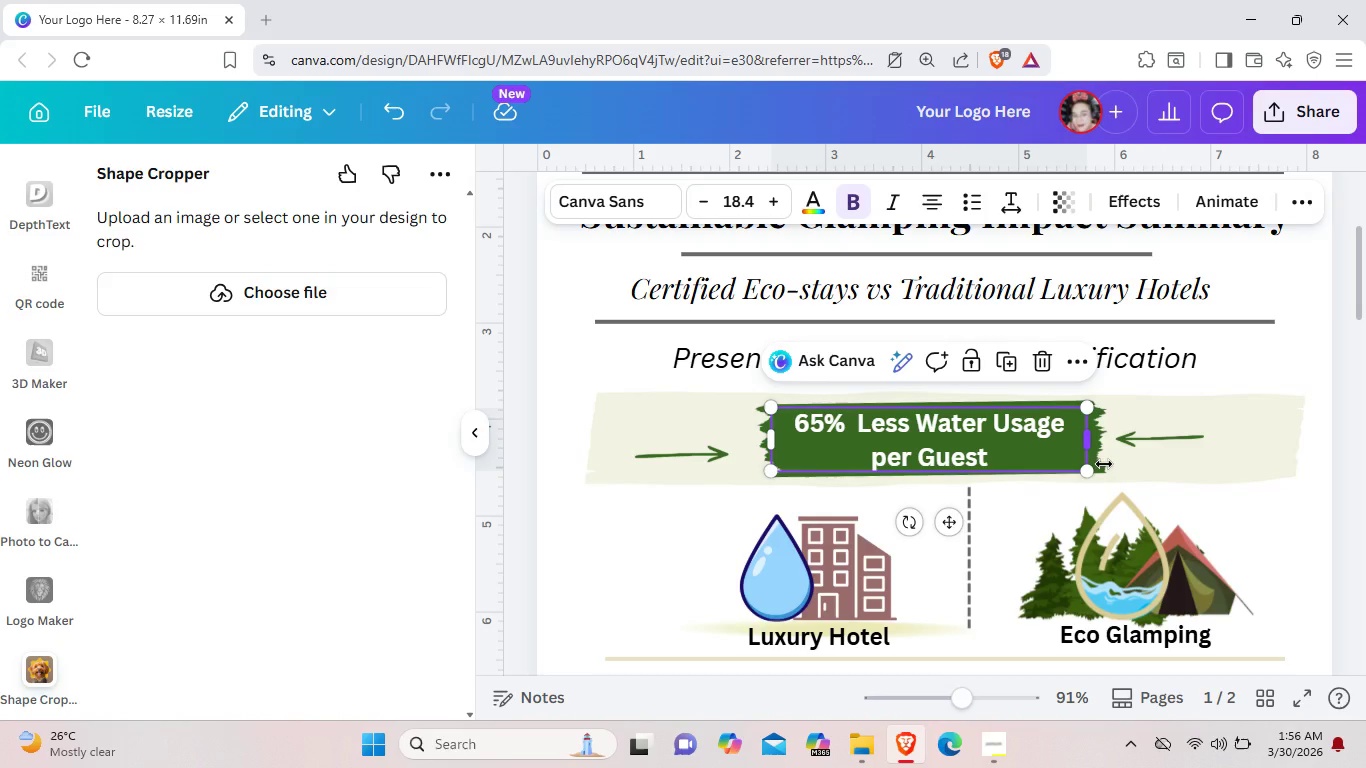 
left_click([1104, 464])
 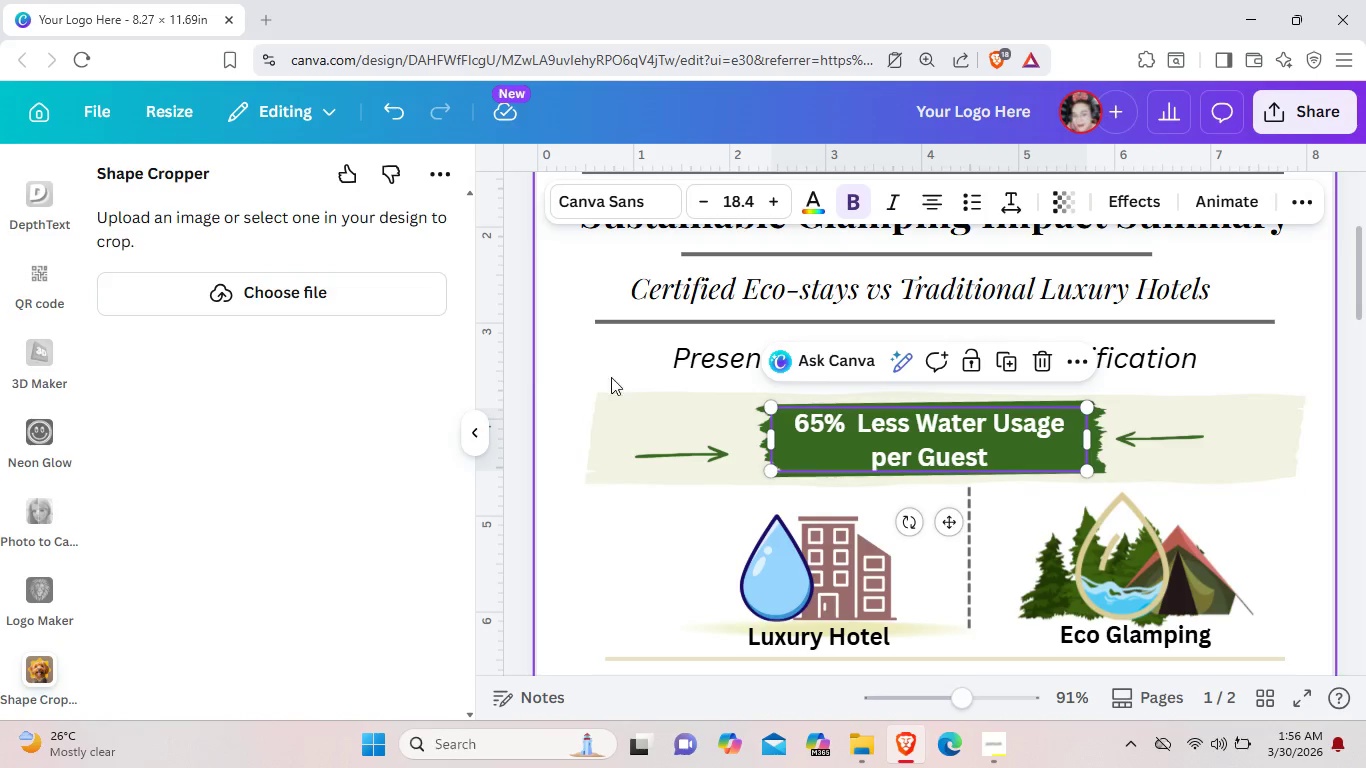 
left_click([594, 365])
 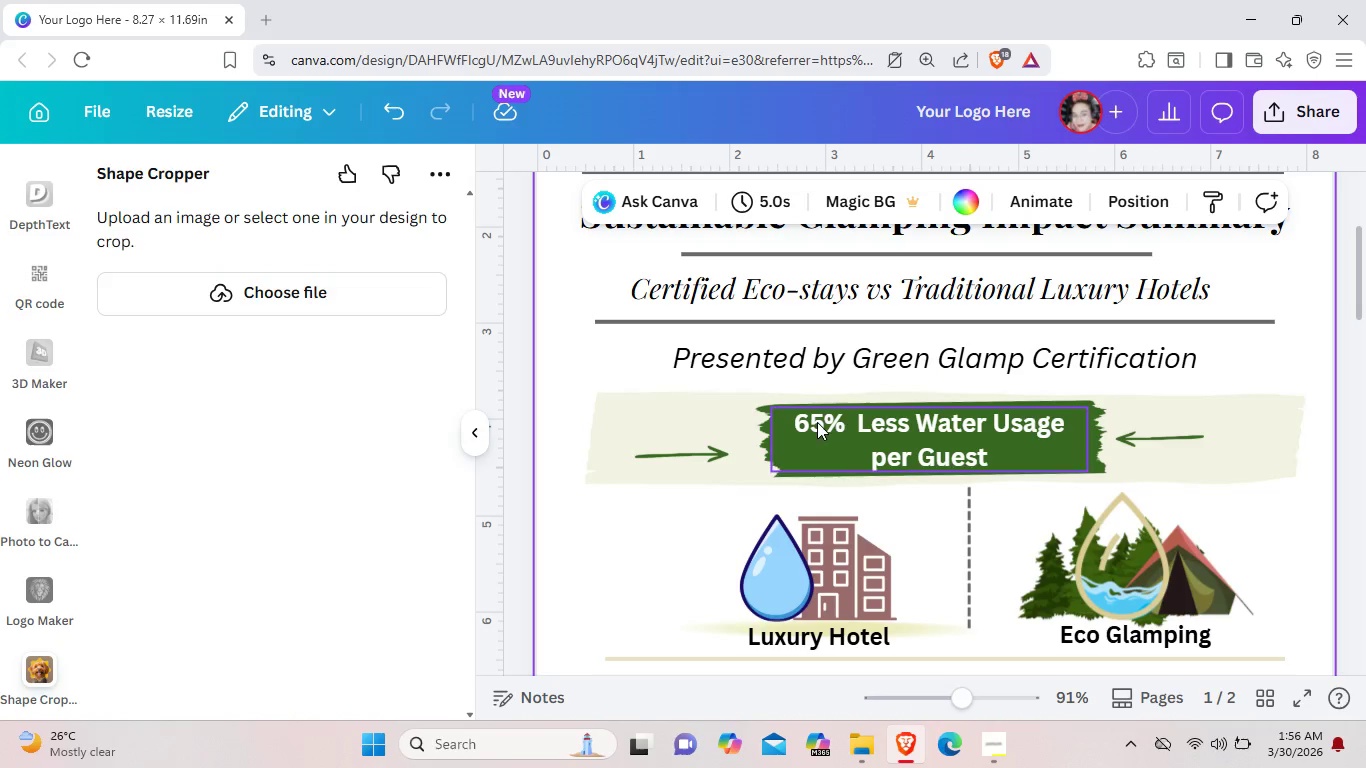 
left_click_drag(start_coordinate=[1204, 467], to_coordinate=[994, 426])
 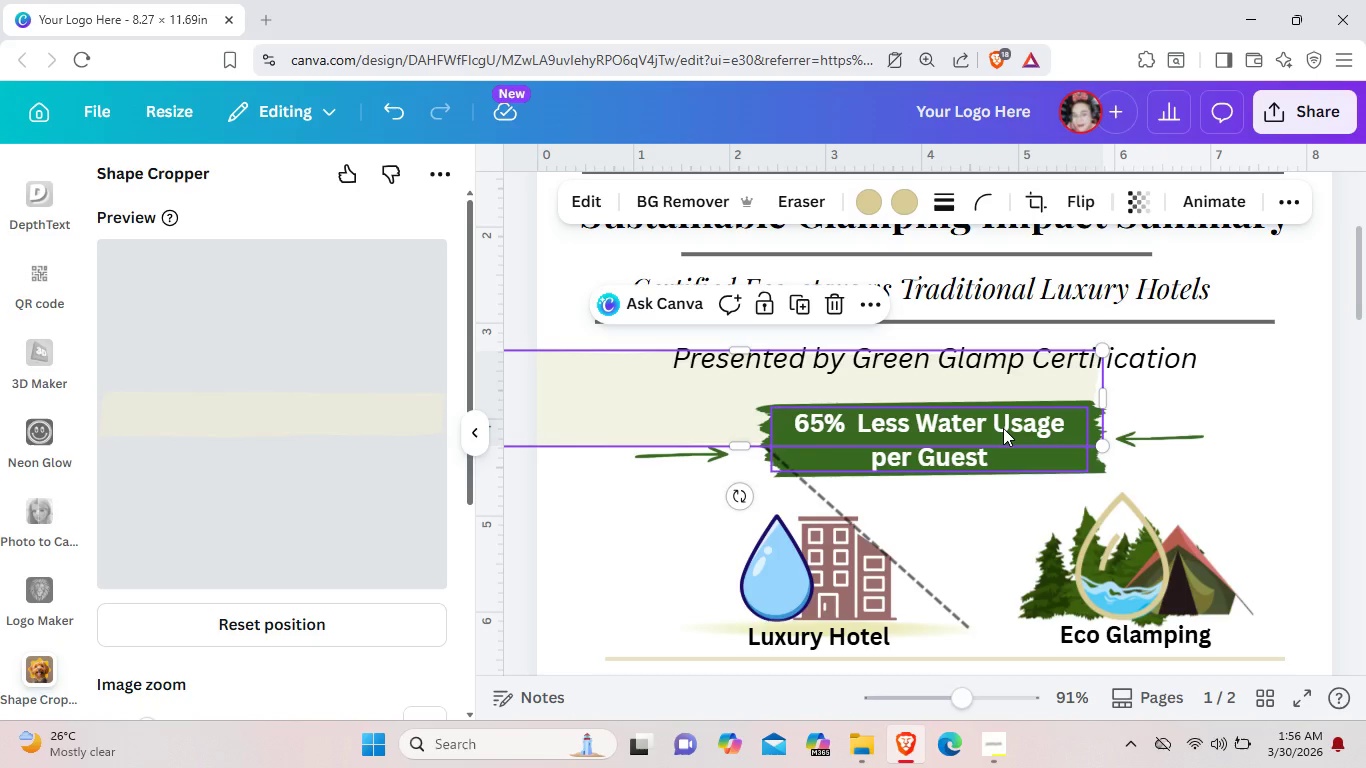 
key(Control+Z)
 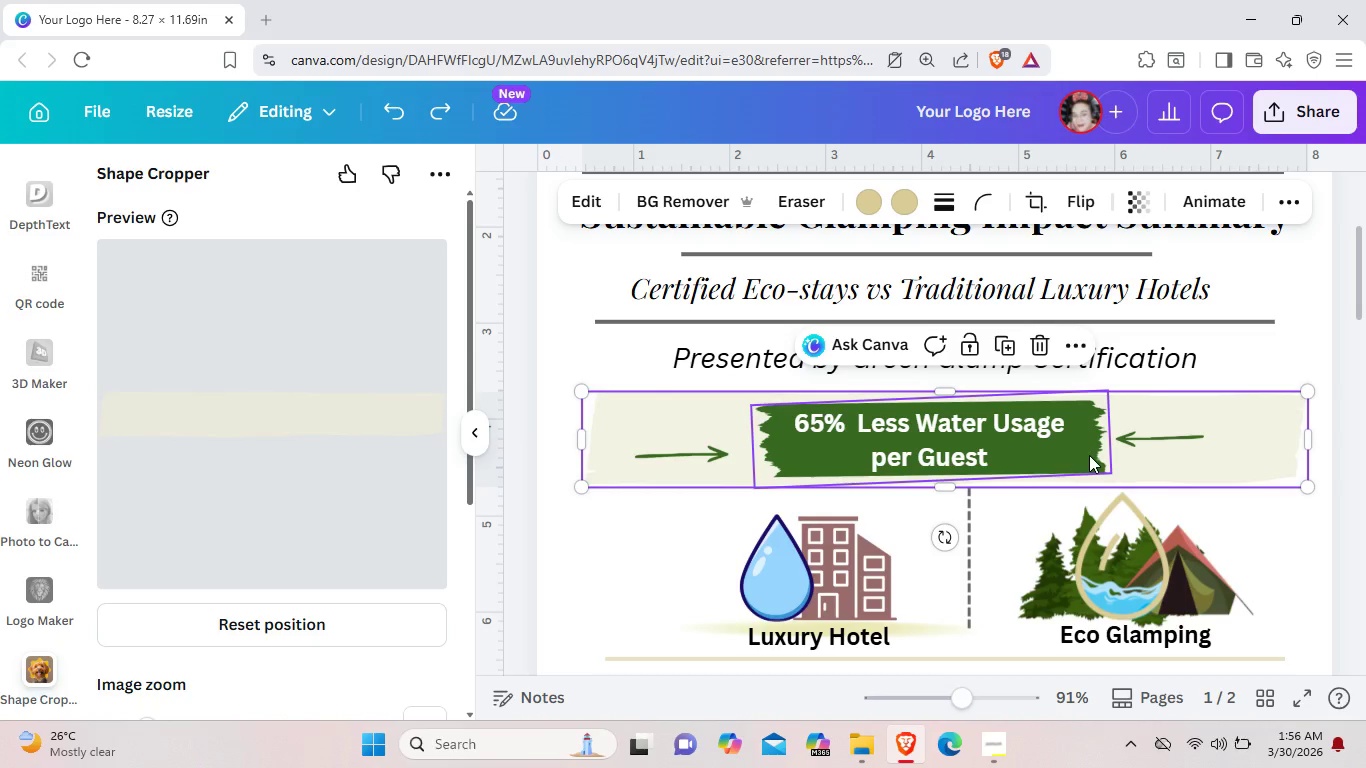 
left_click([1089, 455])
 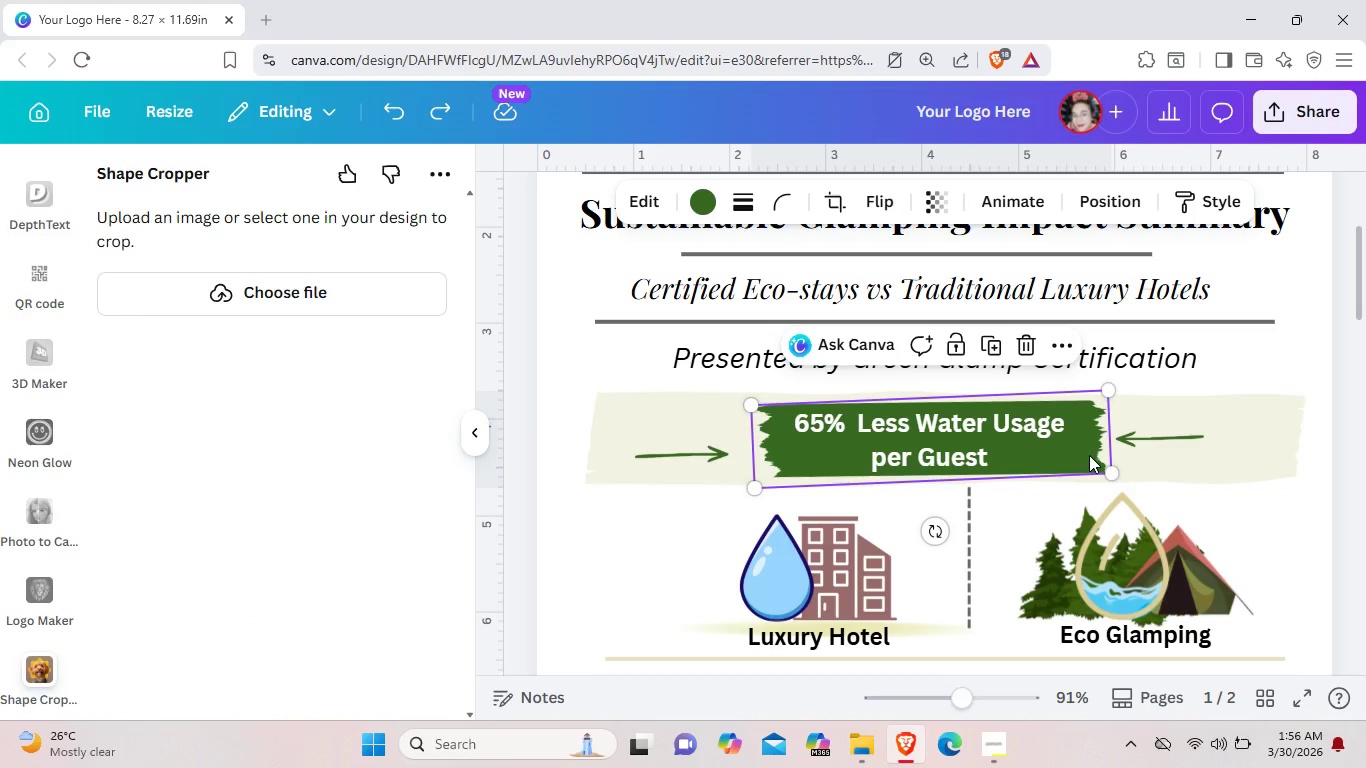 
key(Control+C)
 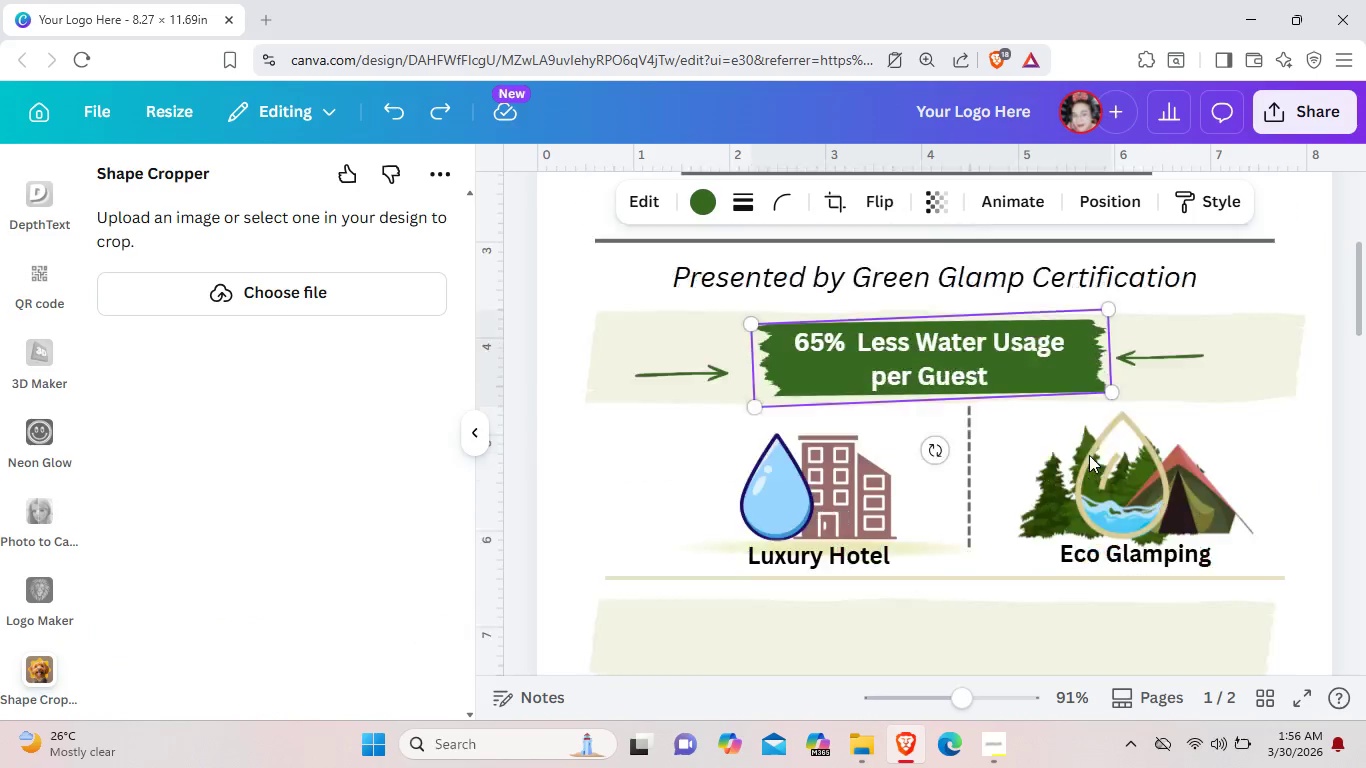 
scroll: coordinate [1068, 447], scroll_direction: down, amount: 3.0
 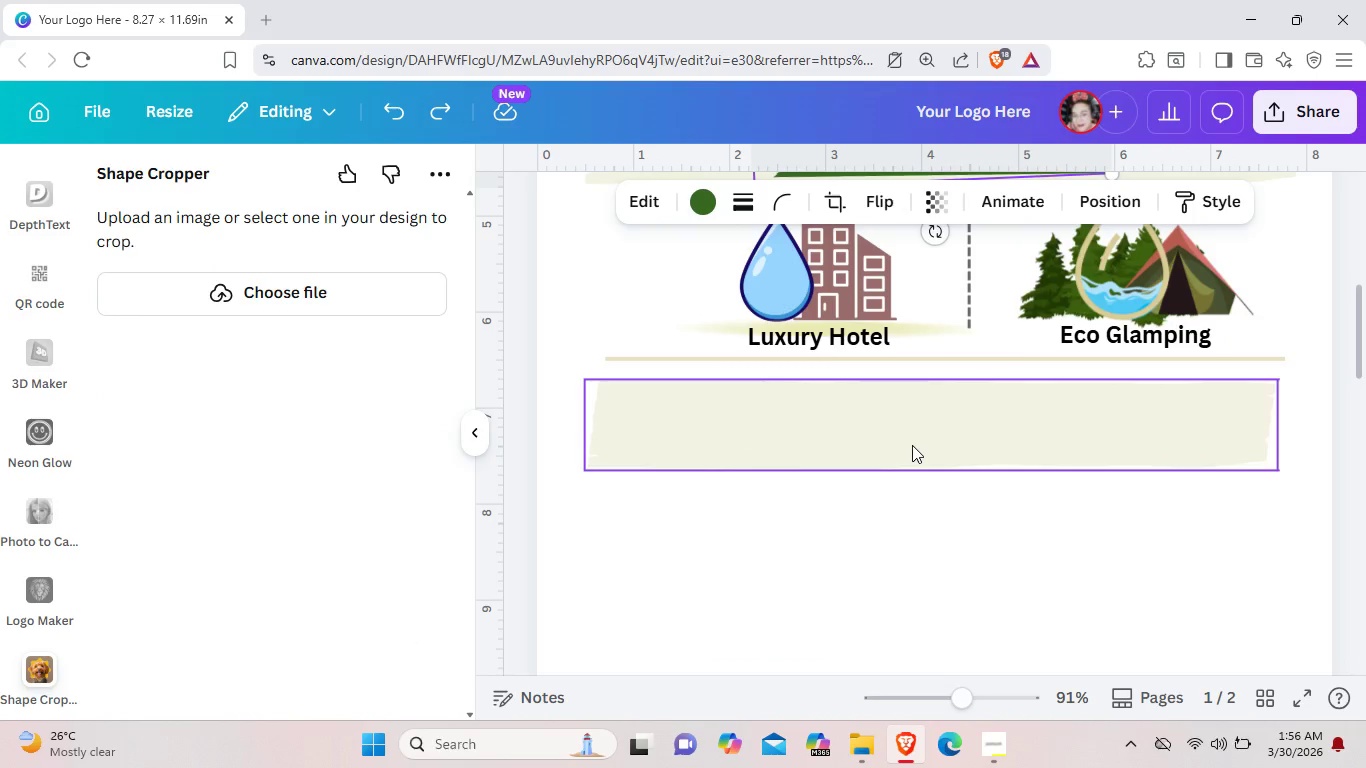 
key(Control+V)
 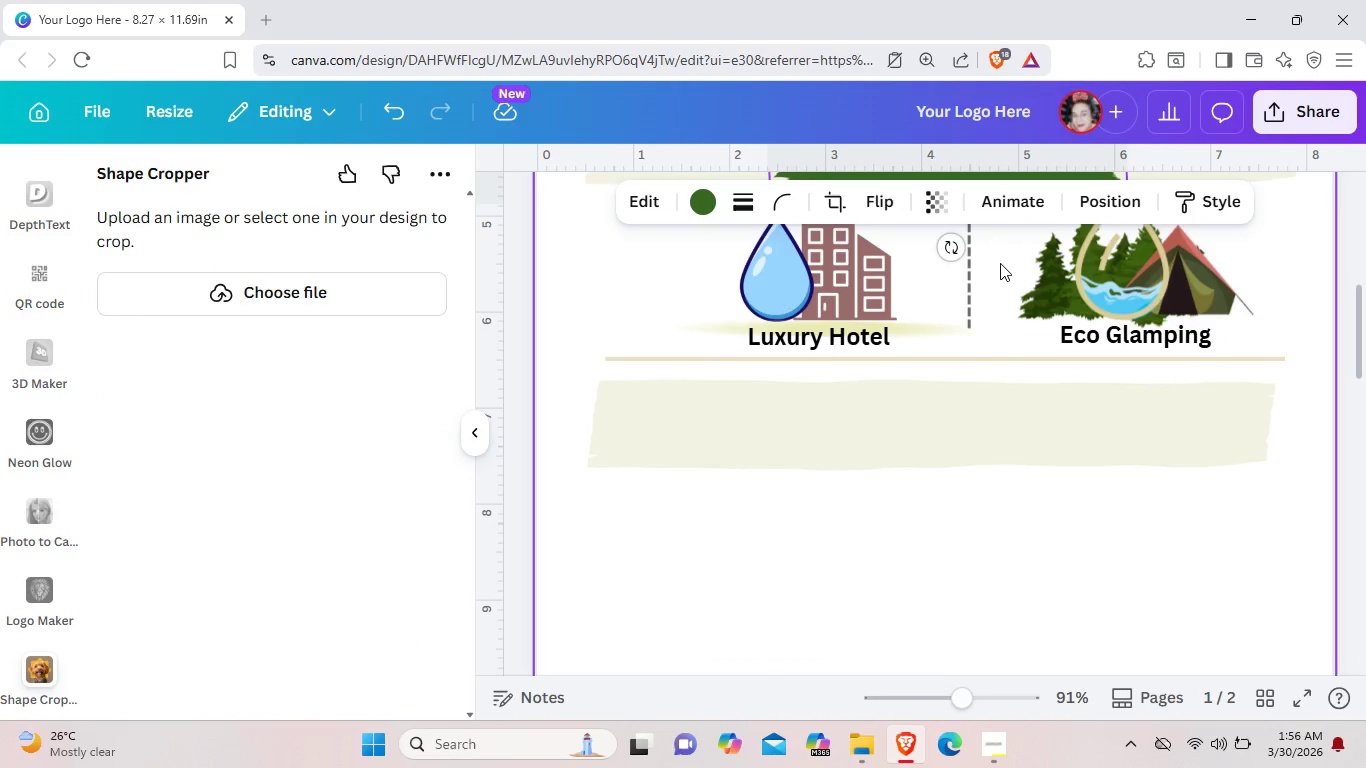 
scroll: coordinate [975, 341], scroll_direction: up, amount: 2.0
 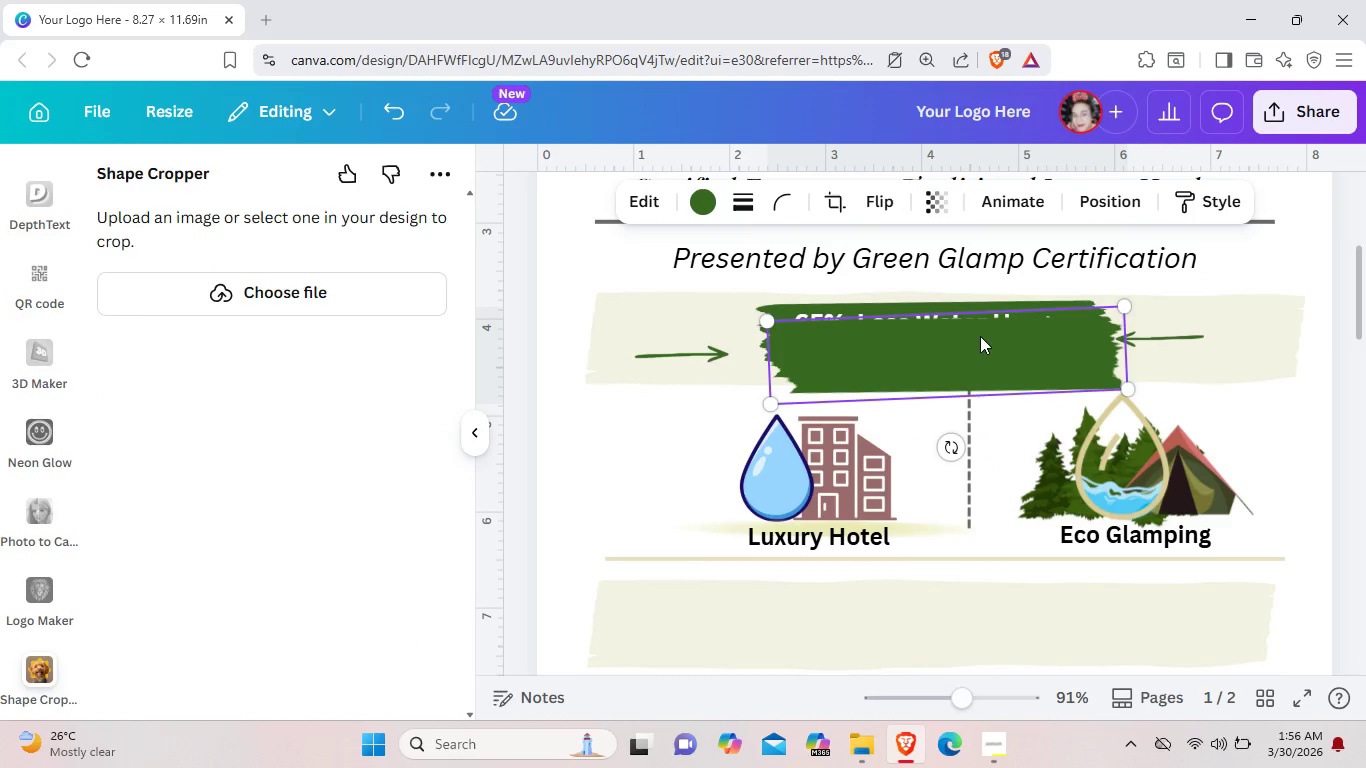 
left_click_drag(start_coordinate=[982, 336], to_coordinate=[978, 611])
 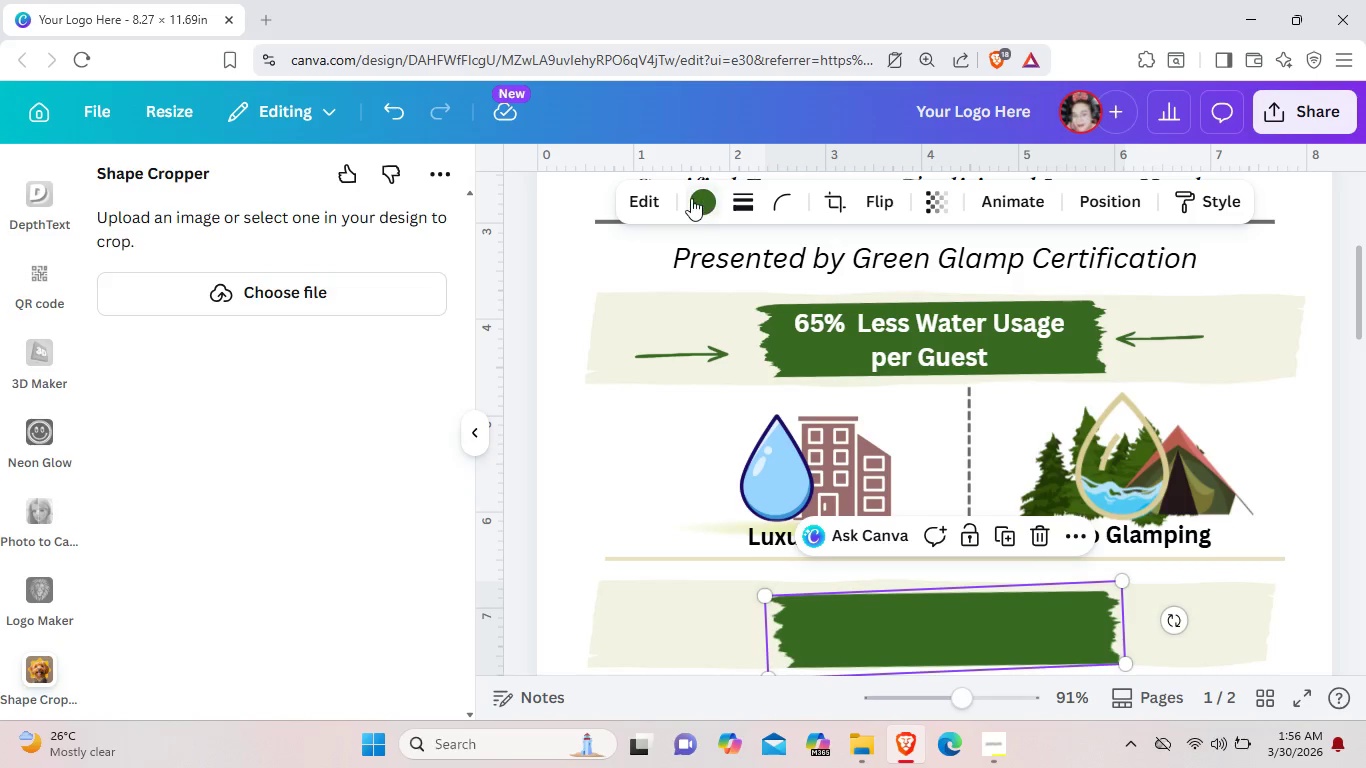 
left_click([691, 198])
 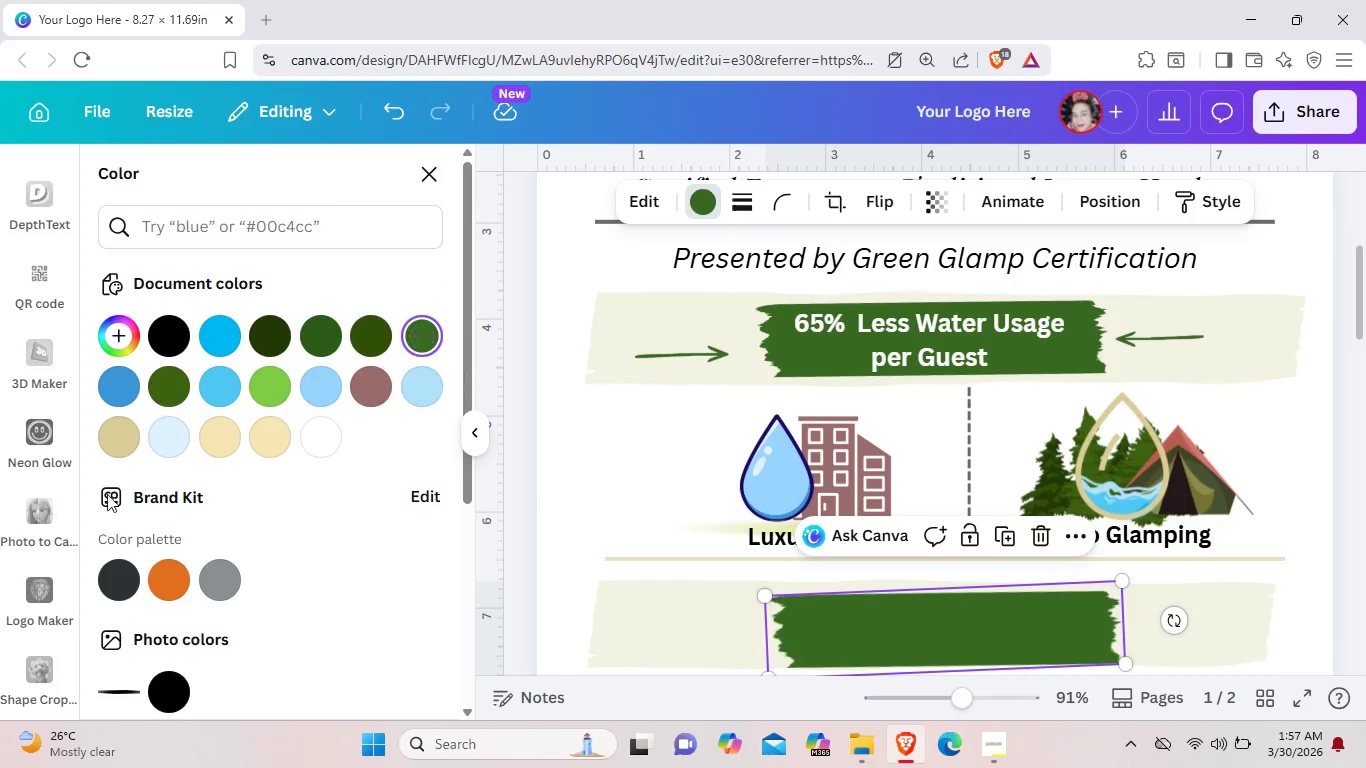 
left_click([186, 574])
 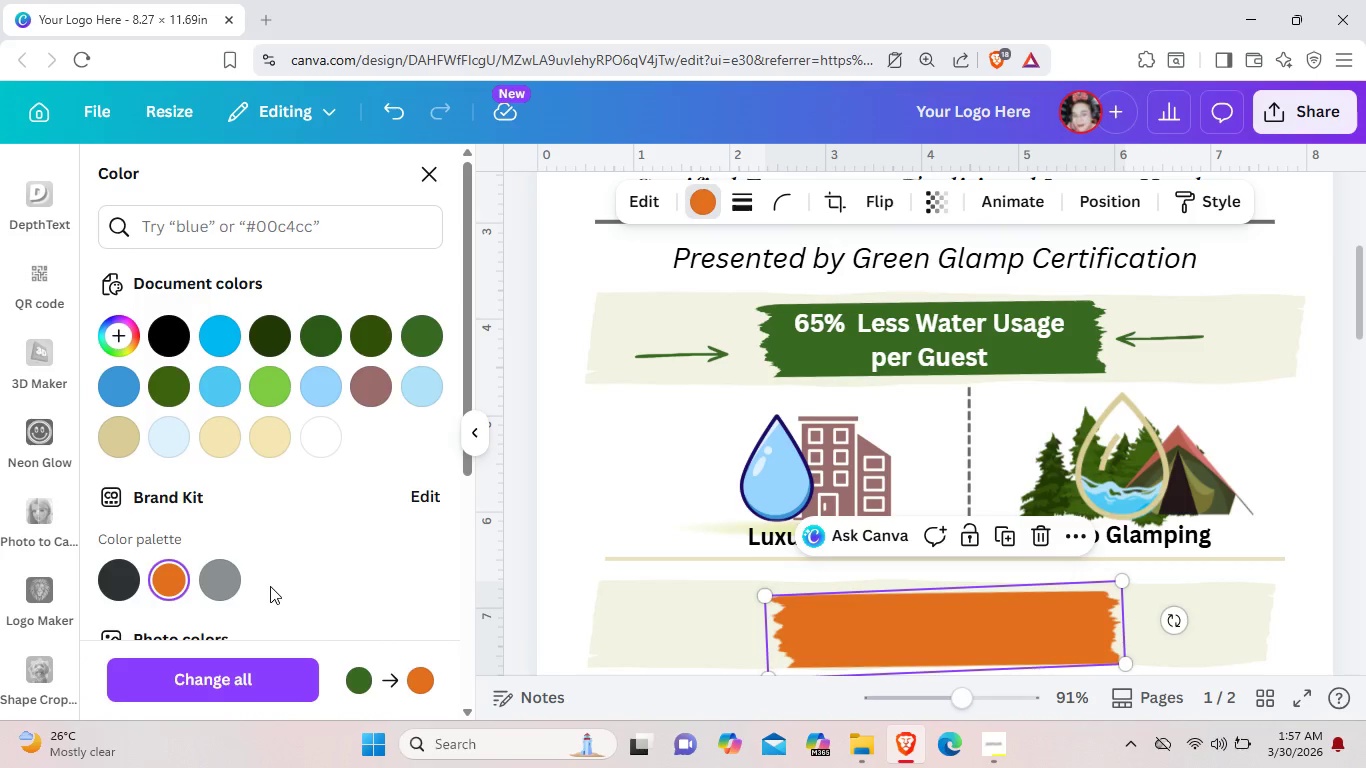 
wait(14.84)
 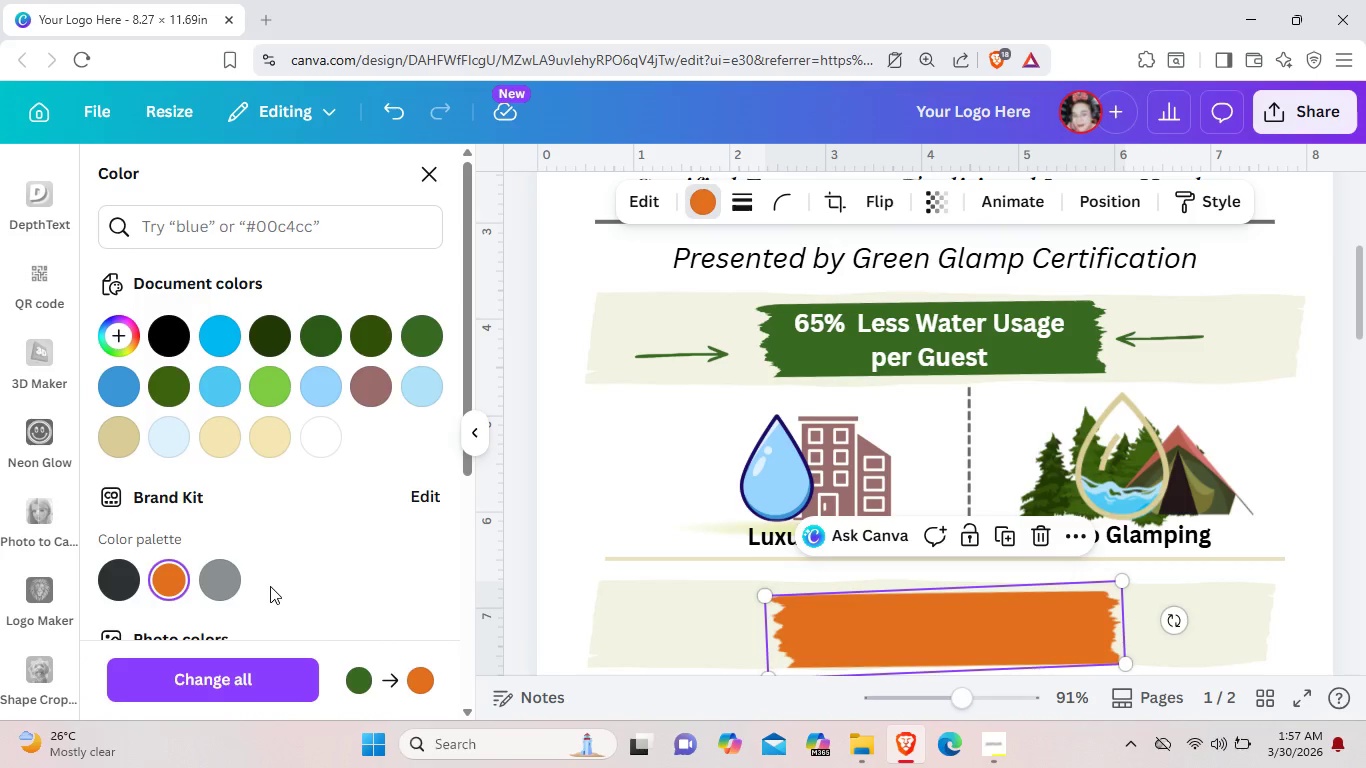 
left_click([1215, 576])
 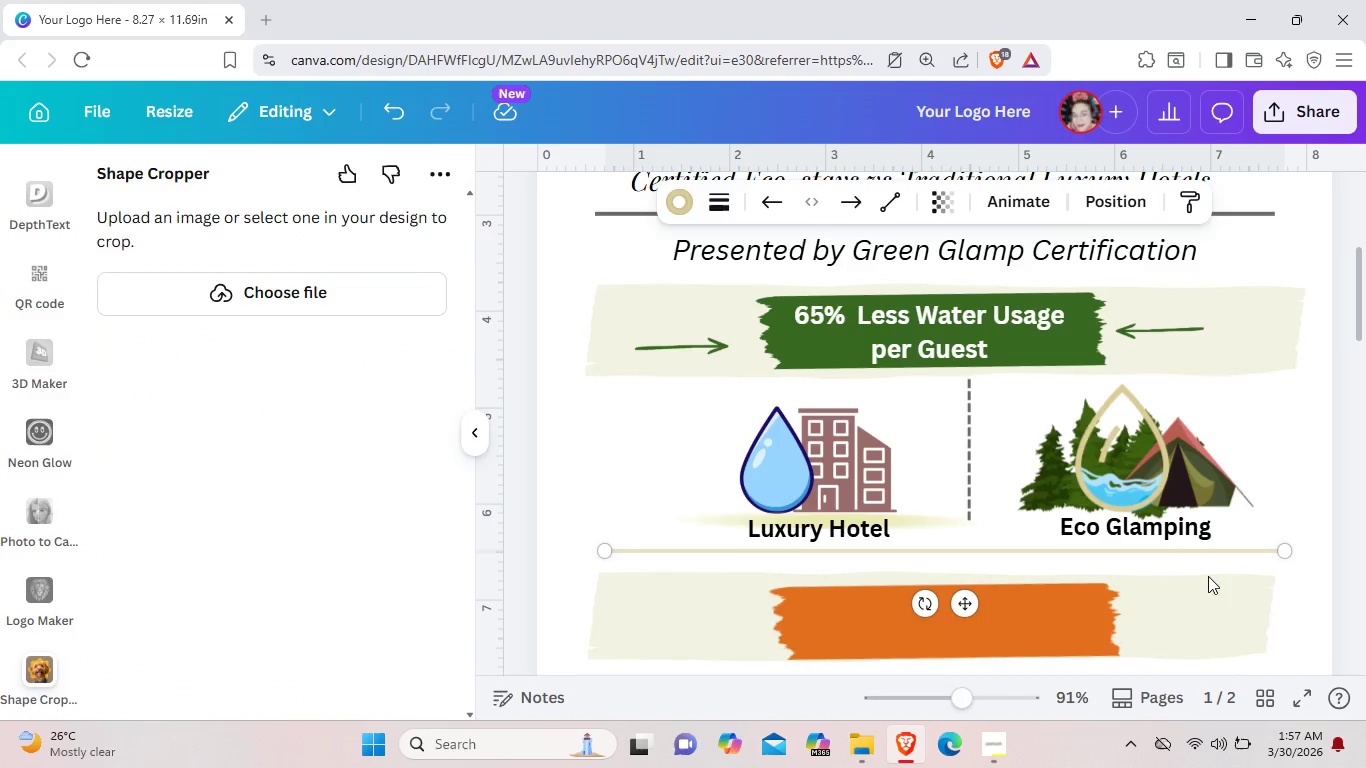 
scroll: coordinate [1208, 576], scroll_direction: down, amount: 1.0
 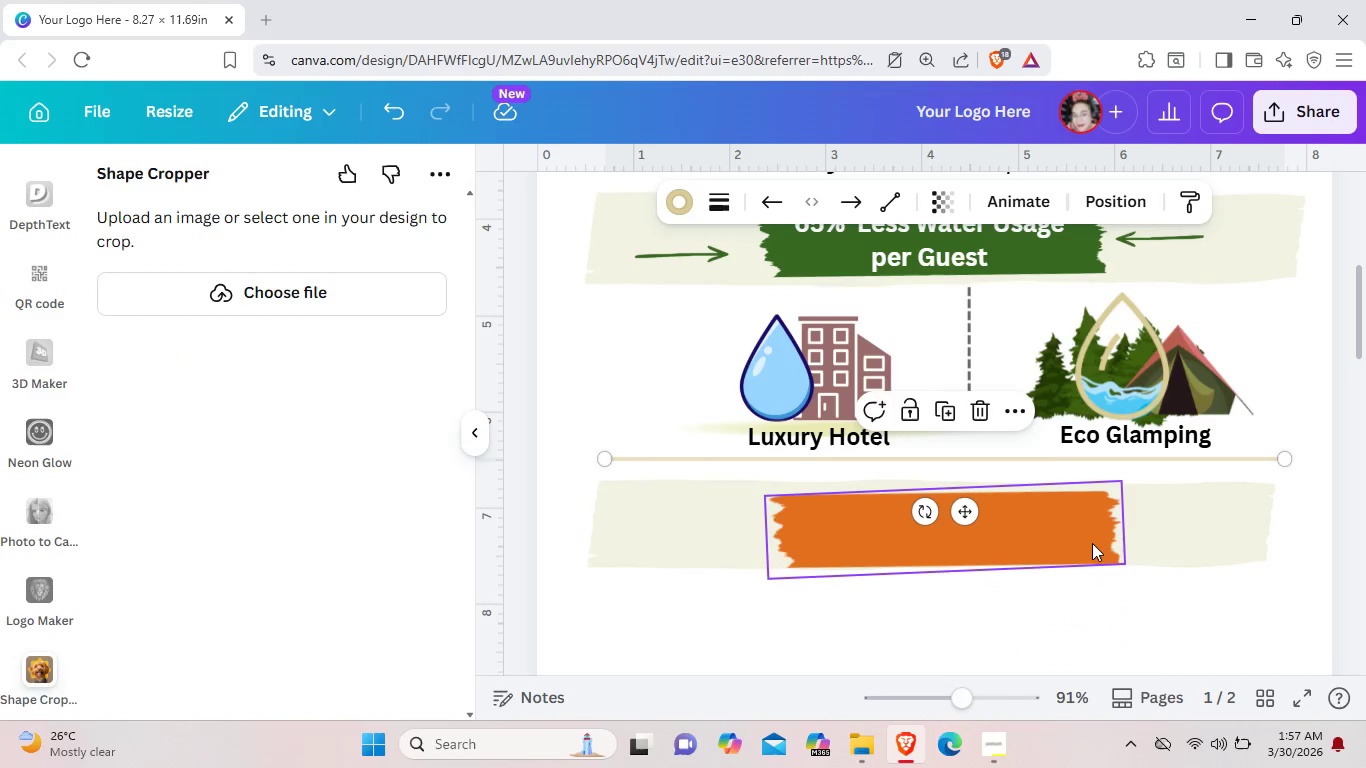 
left_click([1091, 543])
 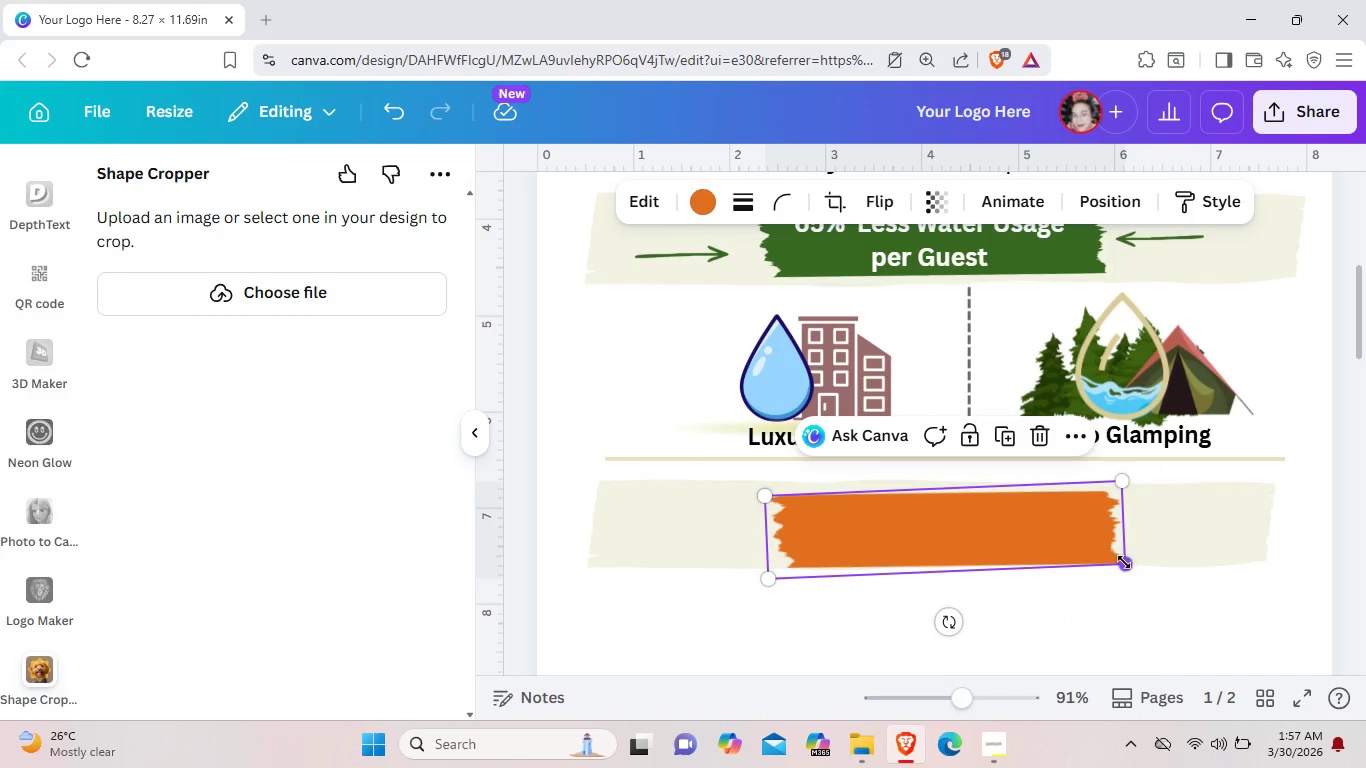 
left_click_drag(start_coordinate=[1124, 562], to_coordinate=[1113, 550])
 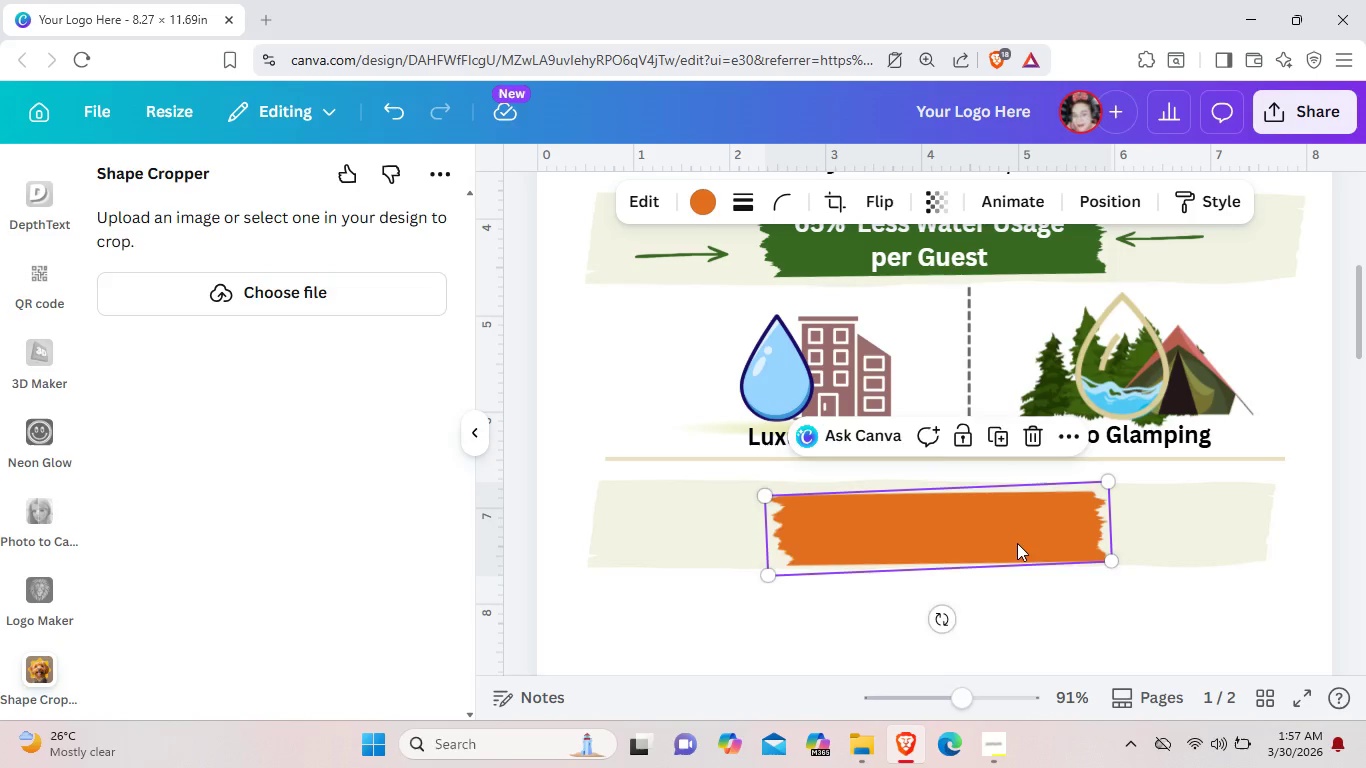 
left_click_drag(start_coordinate=[1019, 545], to_coordinate=[1014, 538])
 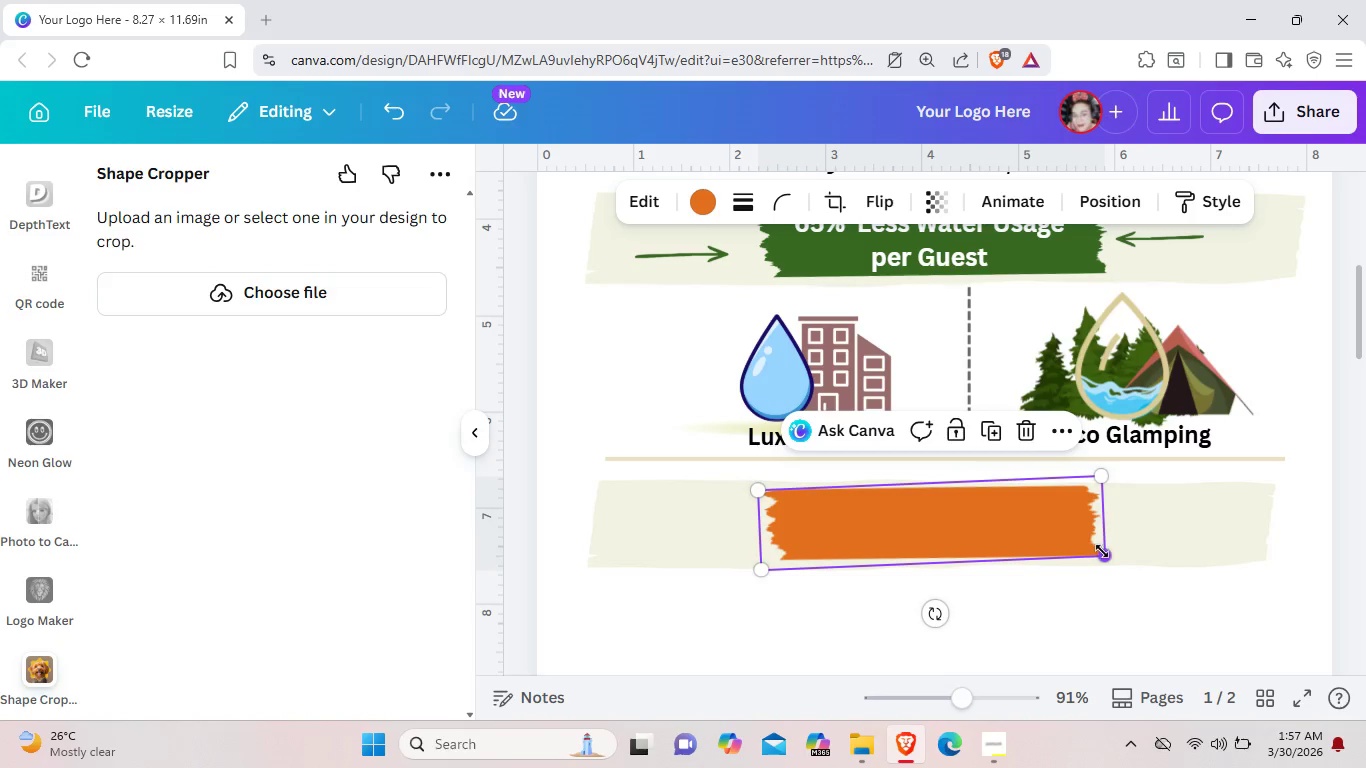 
left_click_drag(start_coordinate=[1102, 551], to_coordinate=[1078, 547])
 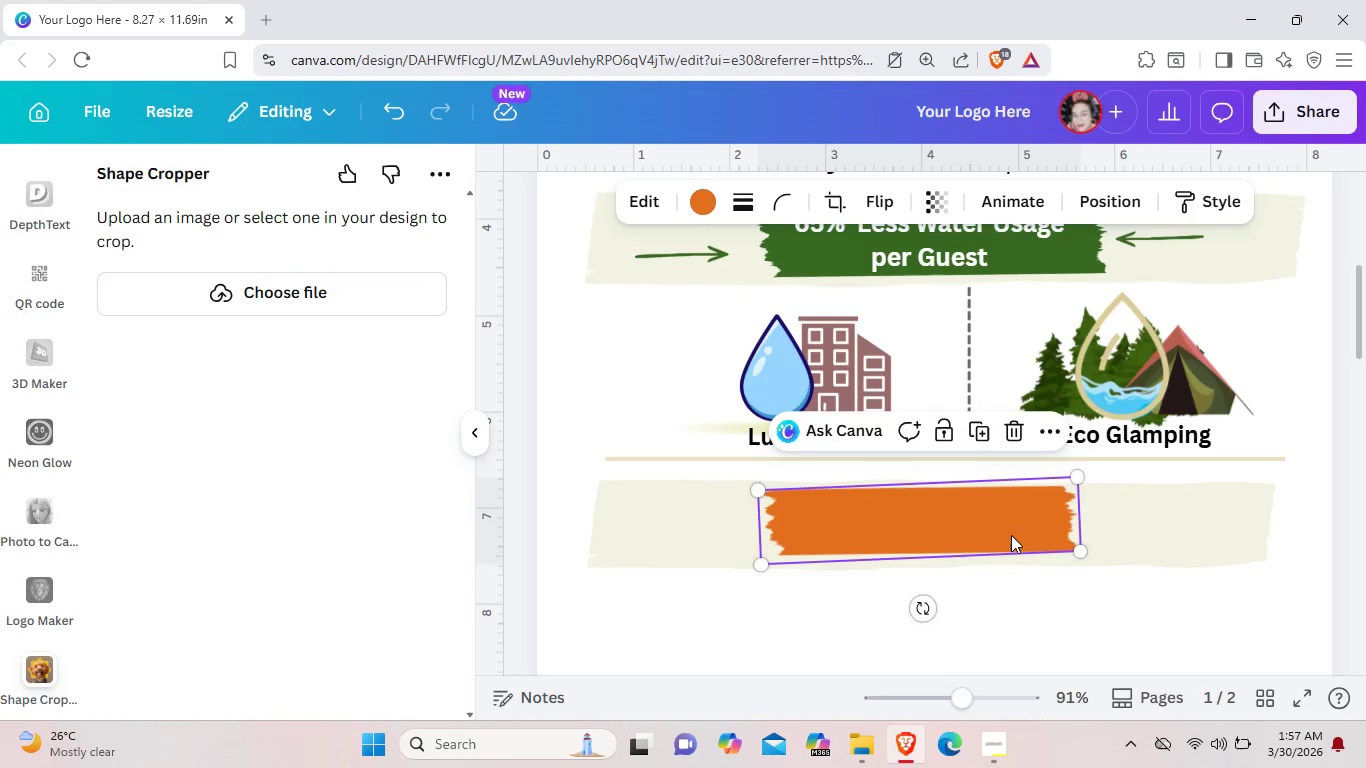 
left_click_drag(start_coordinate=[1007, 536], to_coordinate=[1015, 535])
 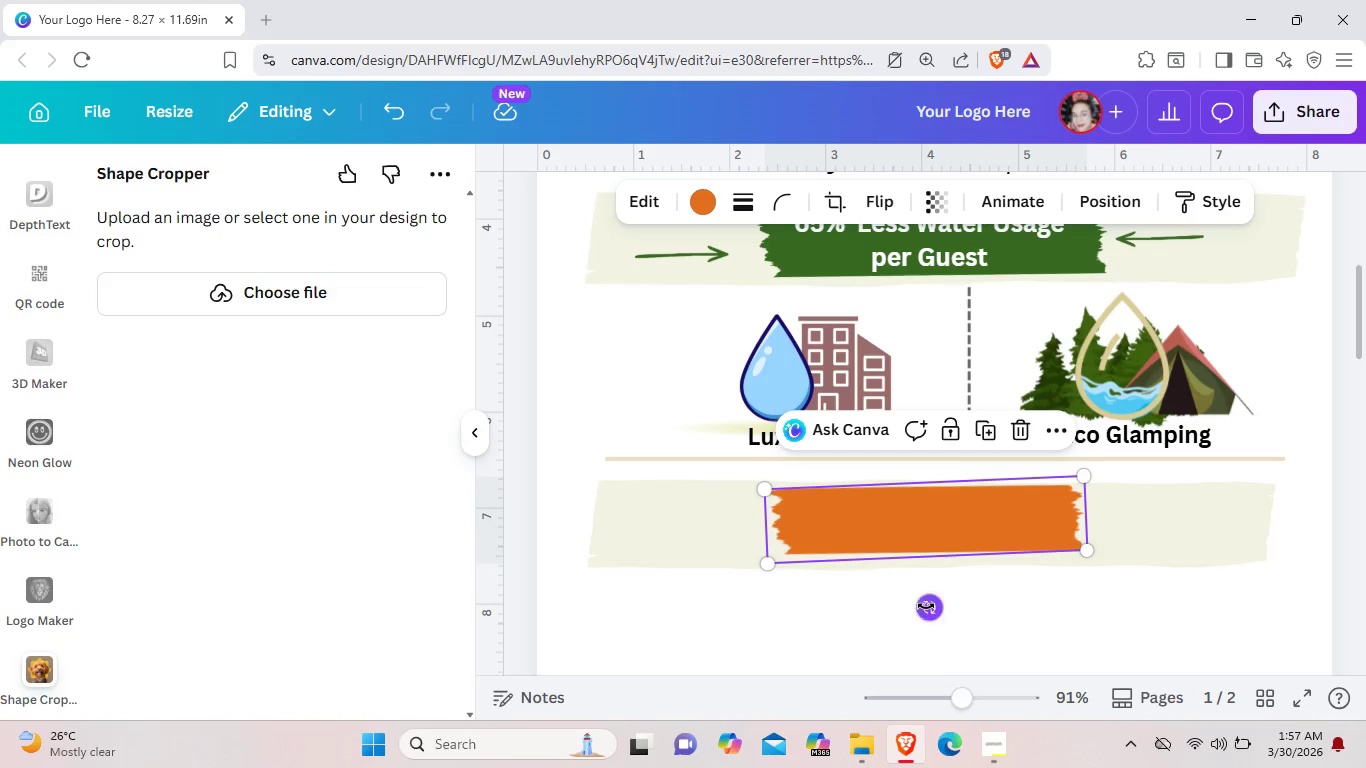 
left_click_drag(start_coordinate=[926, 606], to_coordinate=[925, 617])
 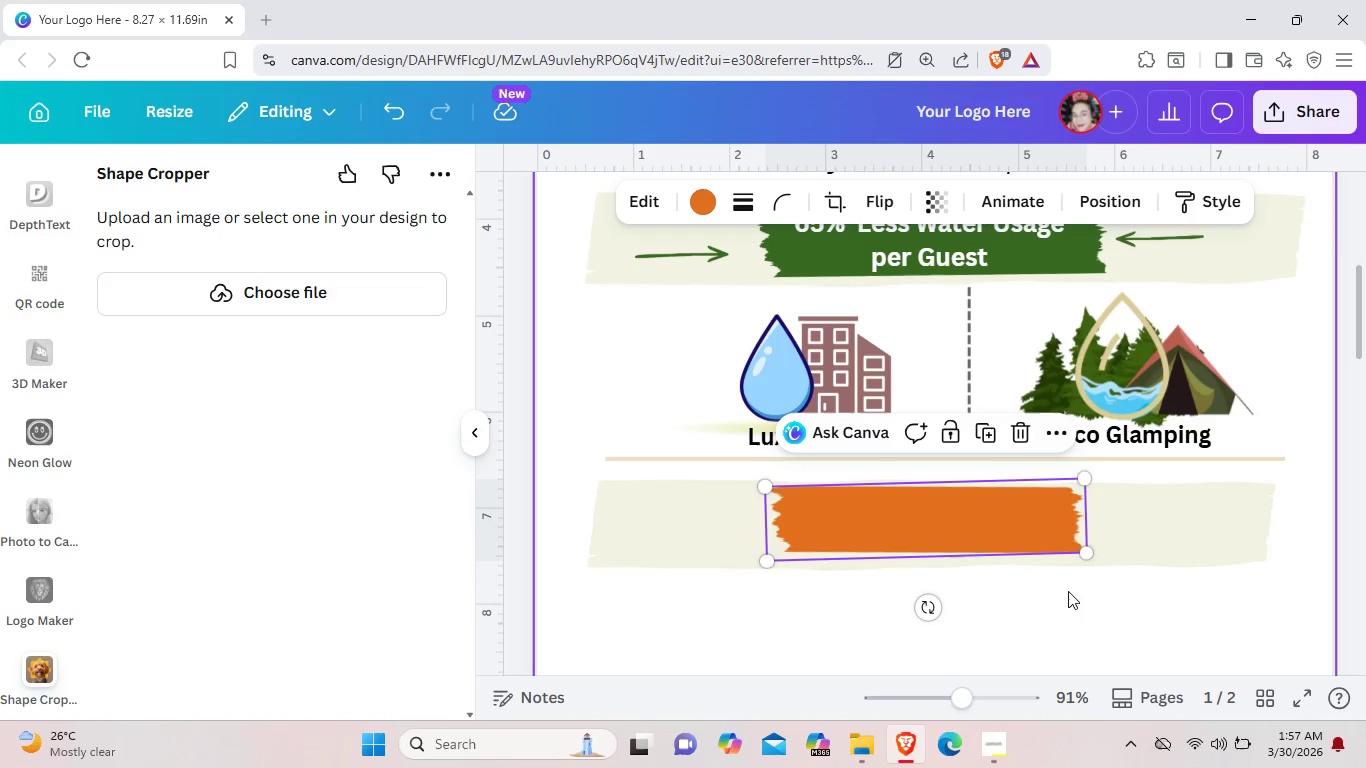 
left_click([1068, 591])
 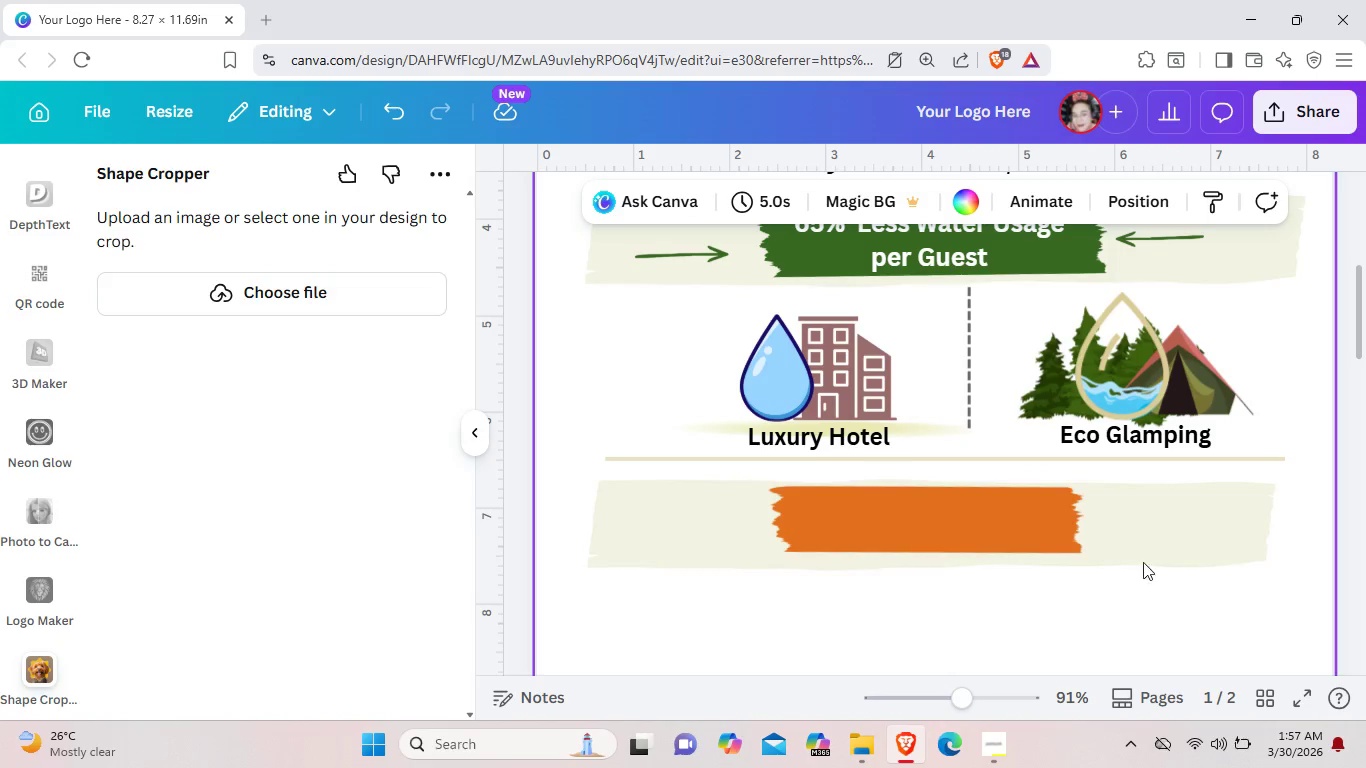 
left_click_drag(start_coordinate=[1171, 532], to_coordinate=[1171, 526])
 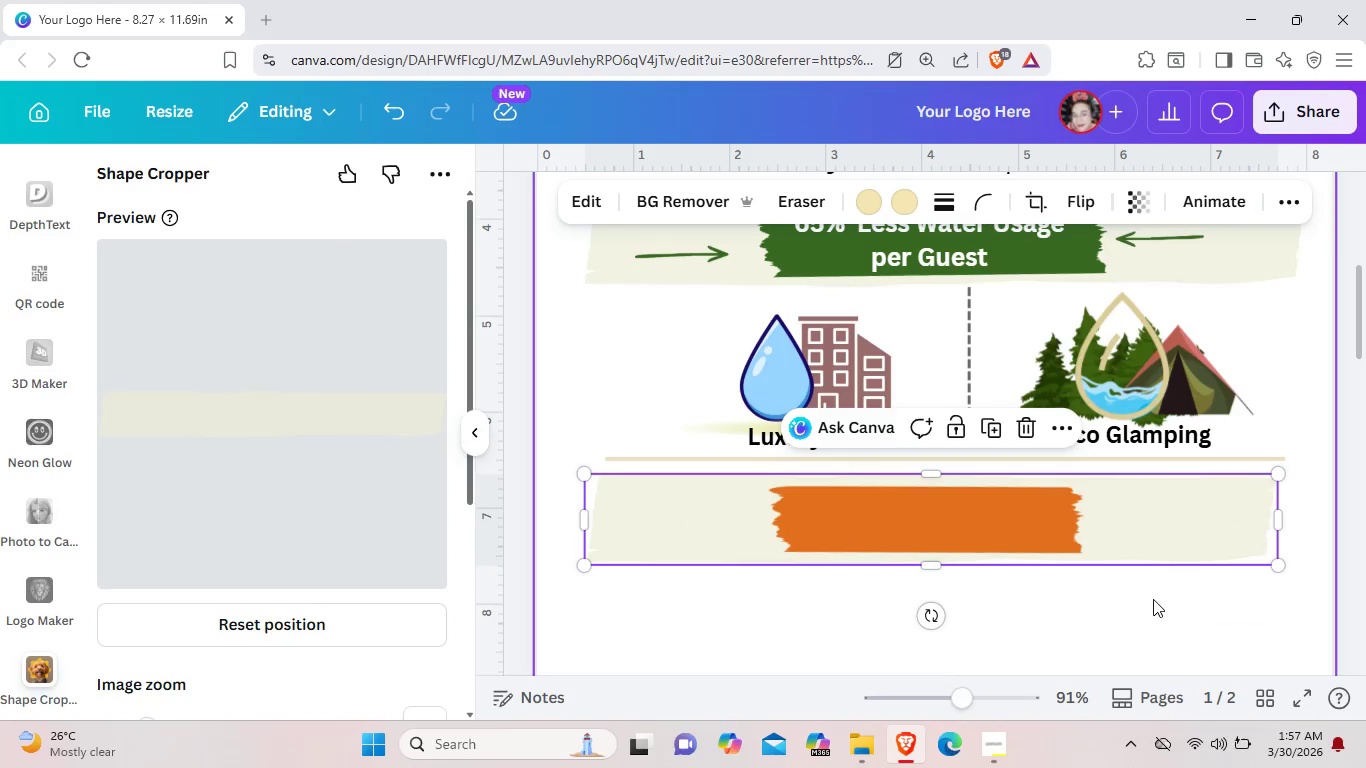 
left_click([1153, 599])
 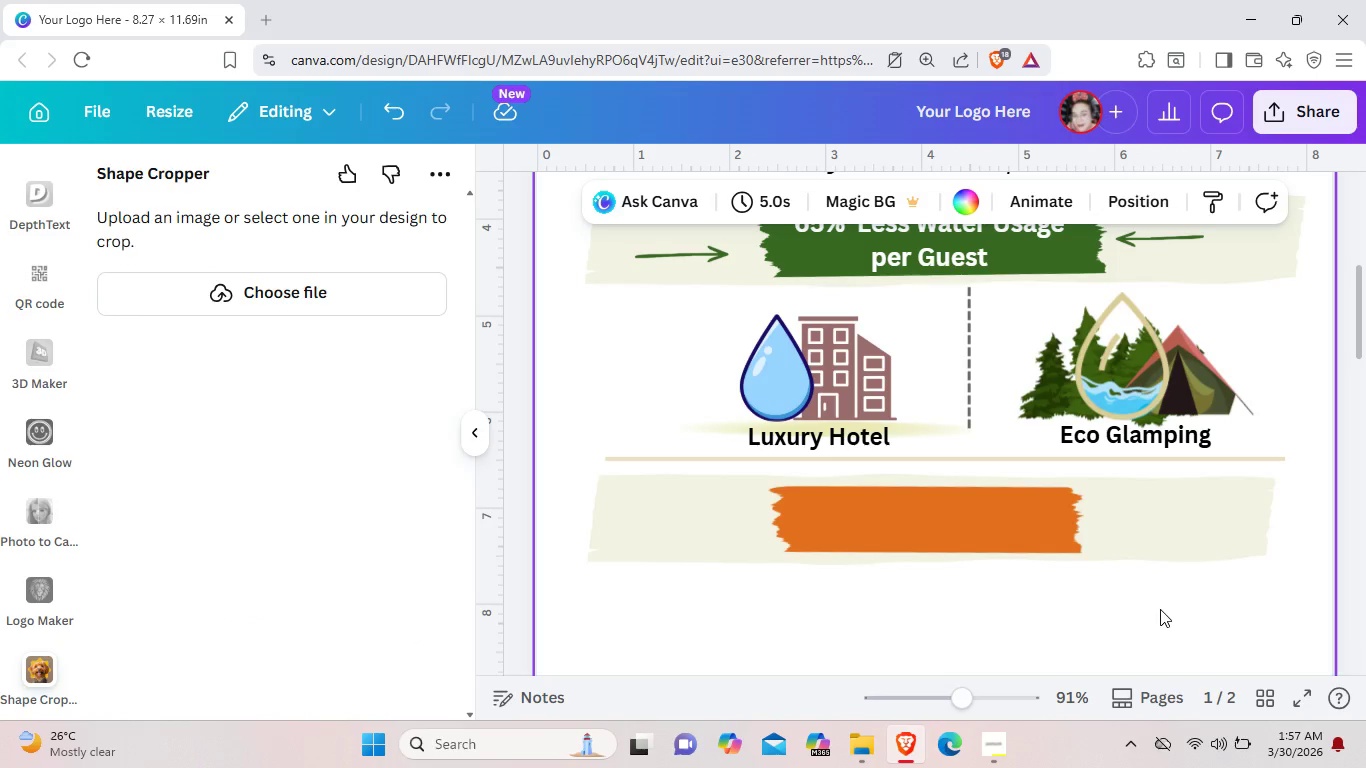 
scroll: coordinate [1139, 622], scroll_direction: up, amount: 1.0
 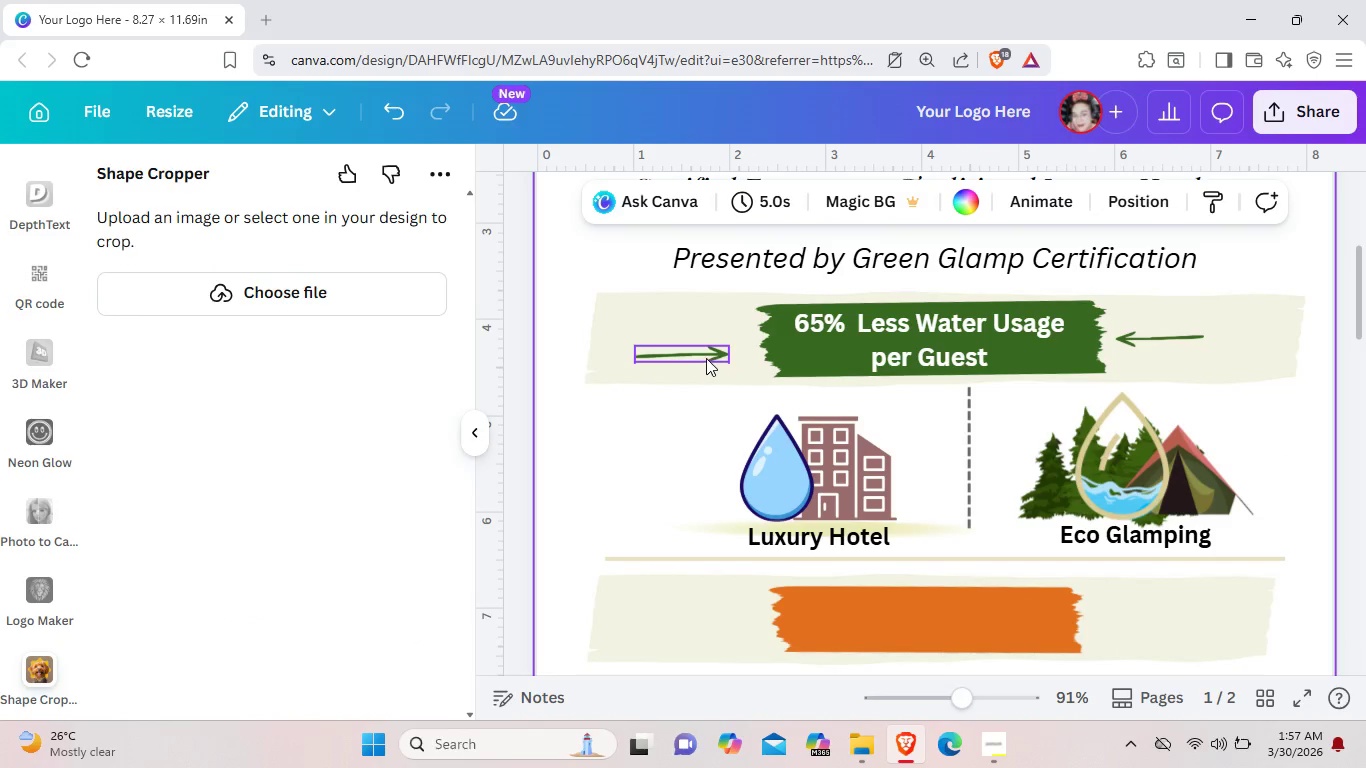 
left_click_drag(start_coordinate=[706, 357], to_coordinate=[725, 351])
 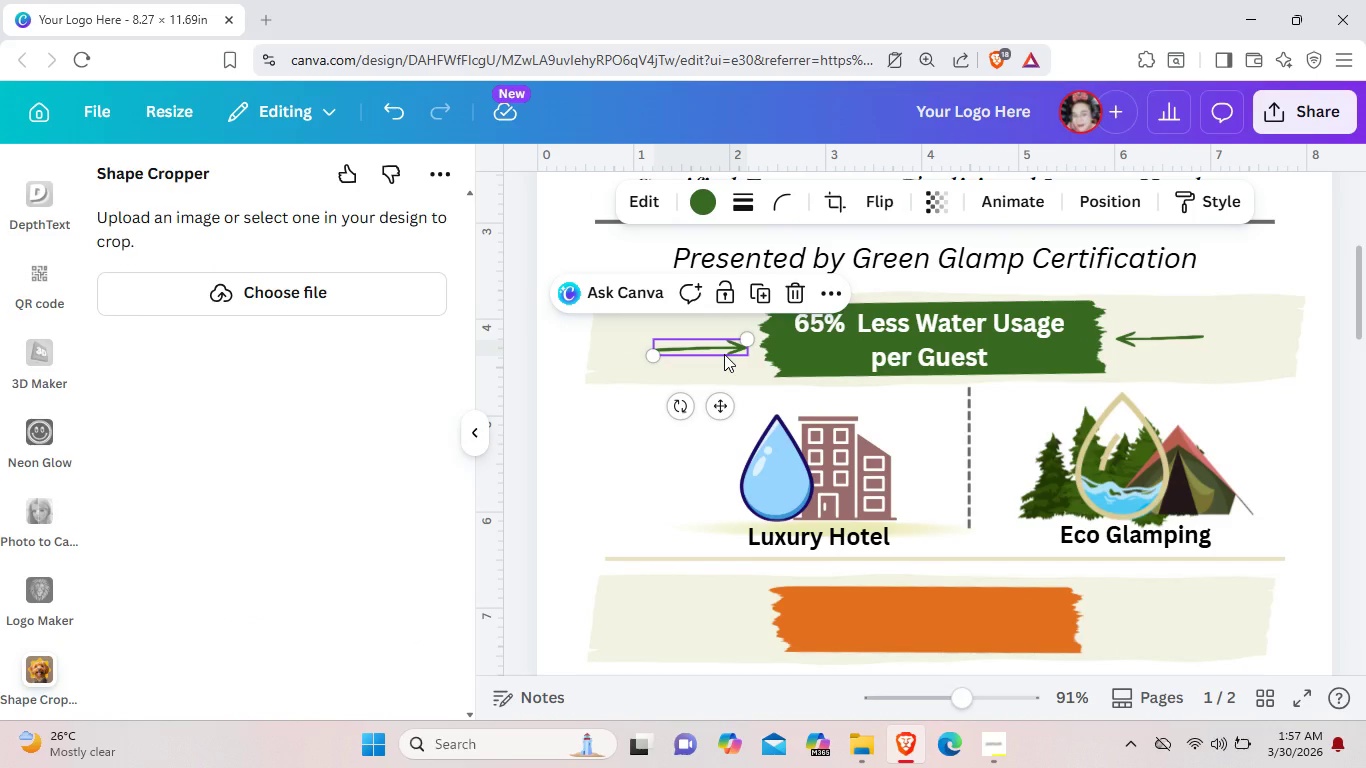 
key(Control+C)
 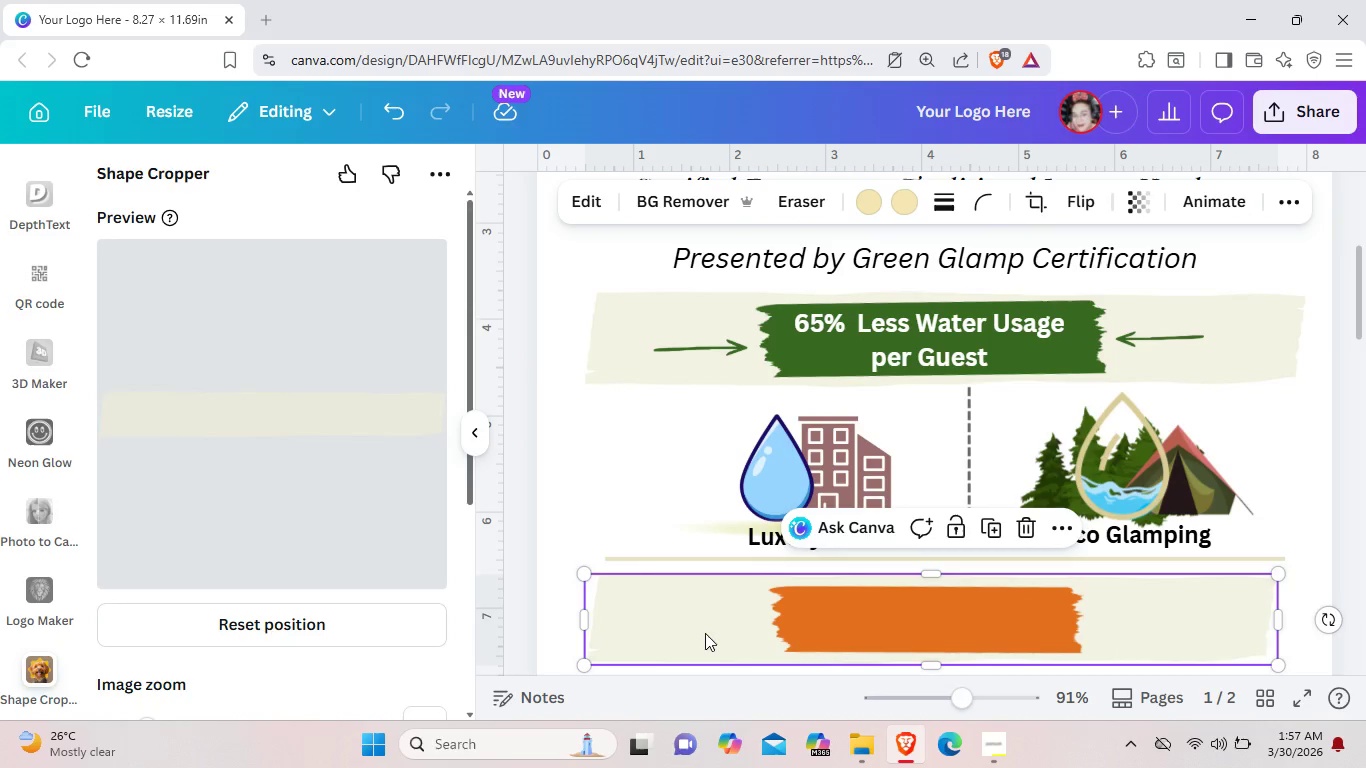 
key(Control+V)
 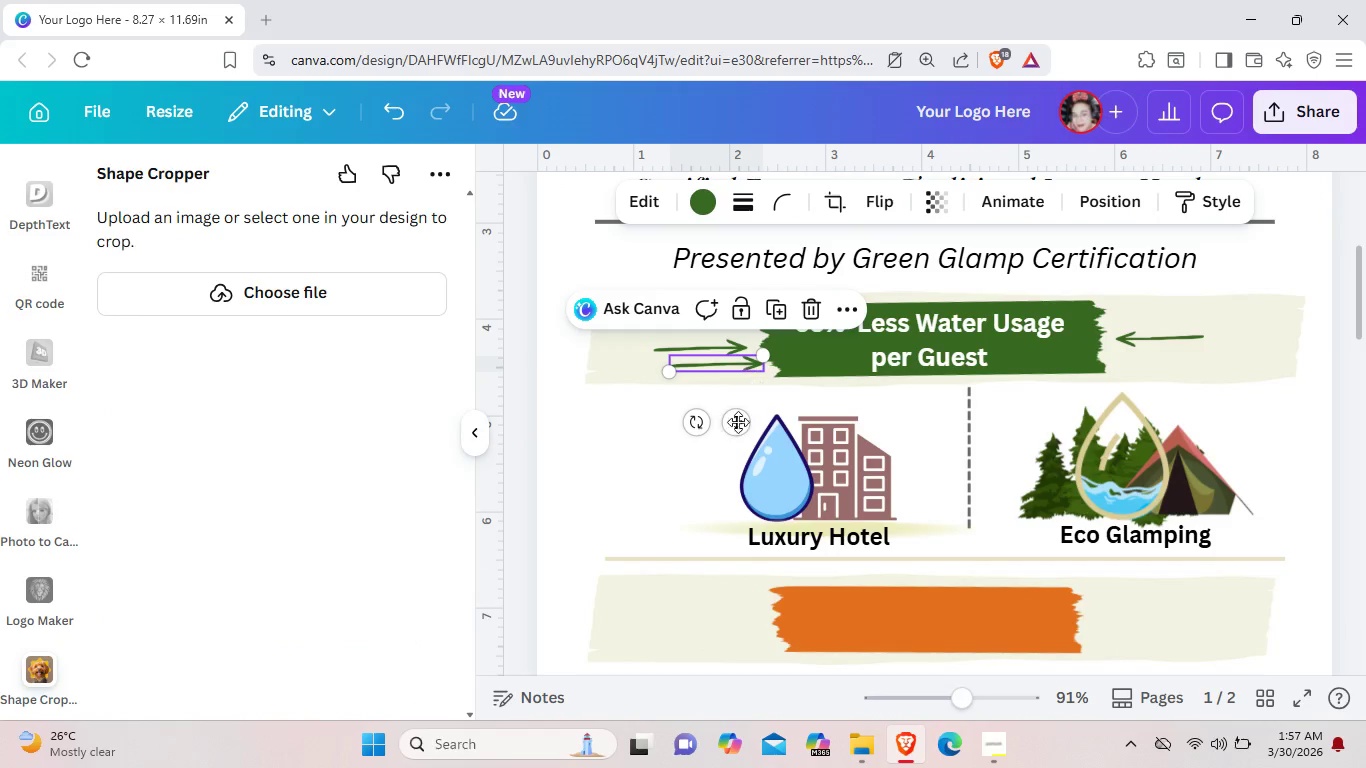 
left_click_drag(start_coordinate=[740, 427], to_coordinate=[730, 688])
 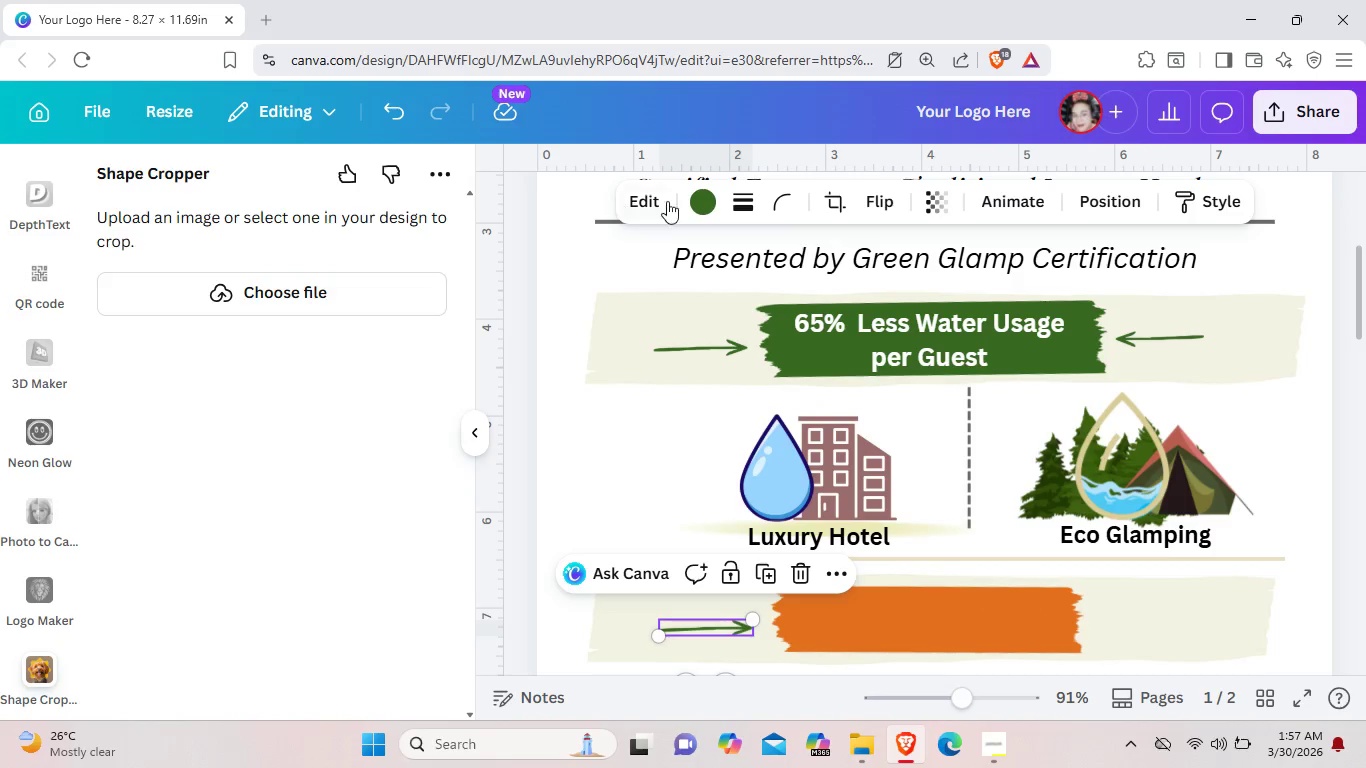 
left_click([713, 202])
 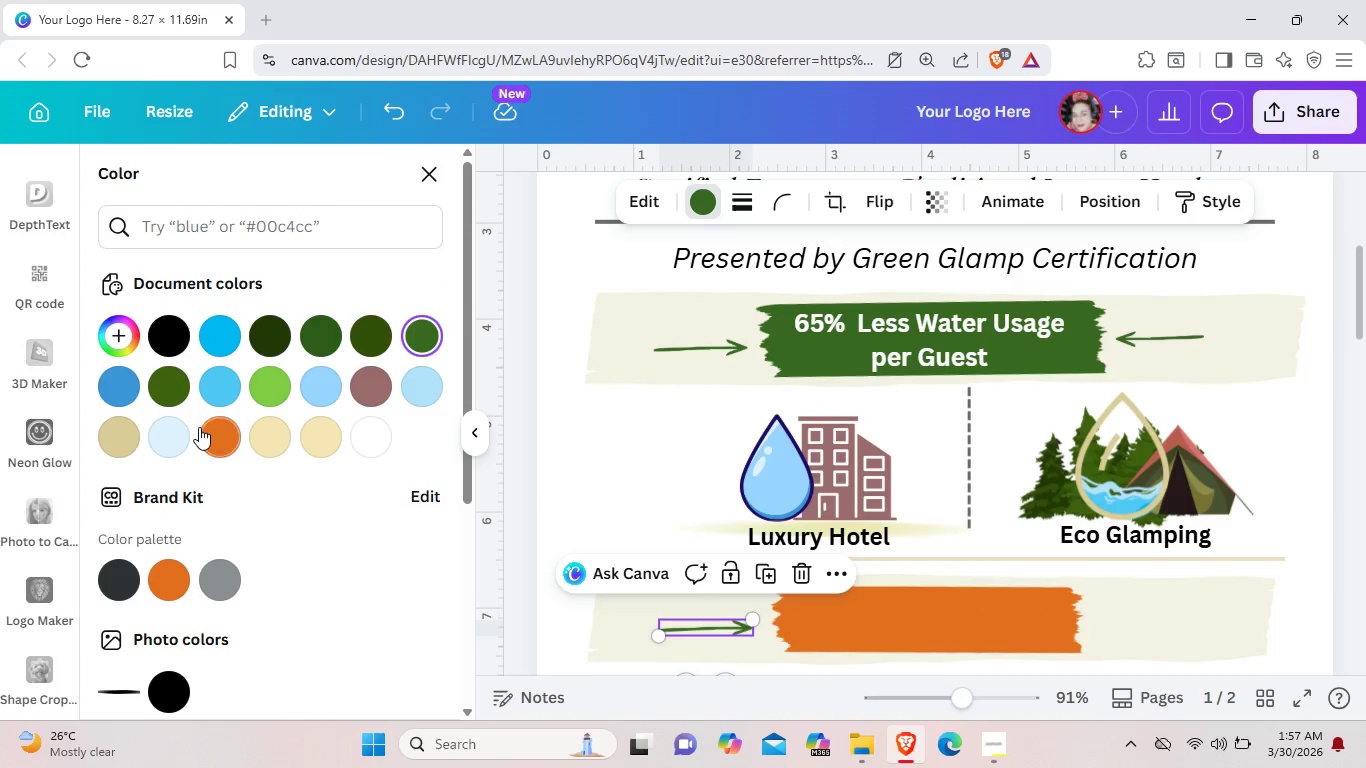 
left_click([208, 435])
 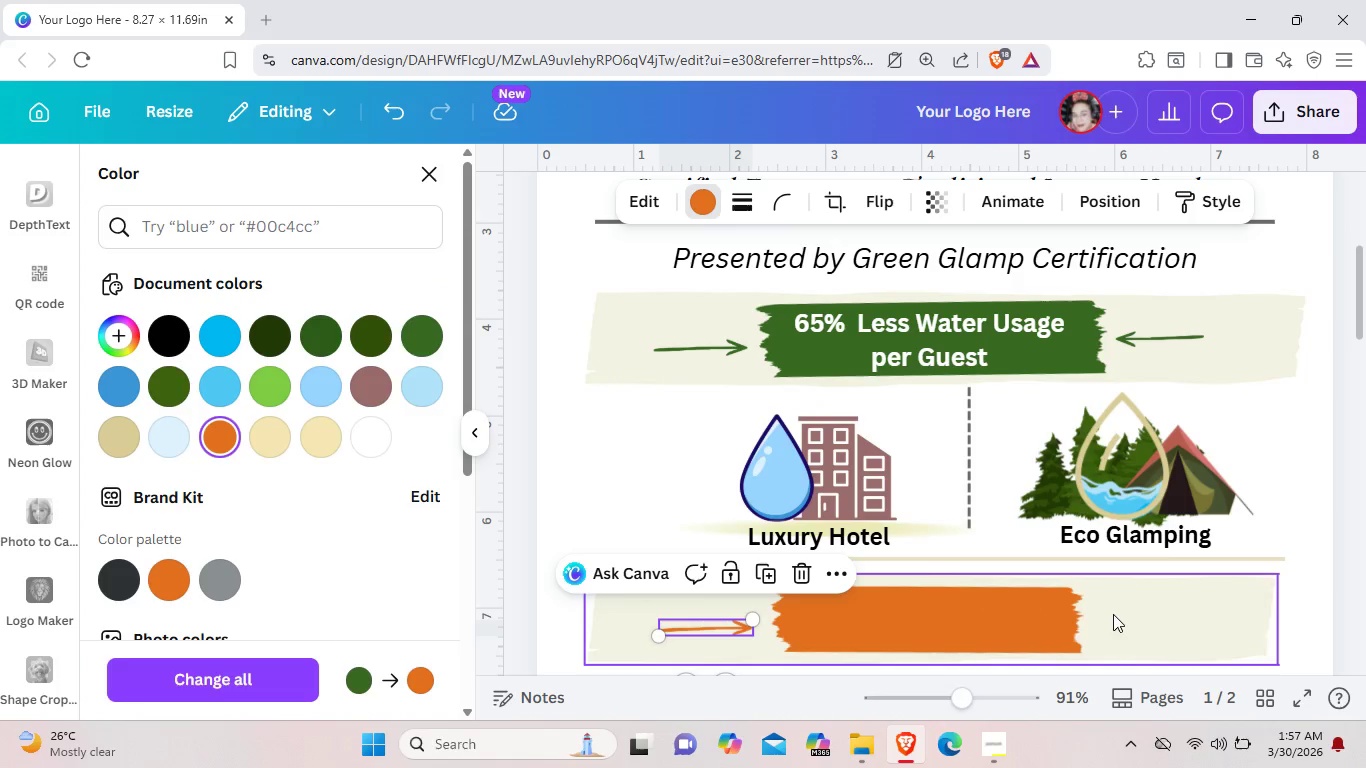 
left_click_drag(start_coordinate=[1137, 610], to_coordinate=[1132, 616])
 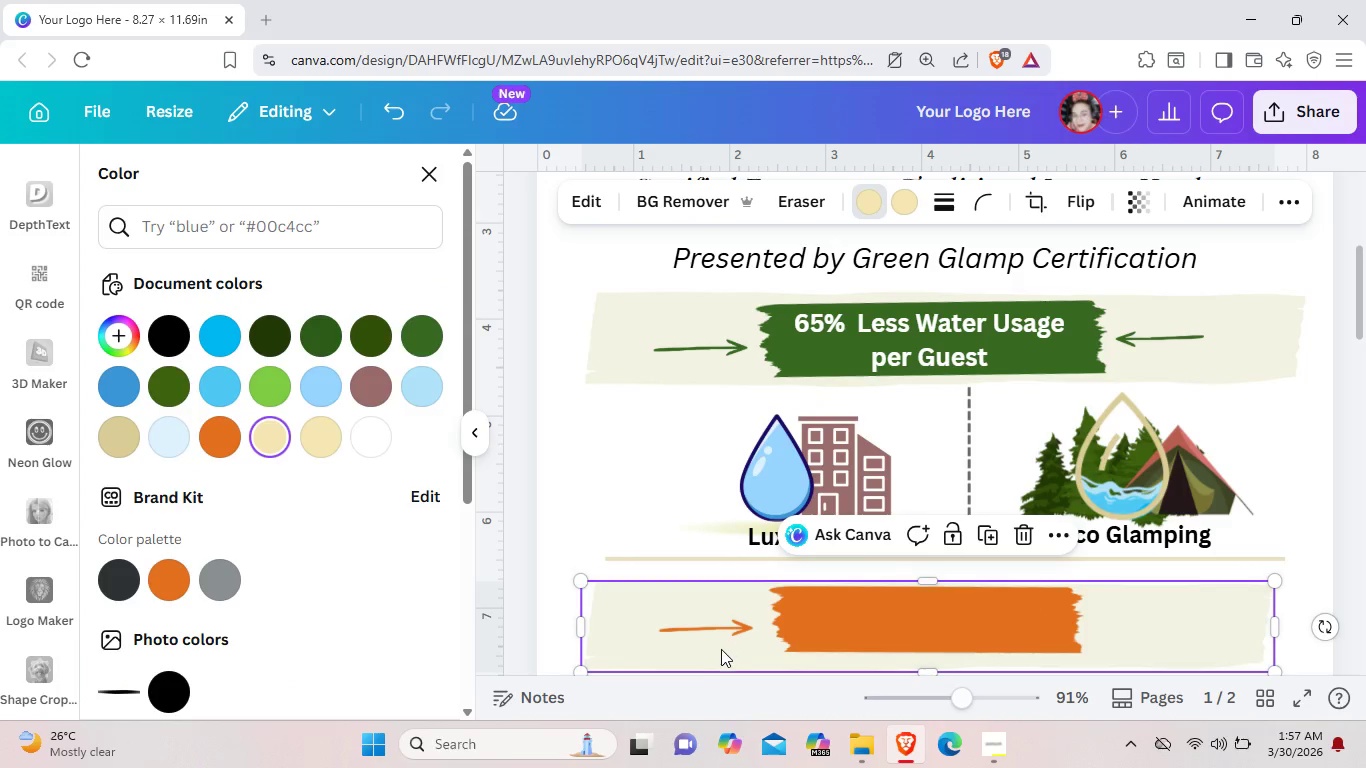 
left_click([725, 644])
 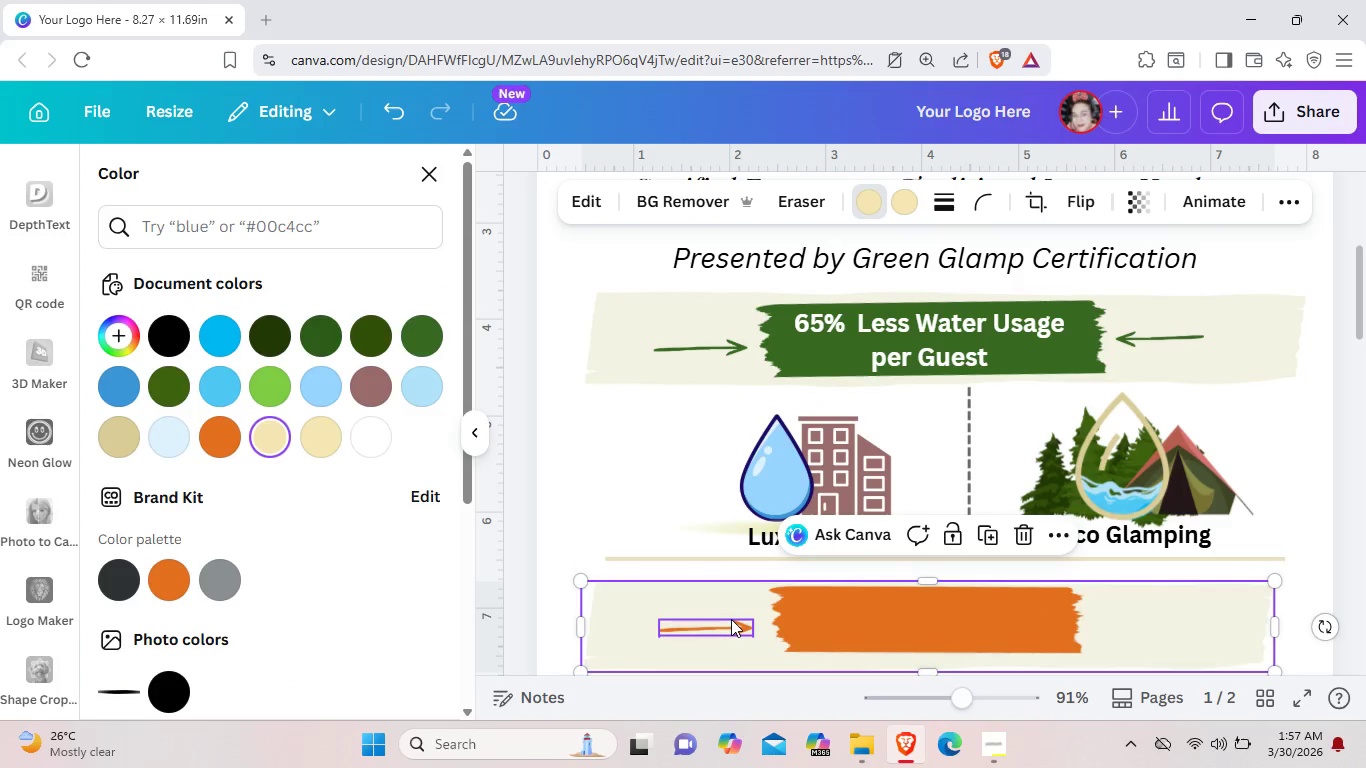 
left_click([731, 619])
 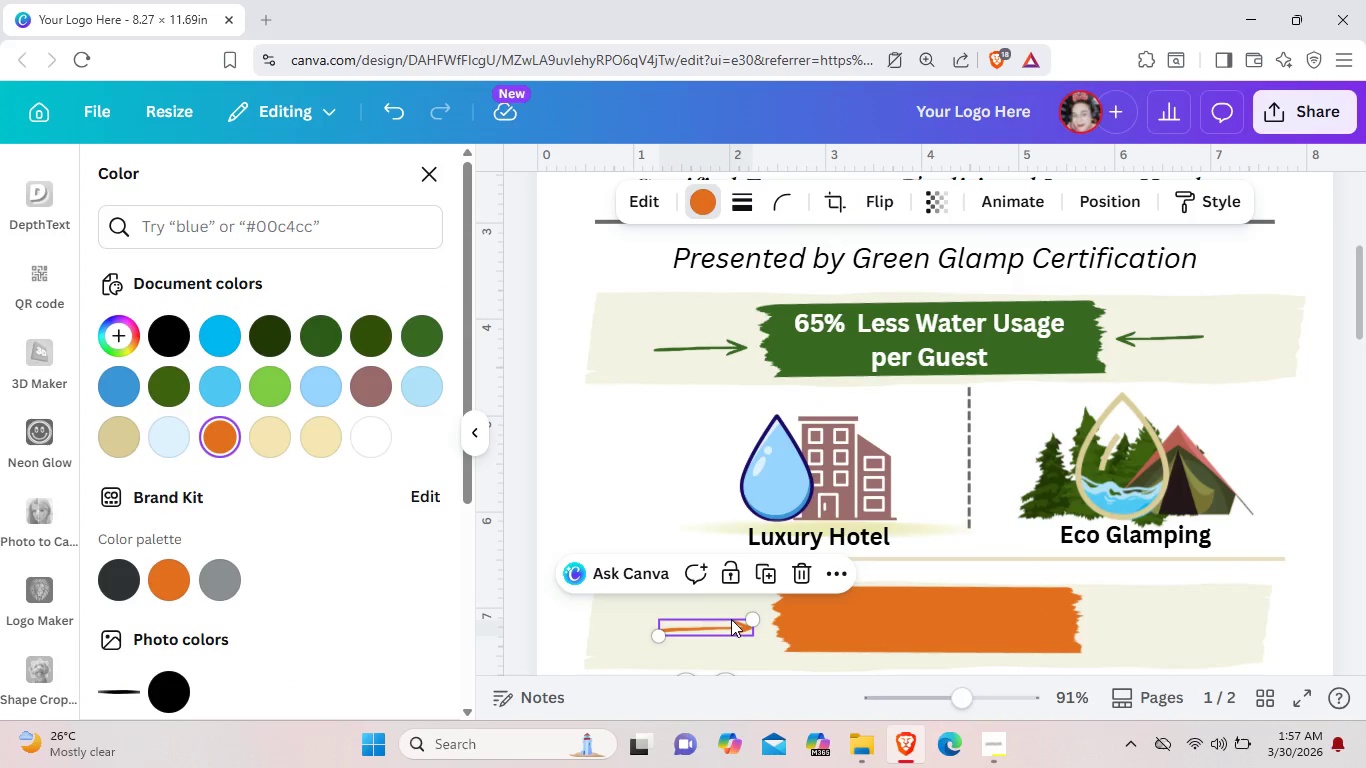 
key(Control+C)
 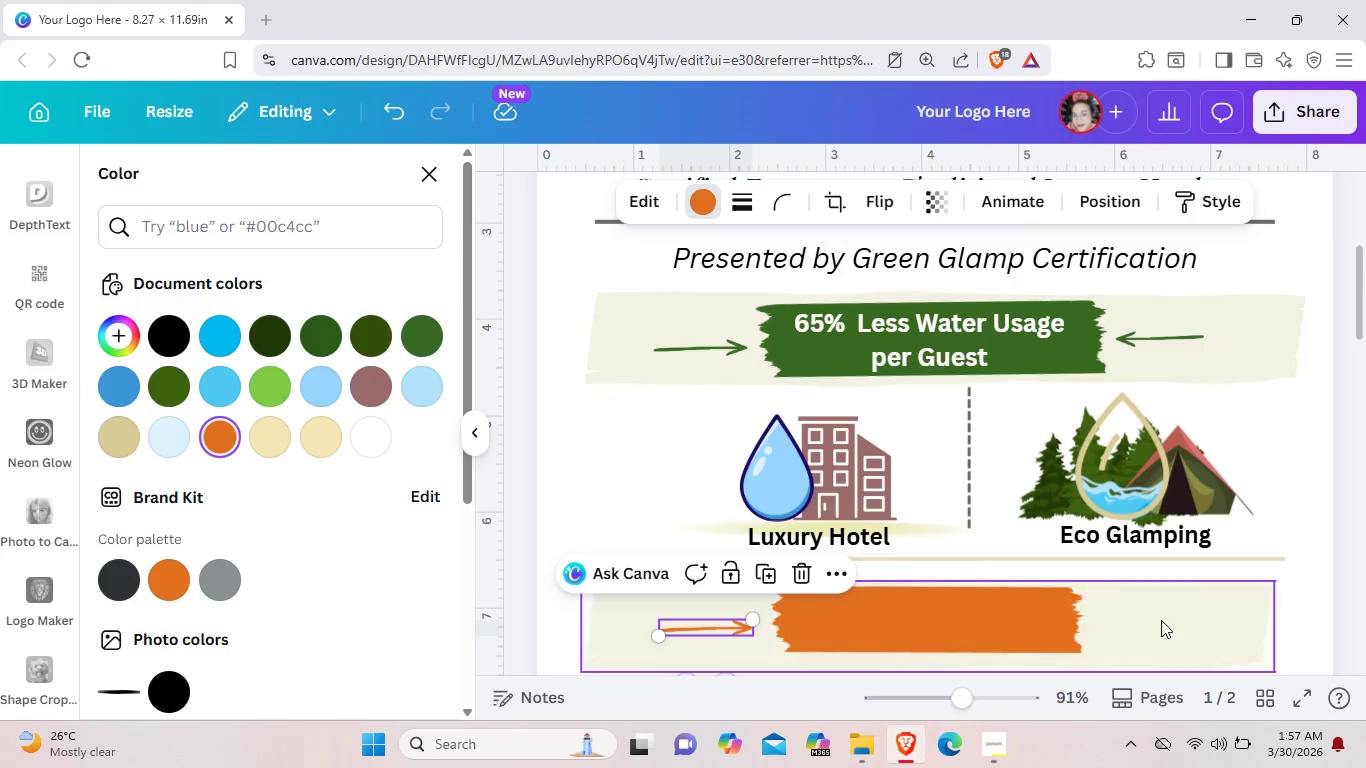 
left_click([1161, 619])
 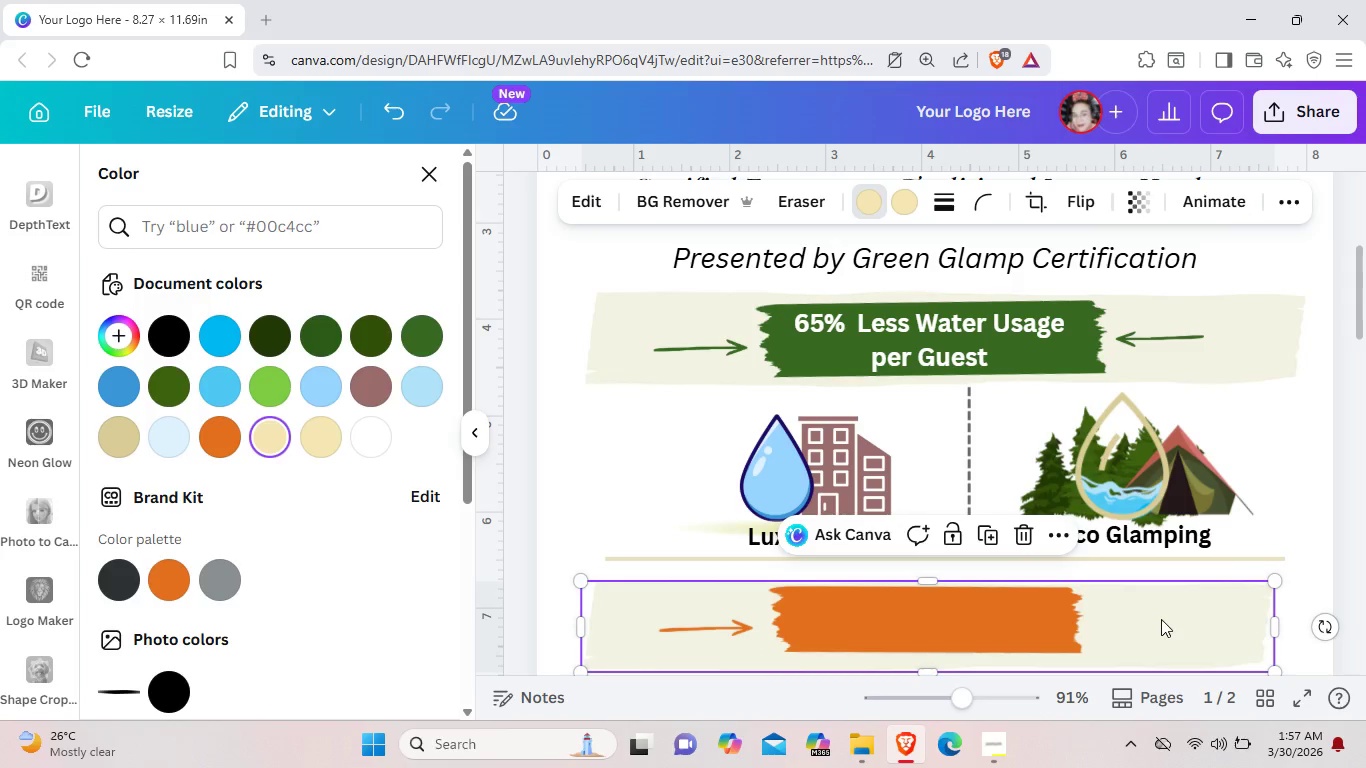 
key(Control+V)
 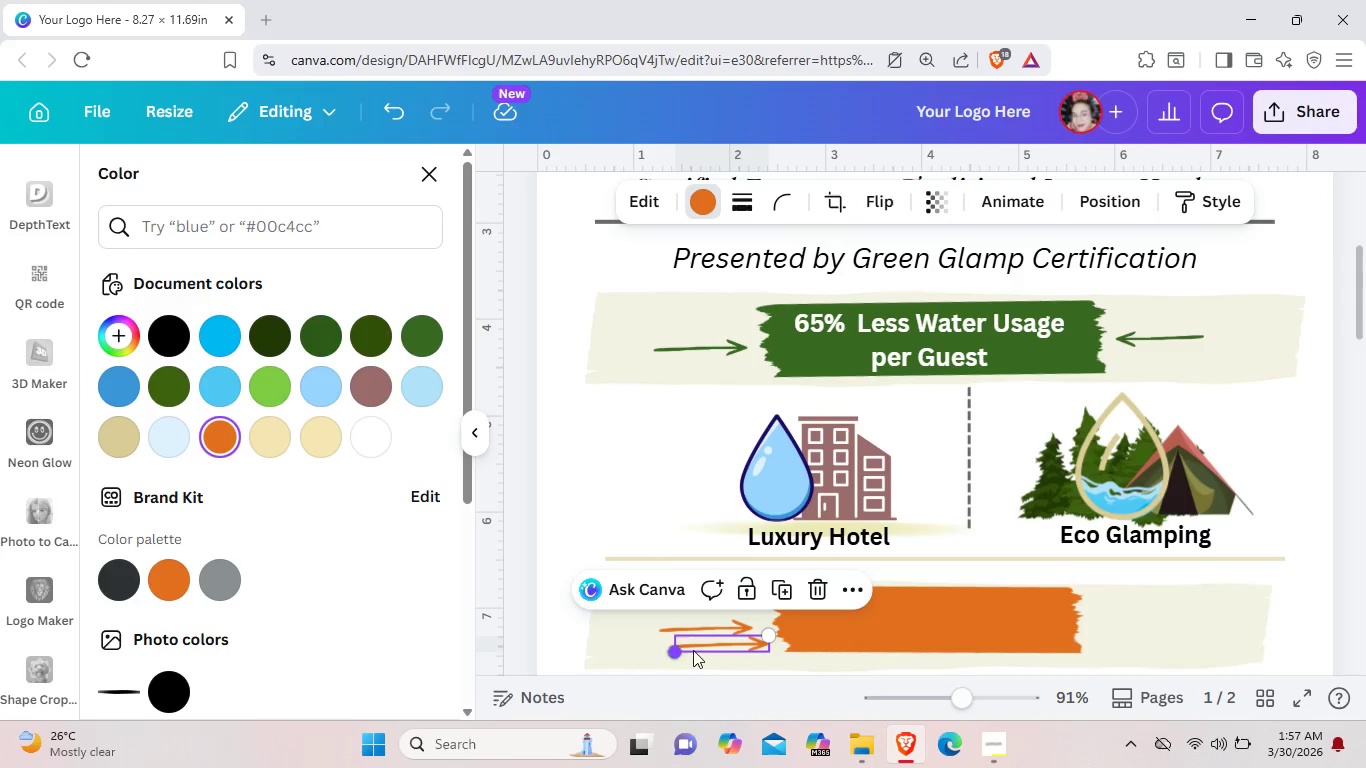 
left_click_drag(start_coordinate=[700, 646], to_coordinate=[1137, 628])
 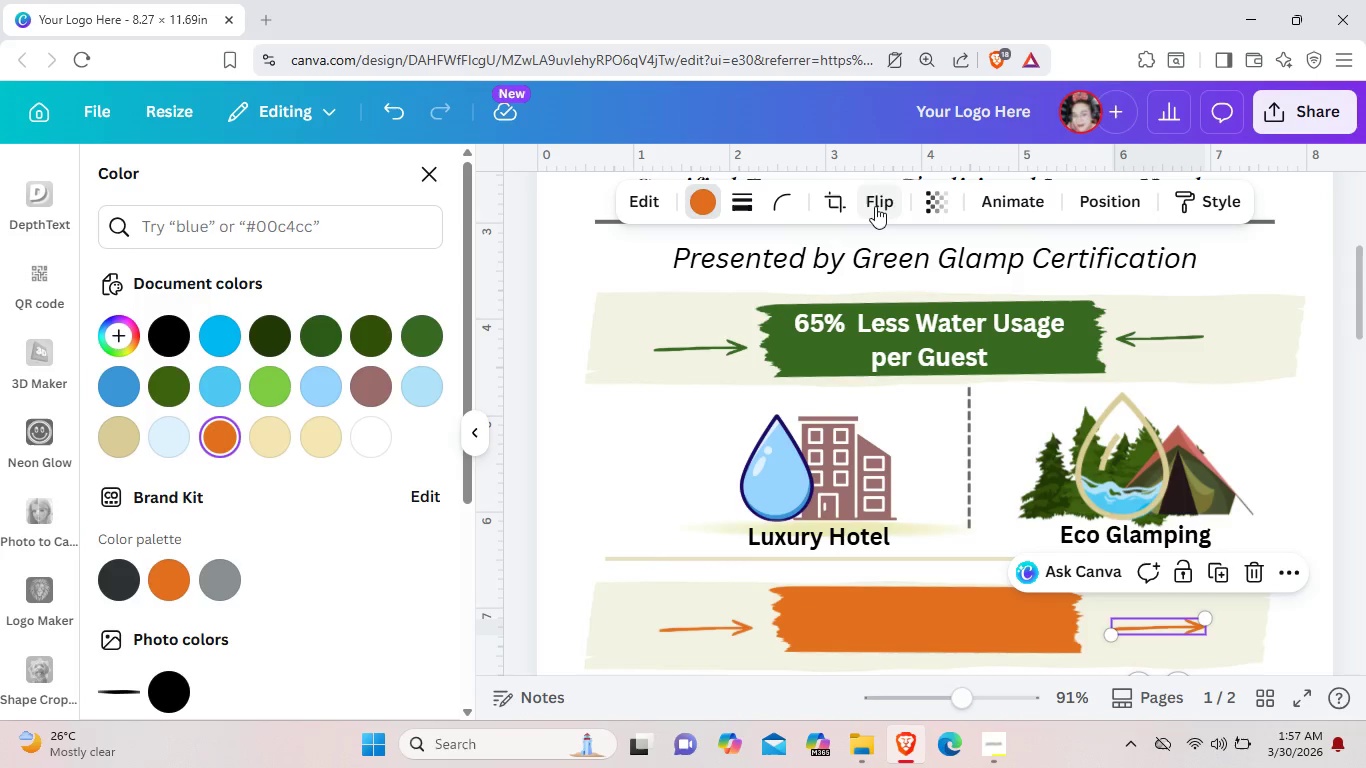 
left_click([875, 206])
 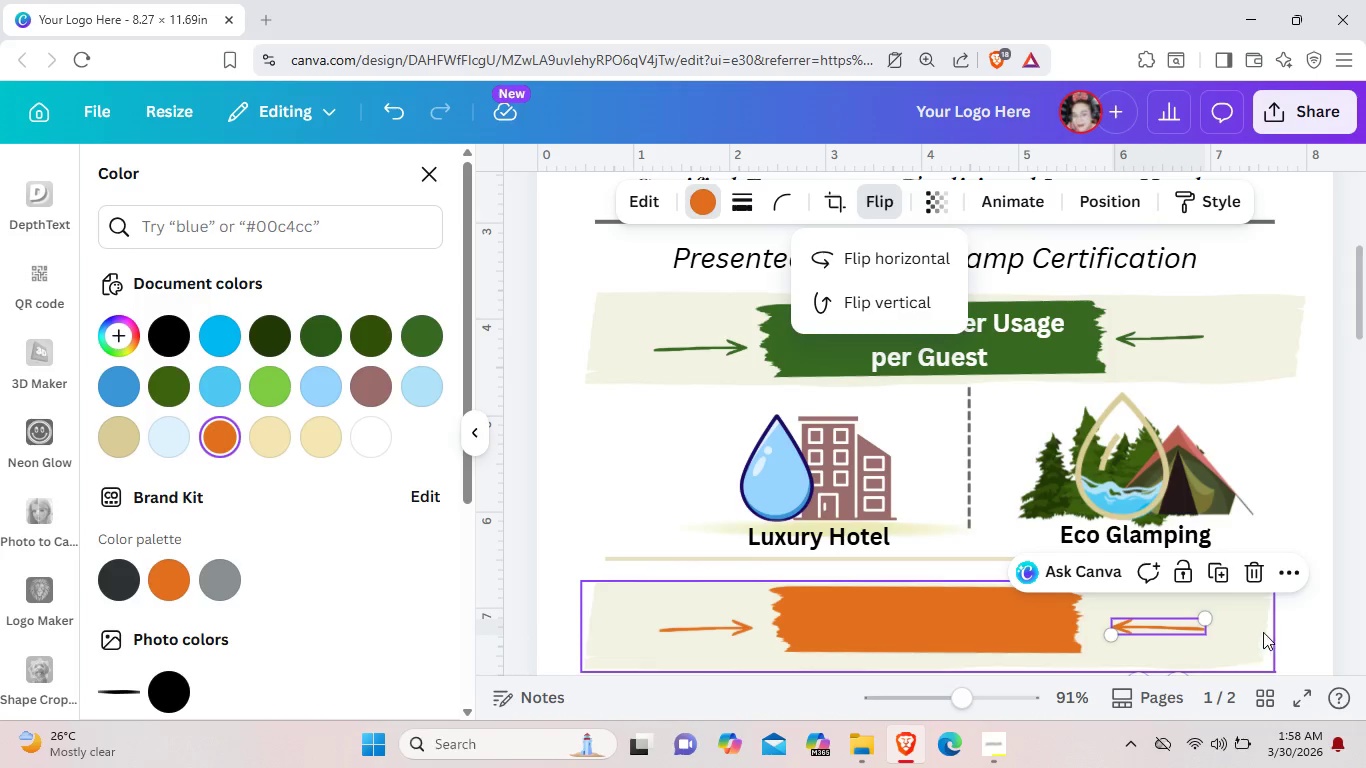 
left_click([1164, 632])
 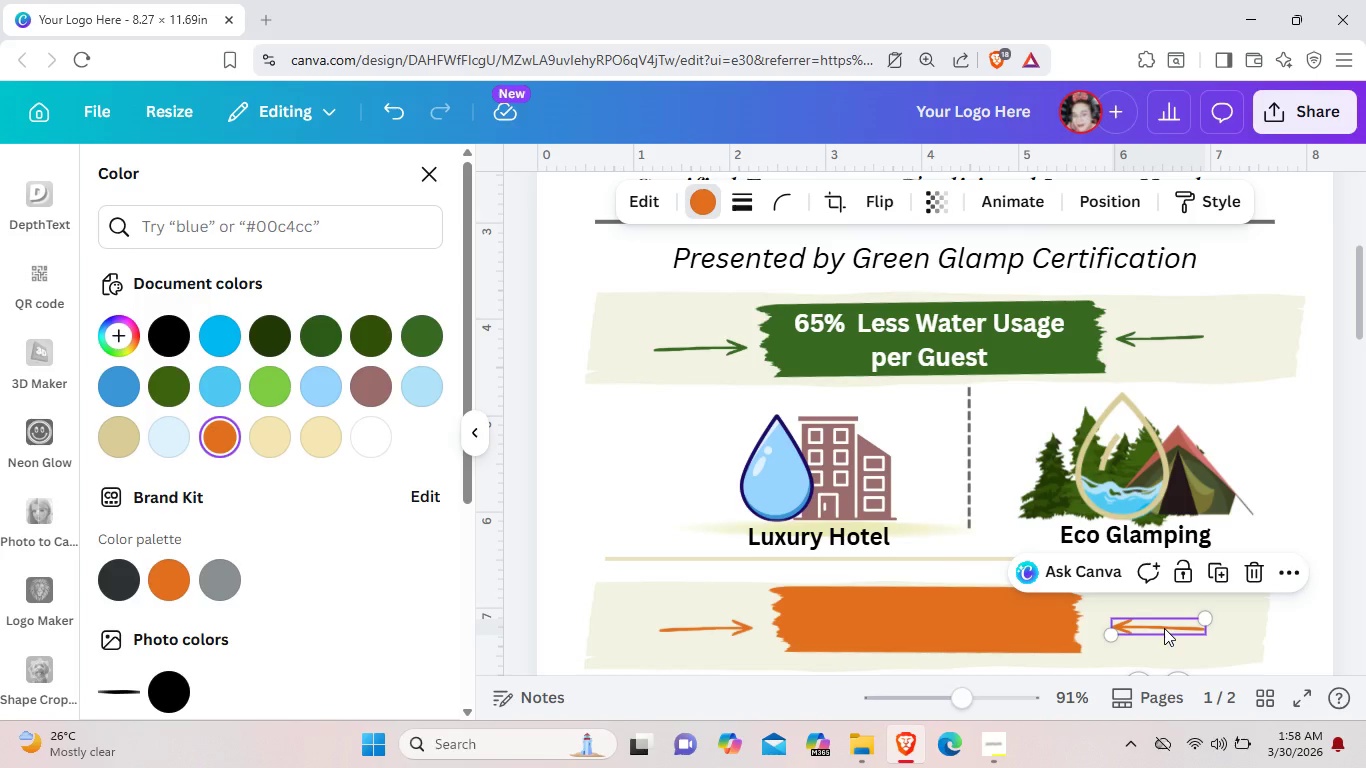 
left_click_drag(start_coordinate=[1164, 628], to_coordinate=[1151, 628])
 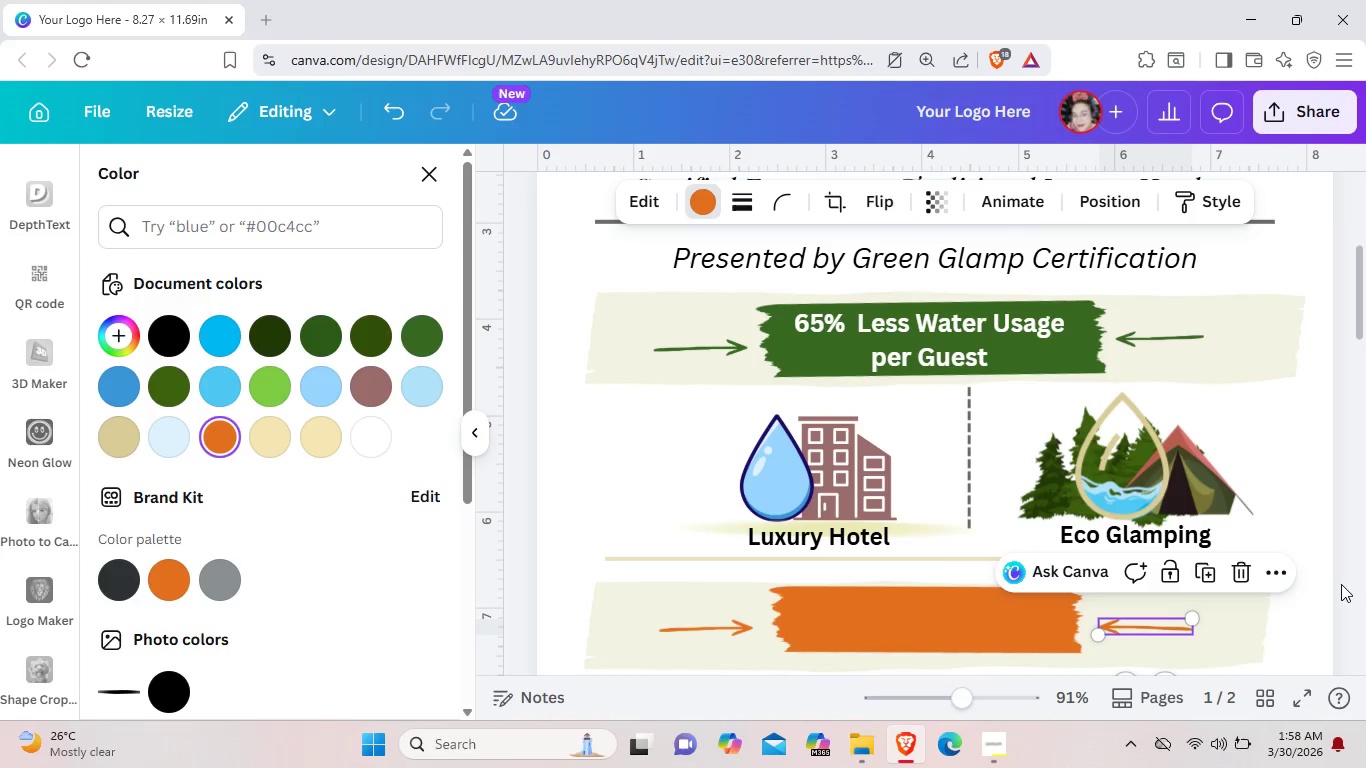 
left_click([1294, 493])
 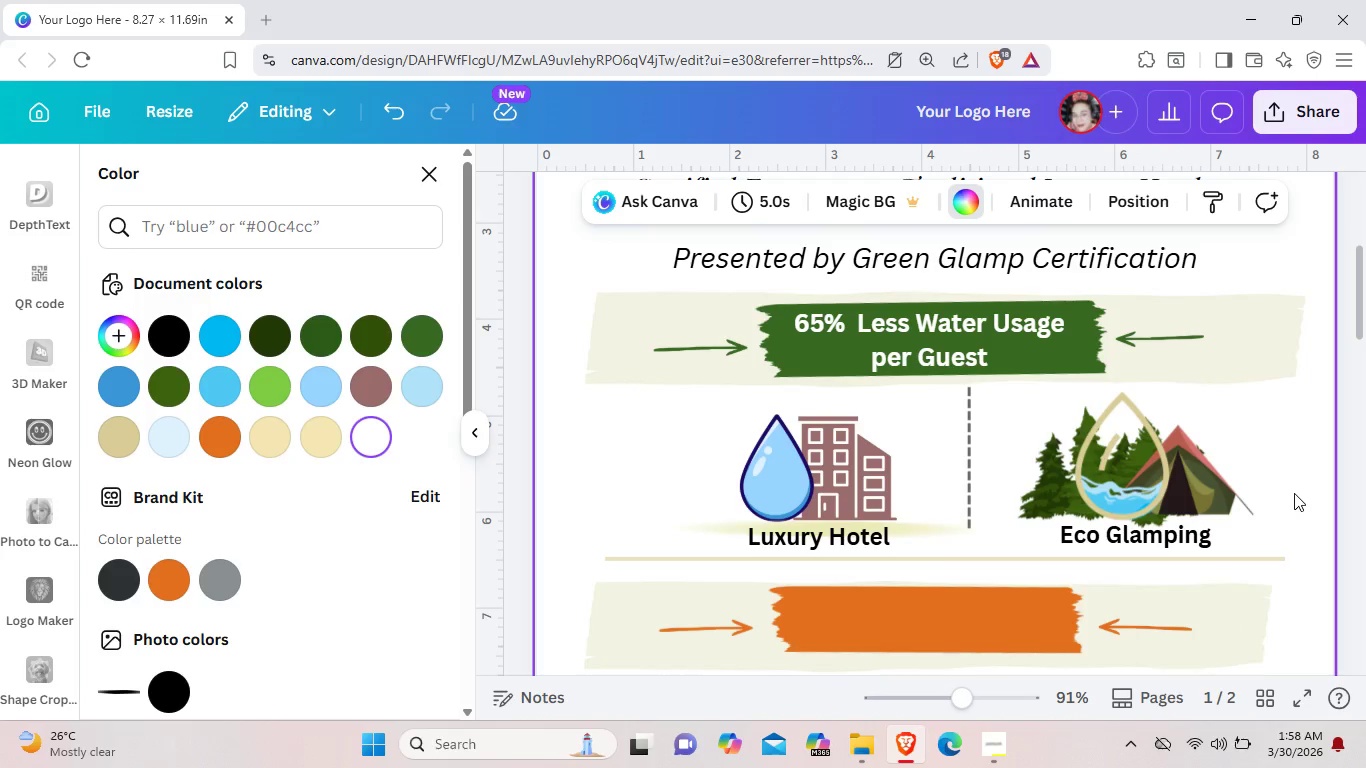 
scroll: coordinate [1293, 493], scroll_direction: down, amount: 4.0
 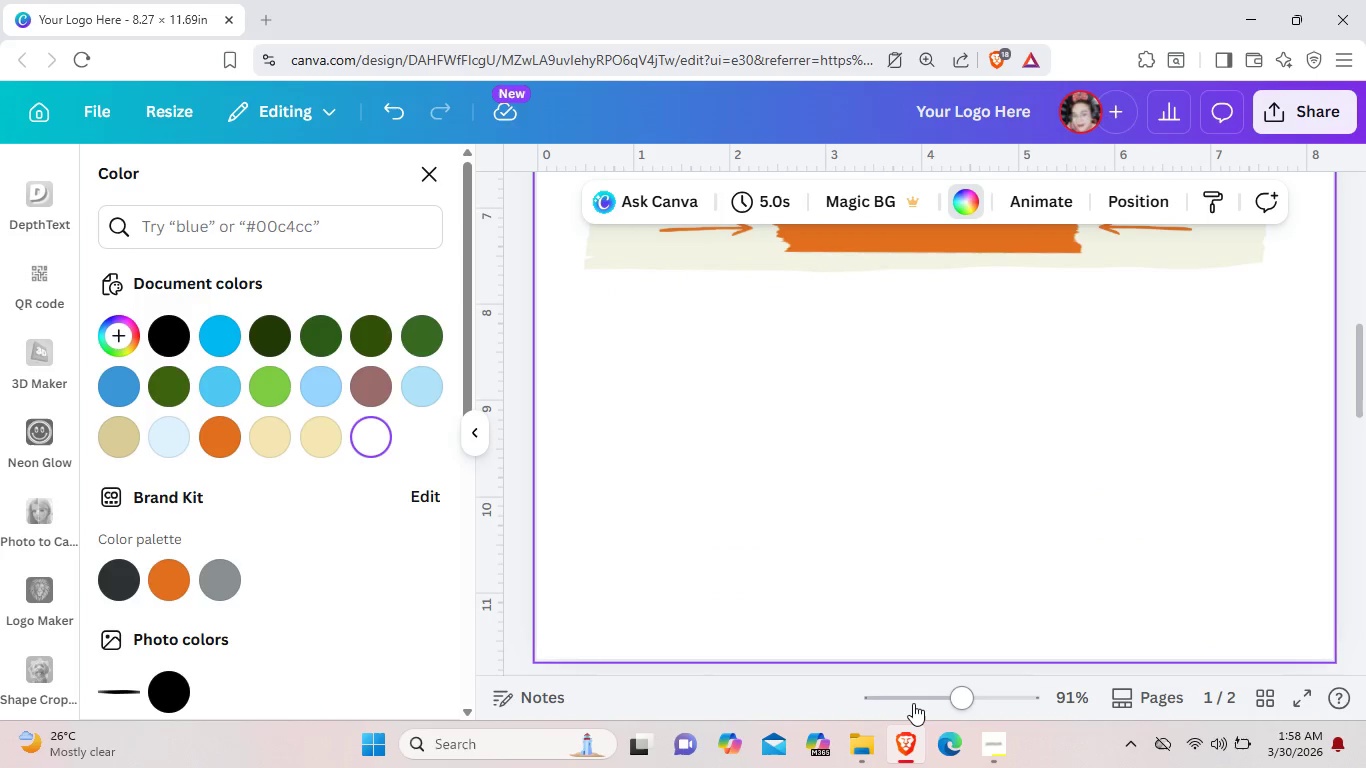 
left_click([913, 702])
 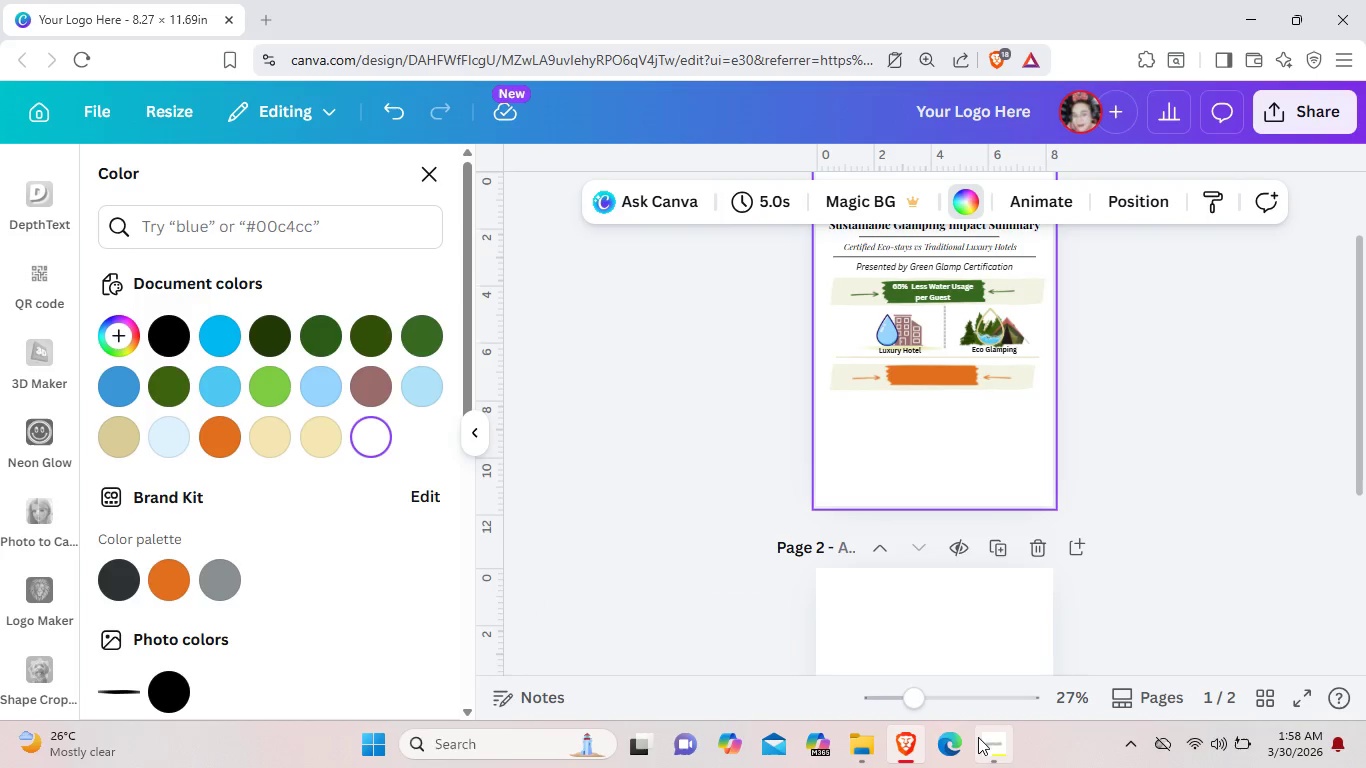 
left_click([947, 698])
 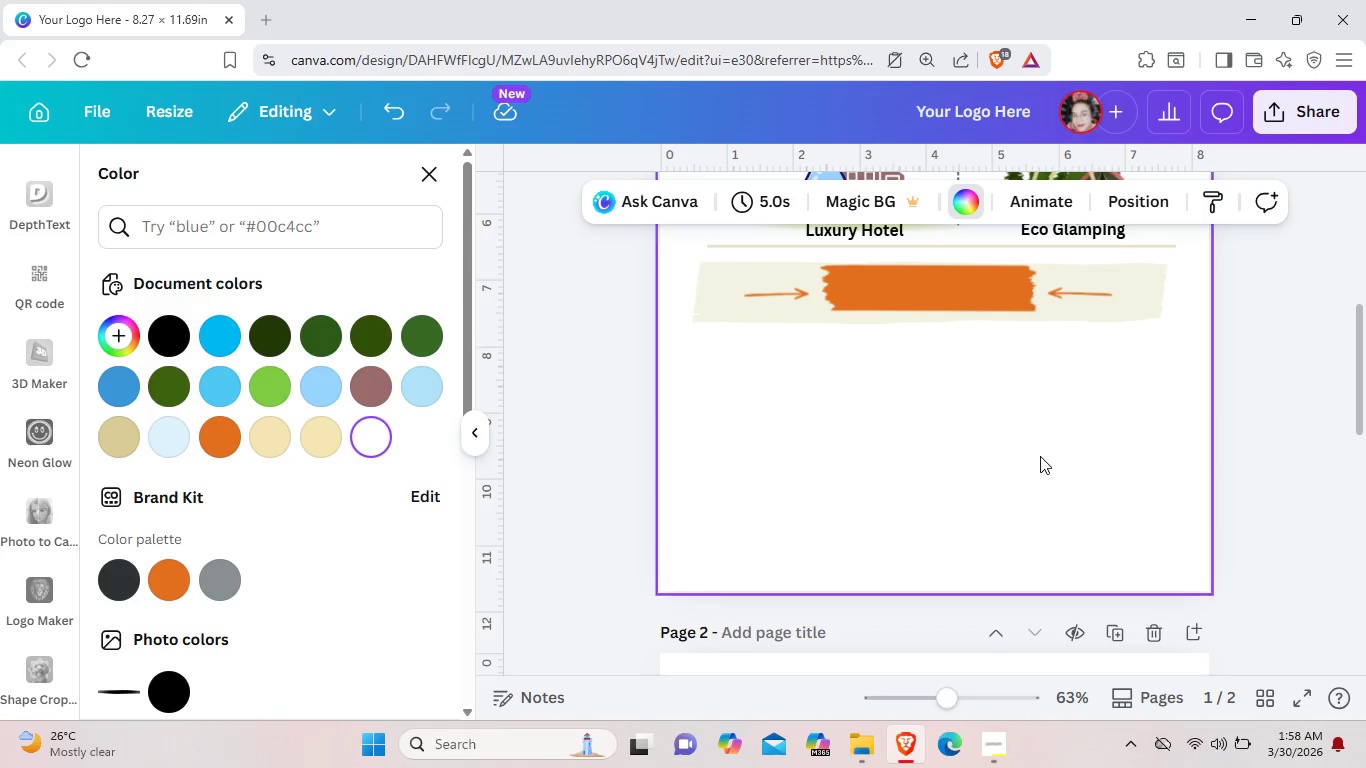 
scroll: coordinate [1040, 455], scroll_direction: up, amount: 2.0
 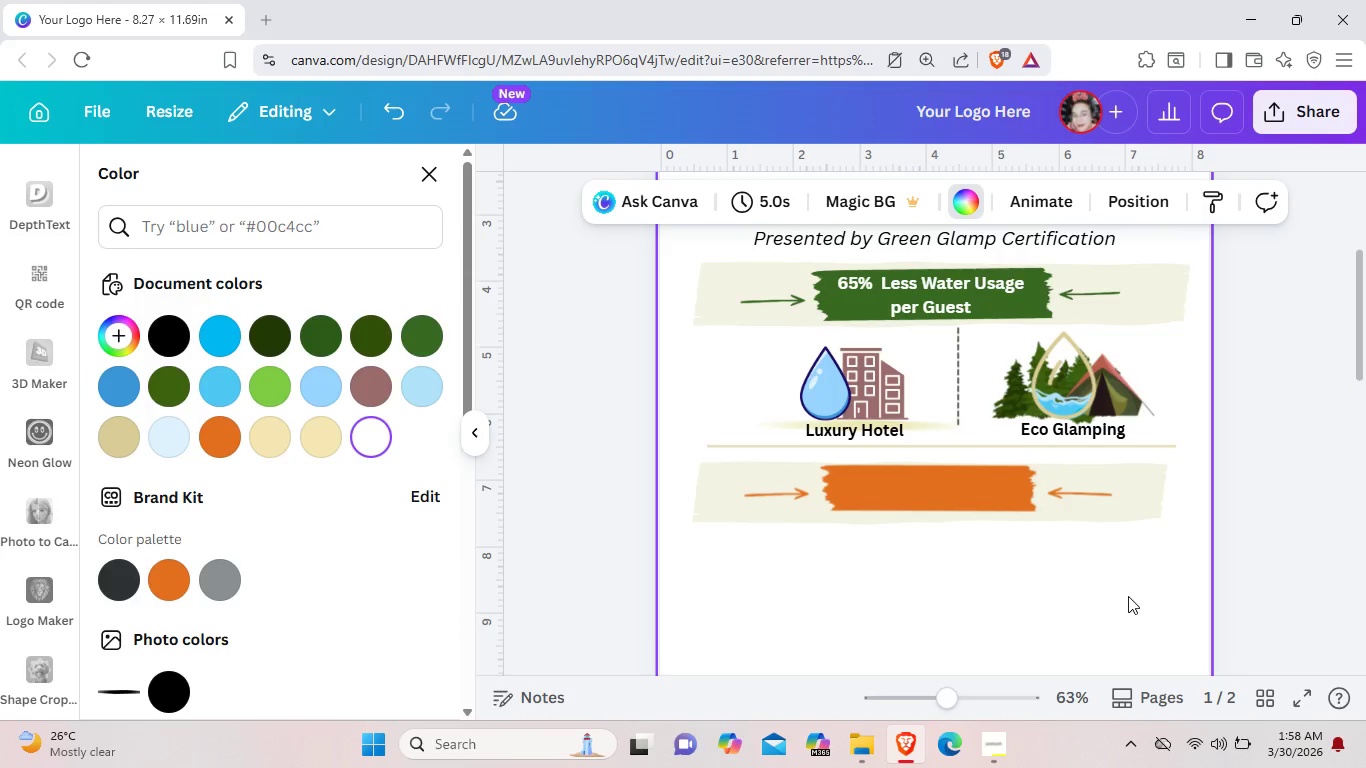 
scroll: coordinate [1093, 618], scroll_direction: down, amount: 3.0
 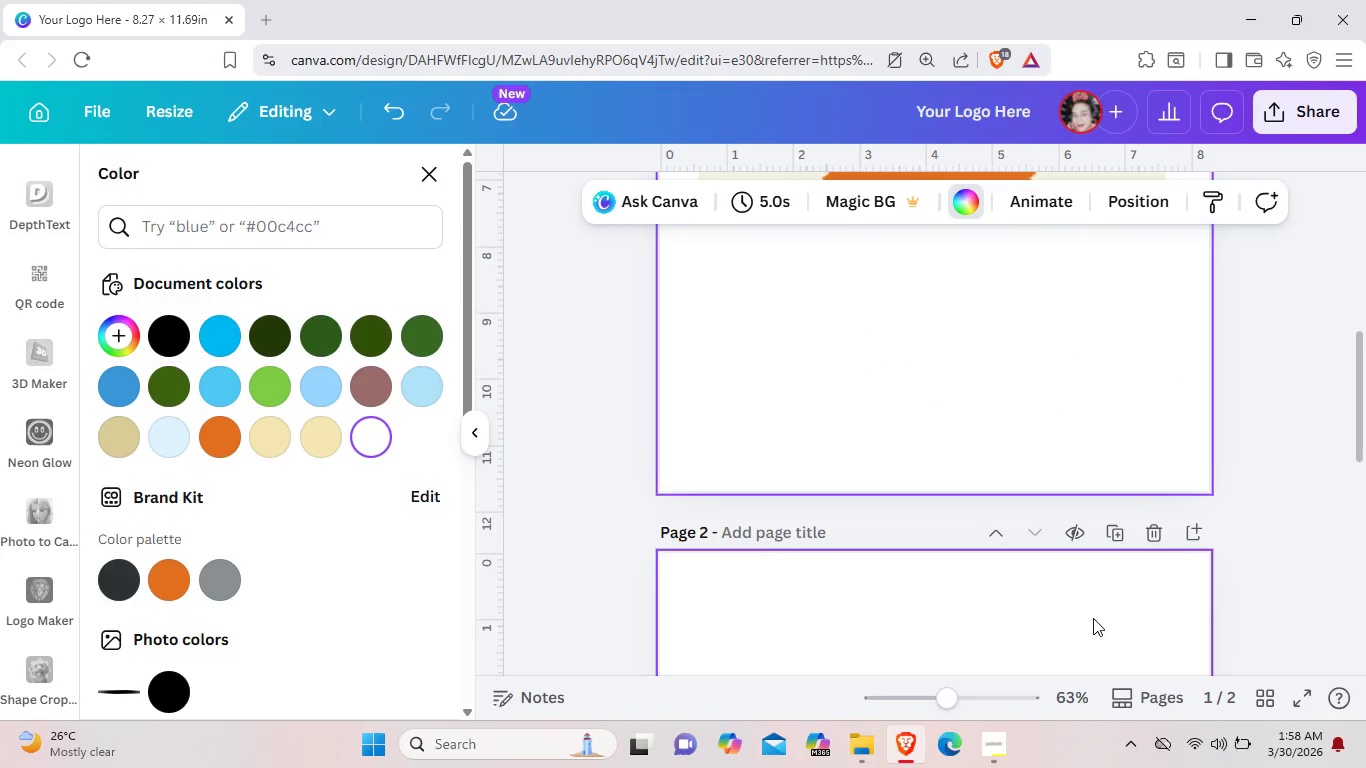 
scroll: coordinate [1013, 578], scroll_direction: up, amount: 2.0
 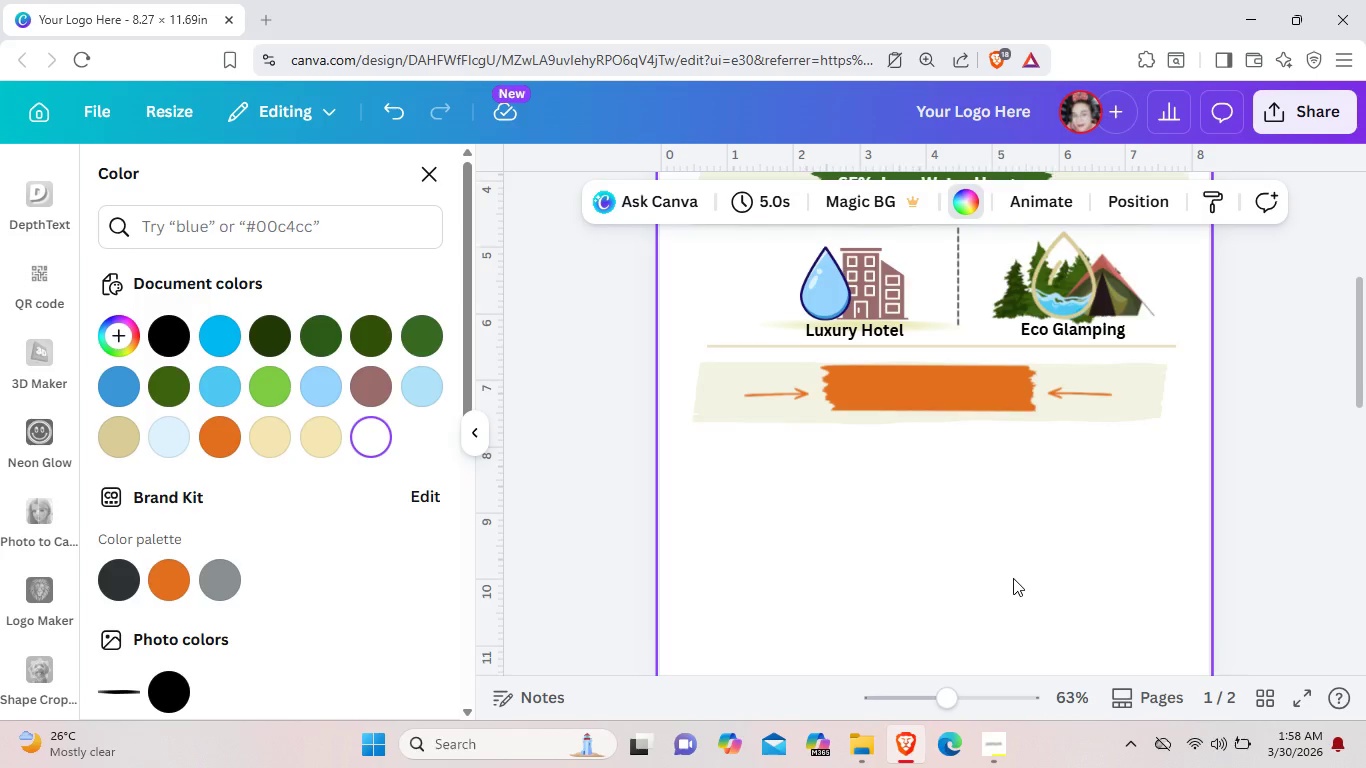 
scroll: coordinate [1013, 578], scroll_direction: down, amount: 2.0
 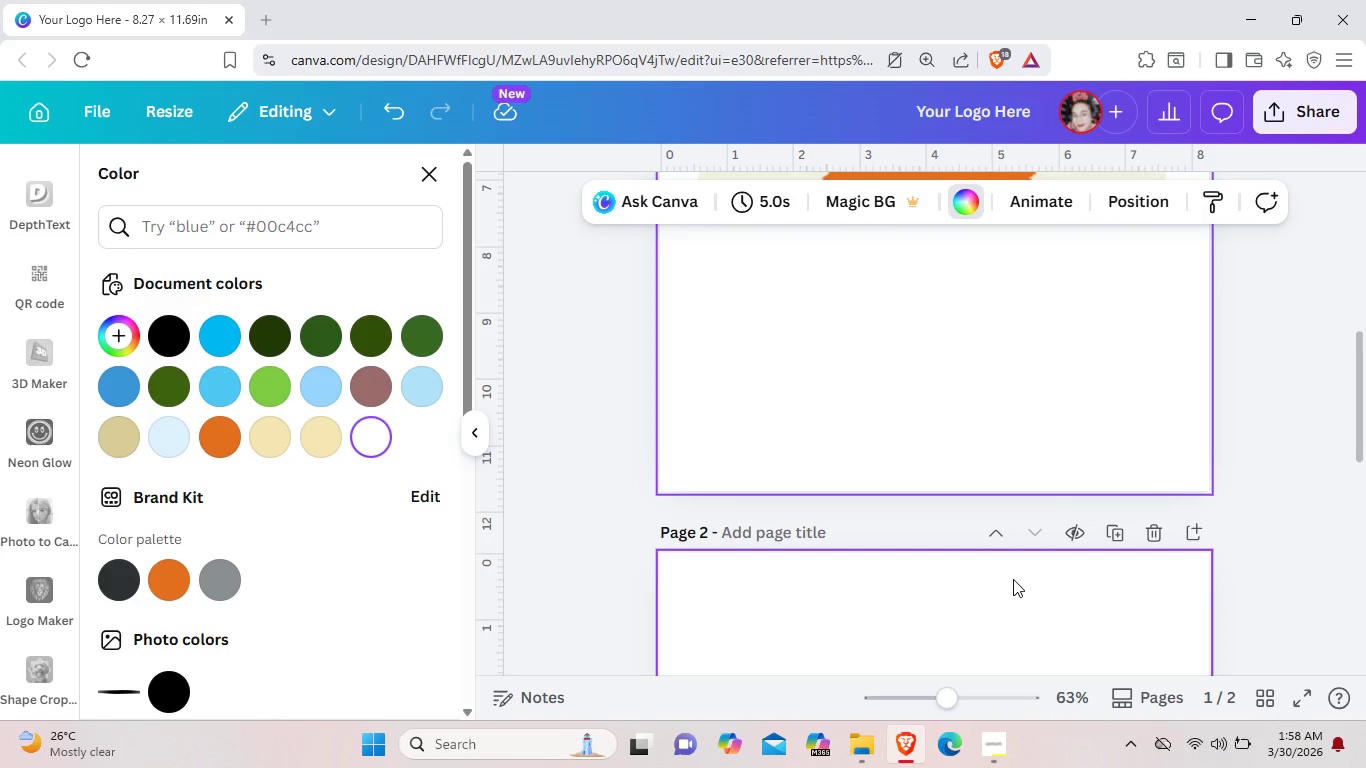 
scroll: coordinate [1013, 579], scroll_direction: up, amount: 4.0
 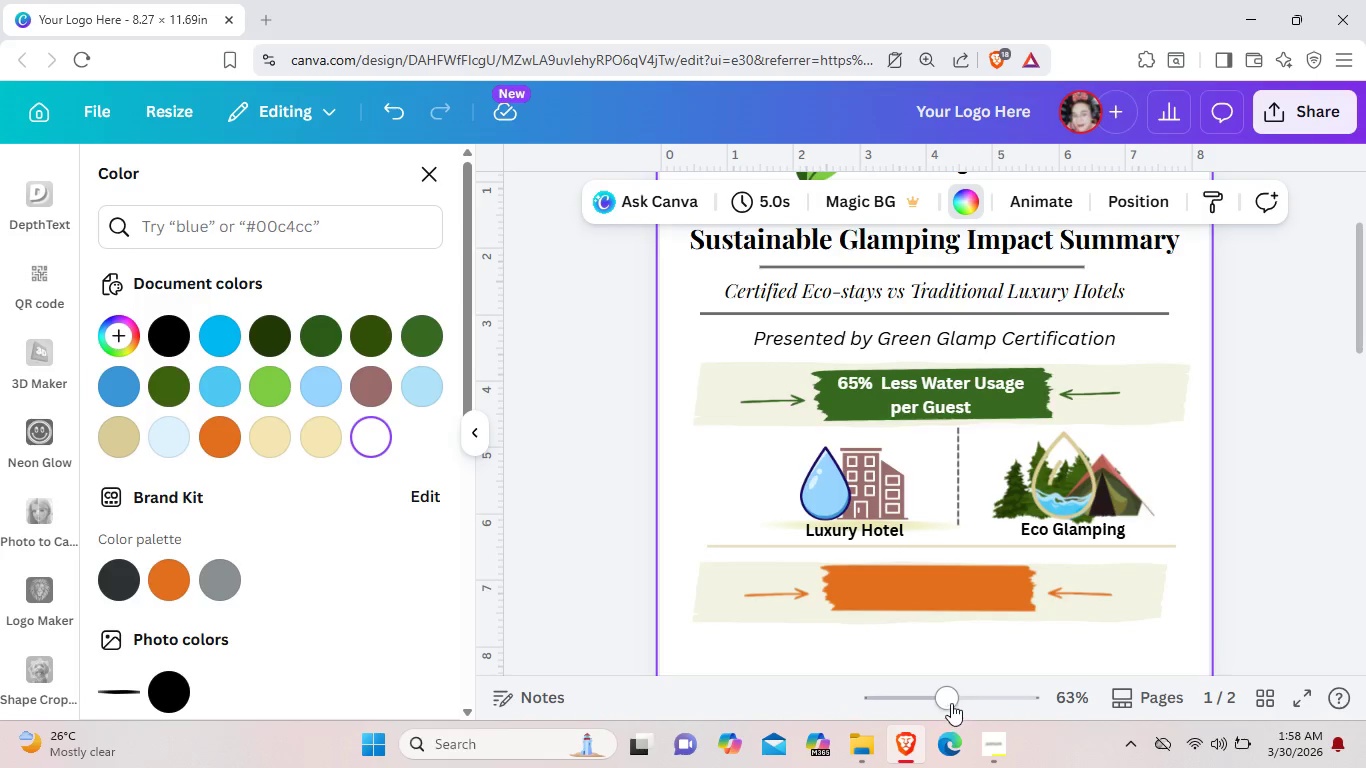 
left_click([921, 699])
 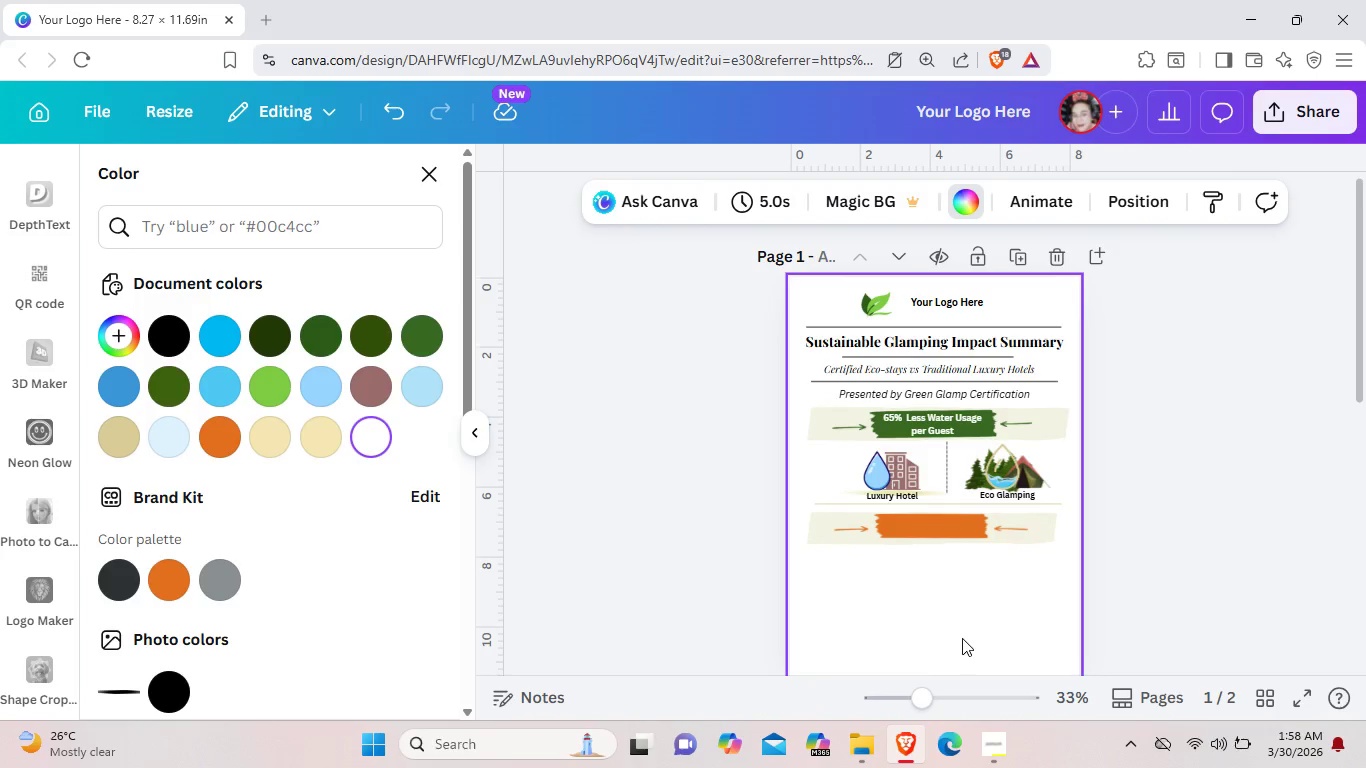 
scroll: coordinate [962, 639], scroll_direction: down, amount: 1.0
 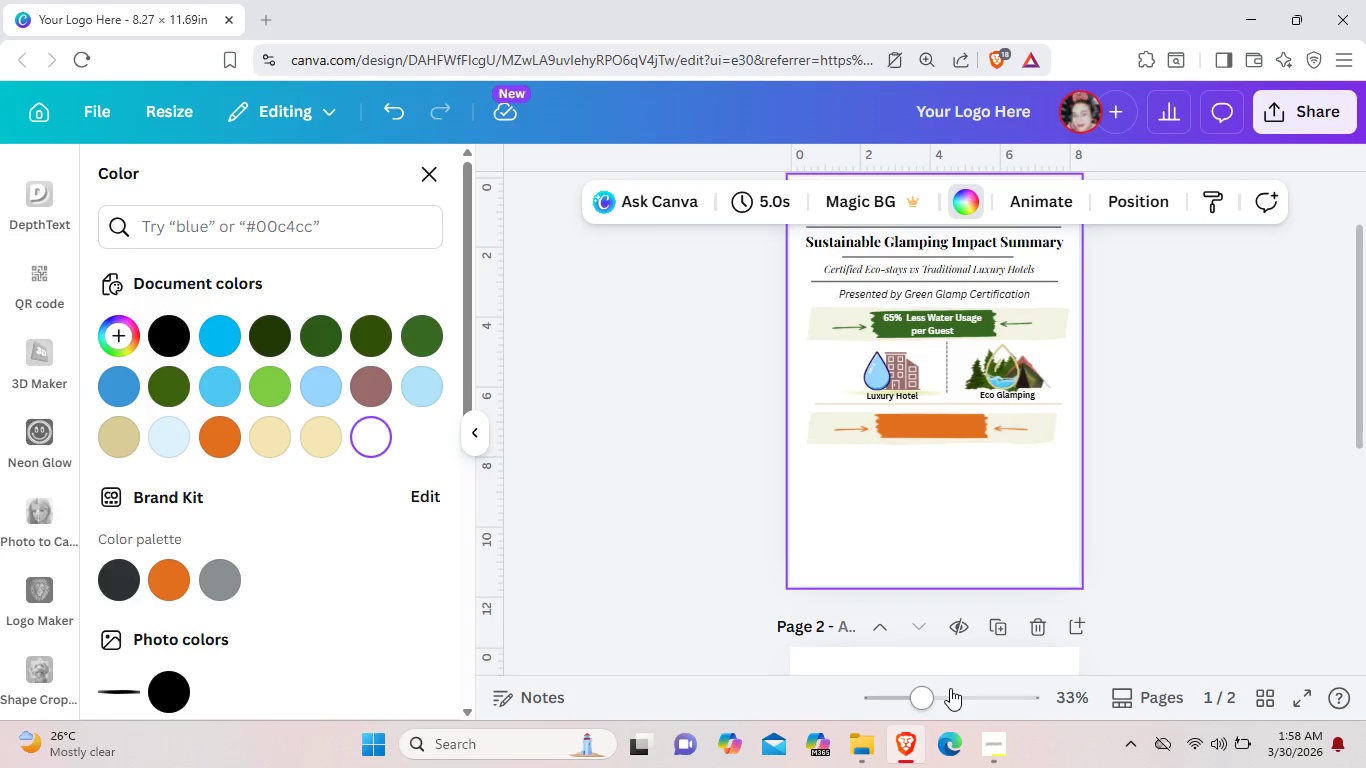 
left_click([949, 686])
 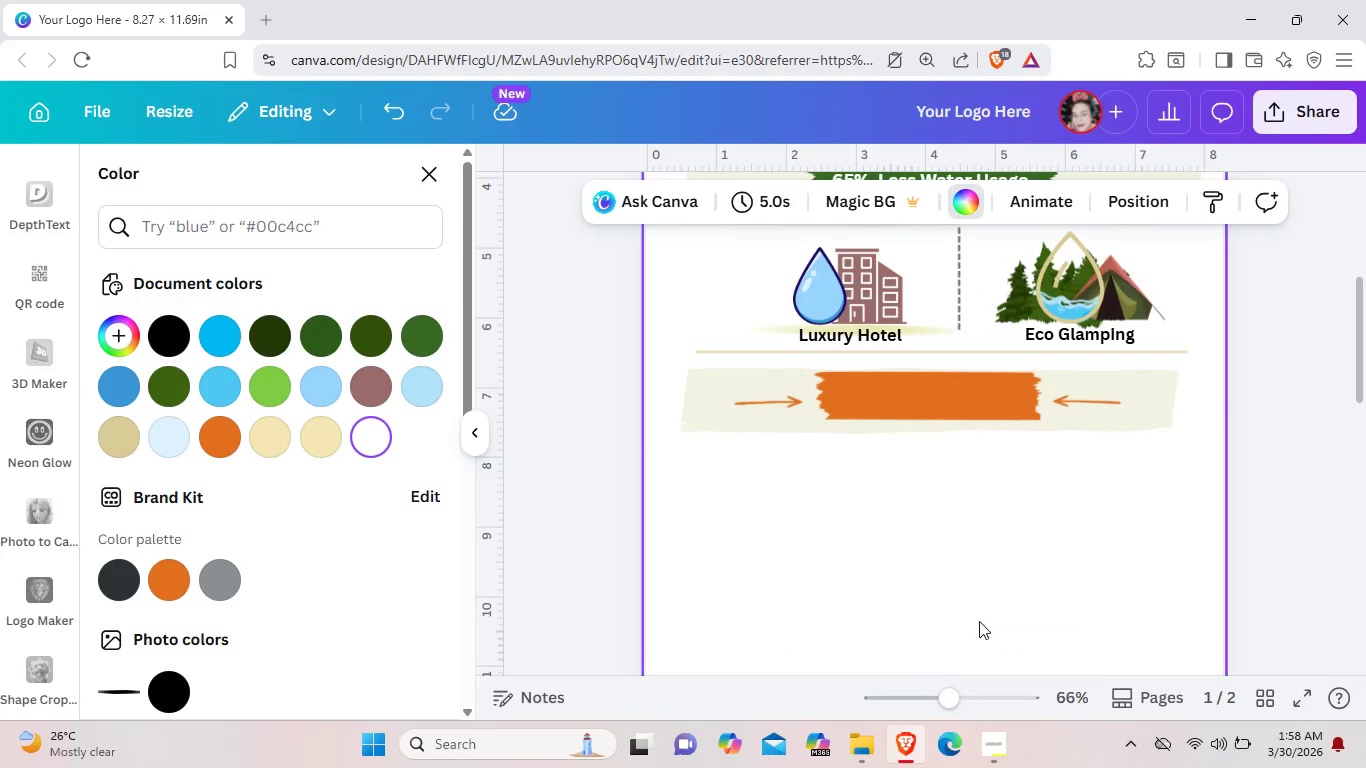 
scroll: coordinate [979, 620], scroll_direction: up, amount: 1.0
 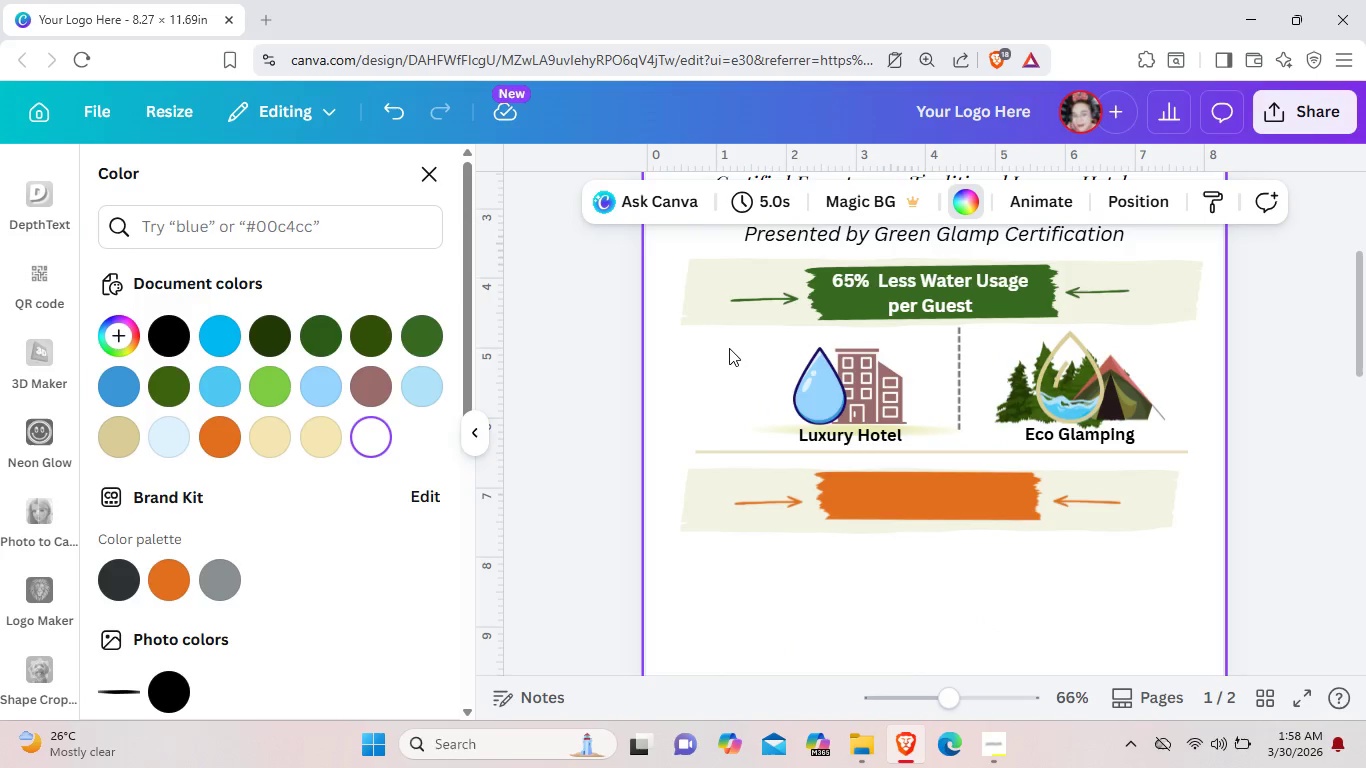 
left_click_drag(start_coordinate=[729, 342], to_coordinate=[929, 406])
 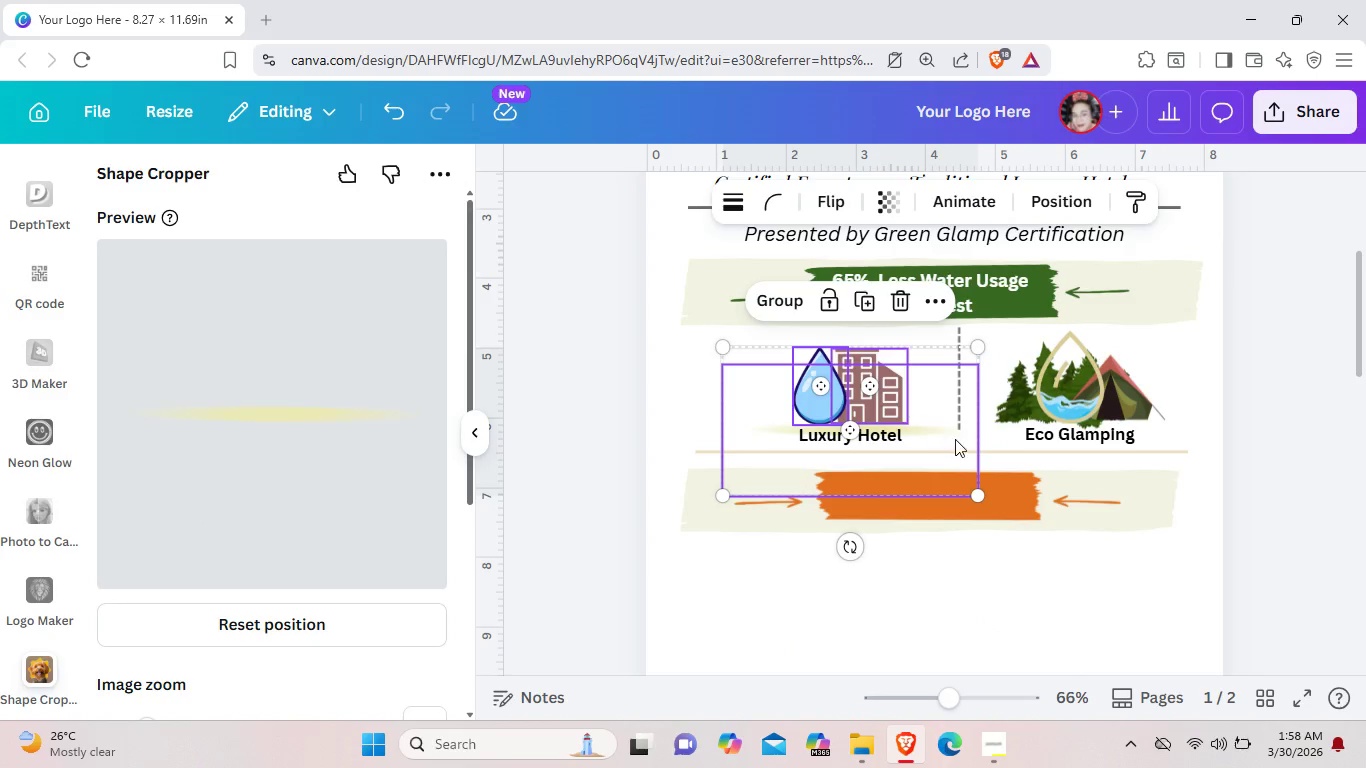 
left_click_drag(start_coordinate=[982, 495], to_coordinate=[949, 446])
 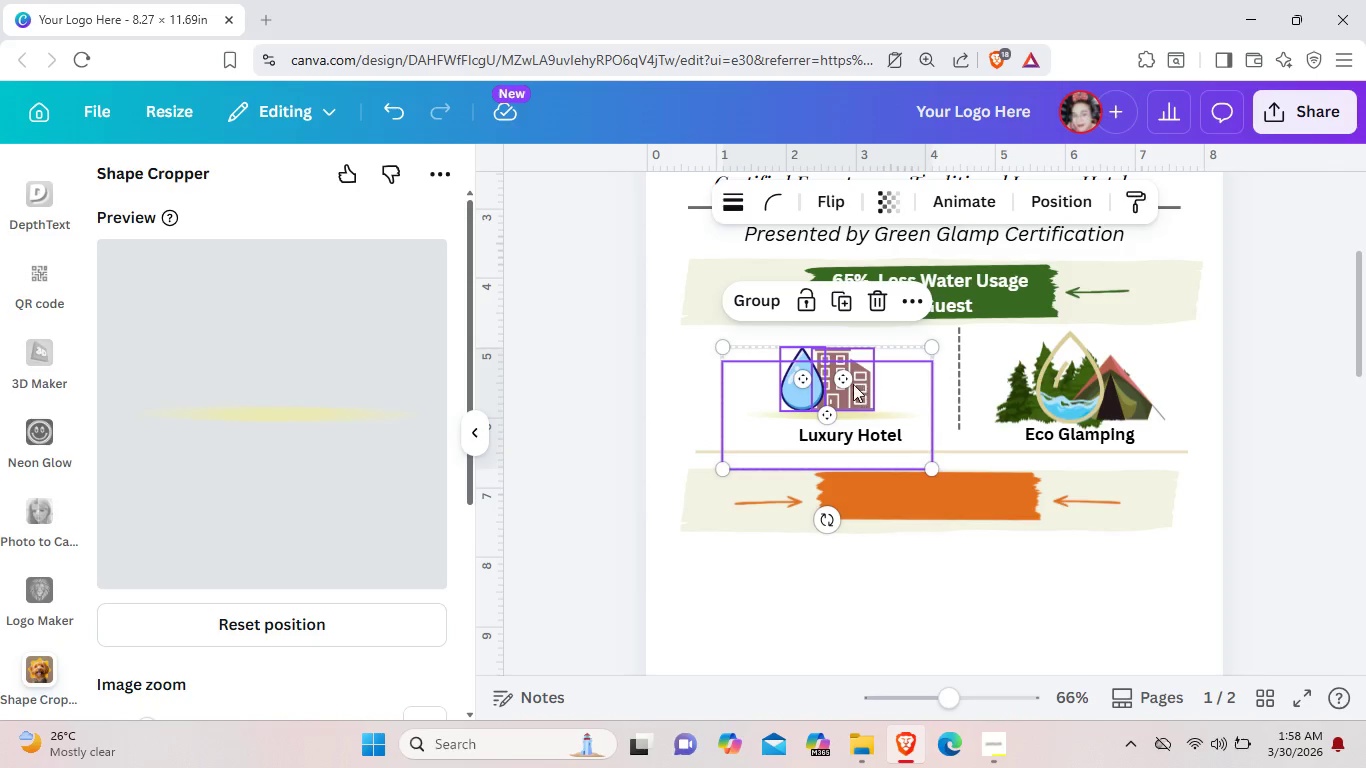 
left_click_drag(start_coordinate=[851, 384], to_coordinate=[870, 398])
 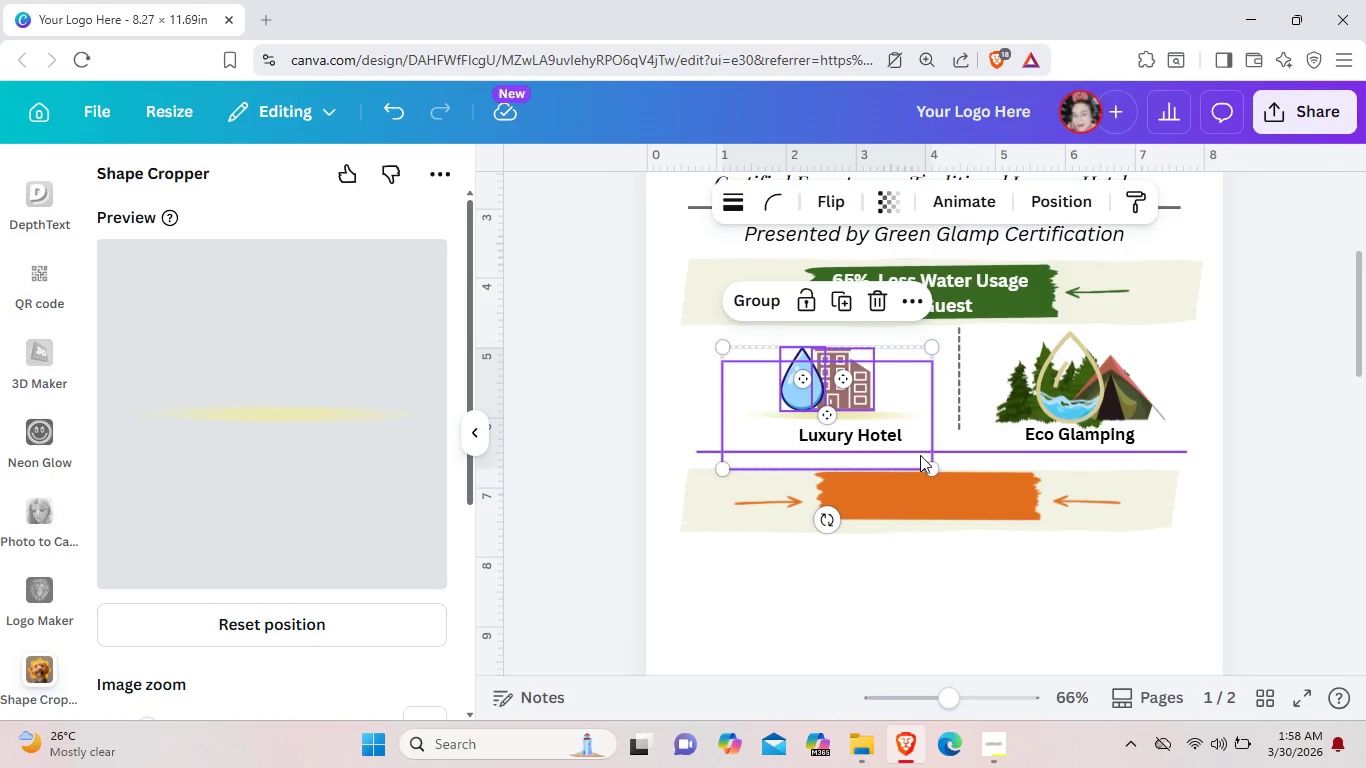 
key(ArrowRight)
 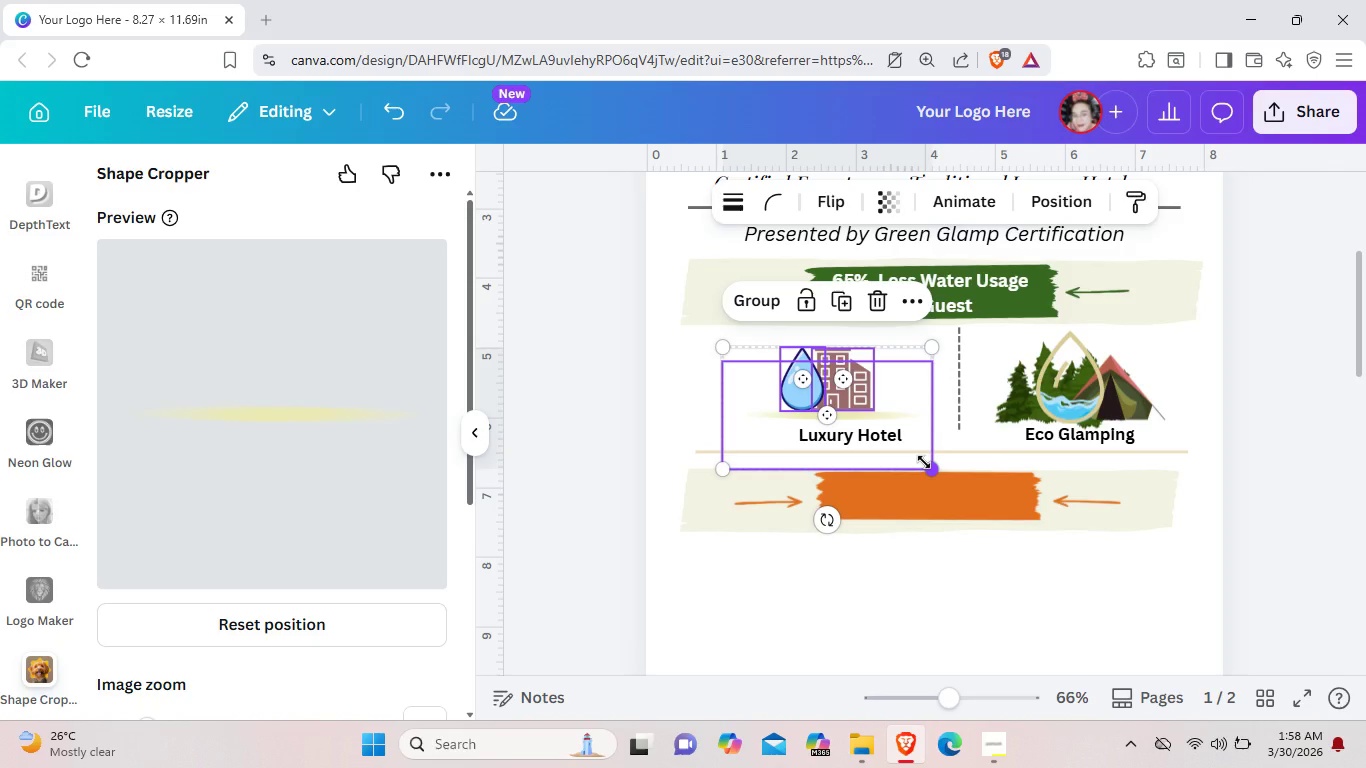 
key(ArrowRight)
 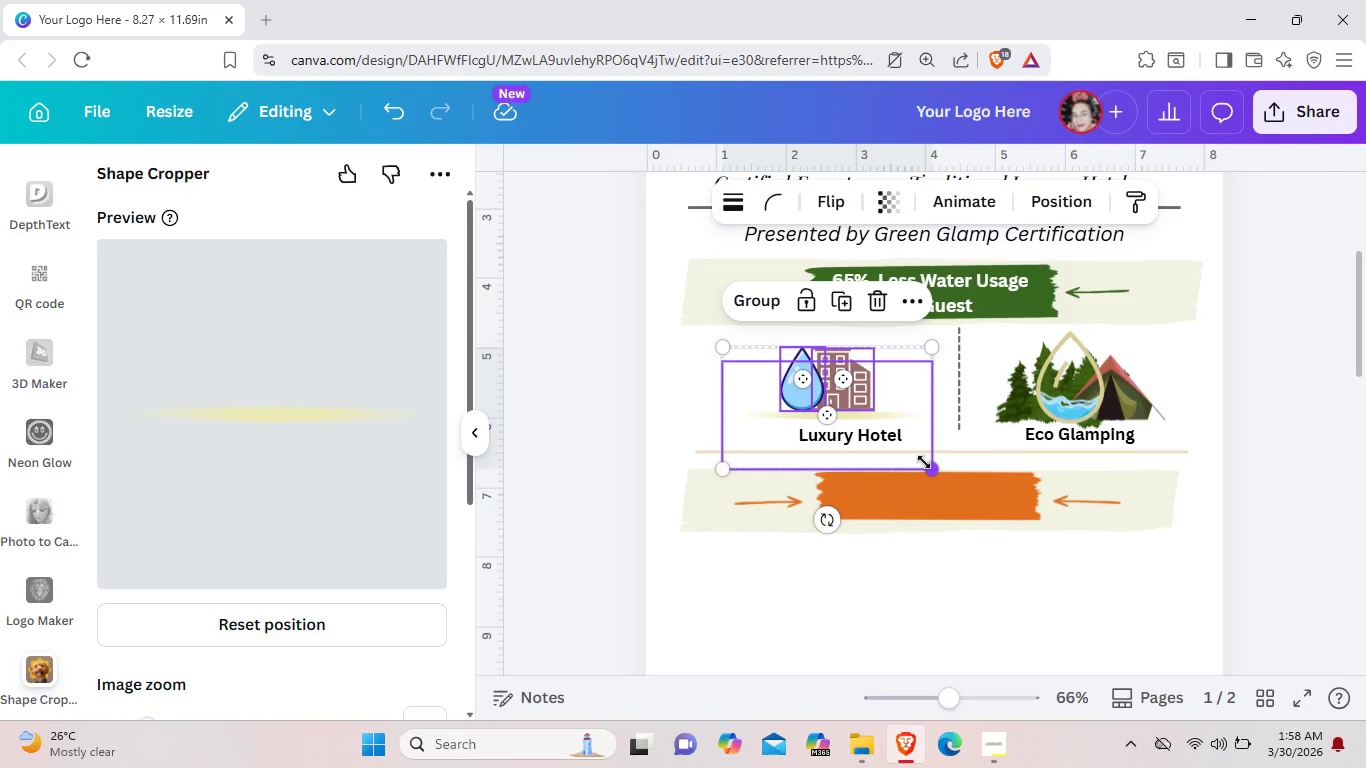 
key(ArrowRight)
 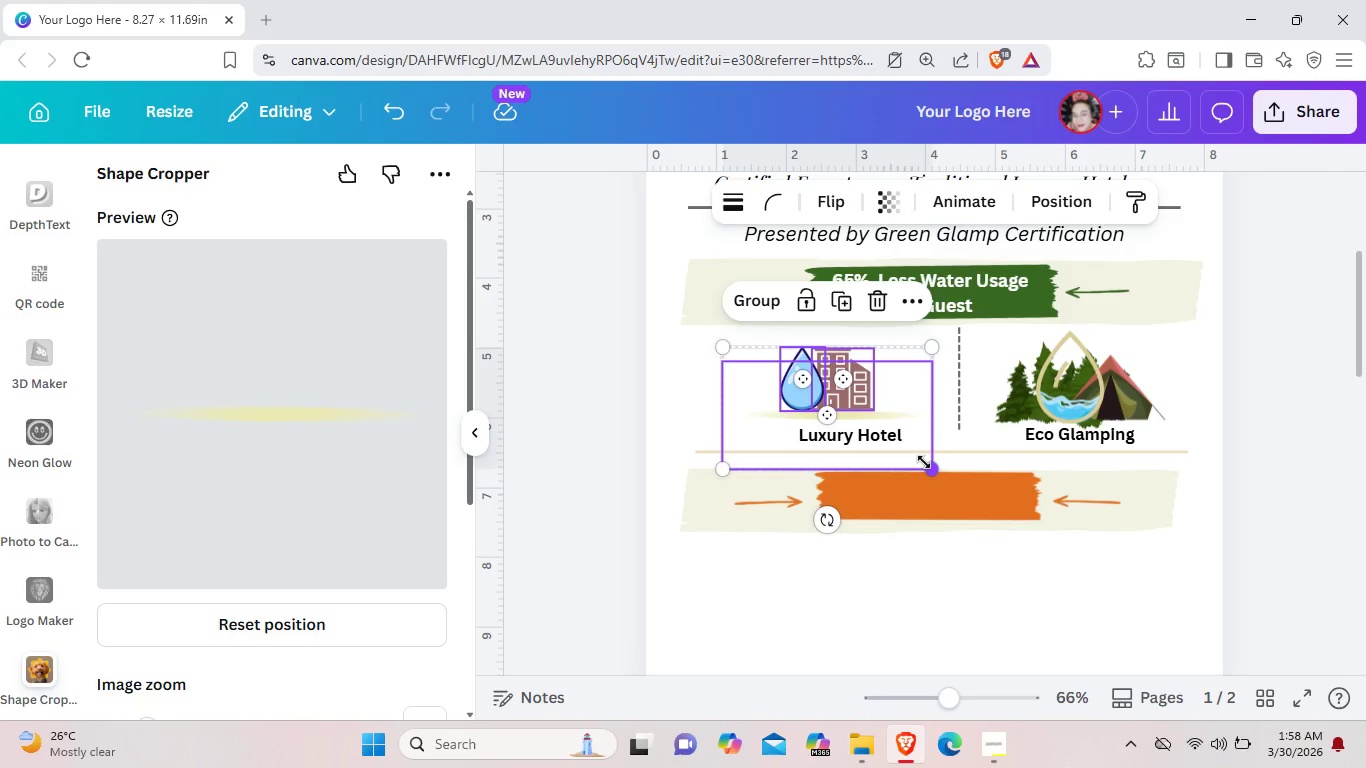 
key(ArrowRight)
 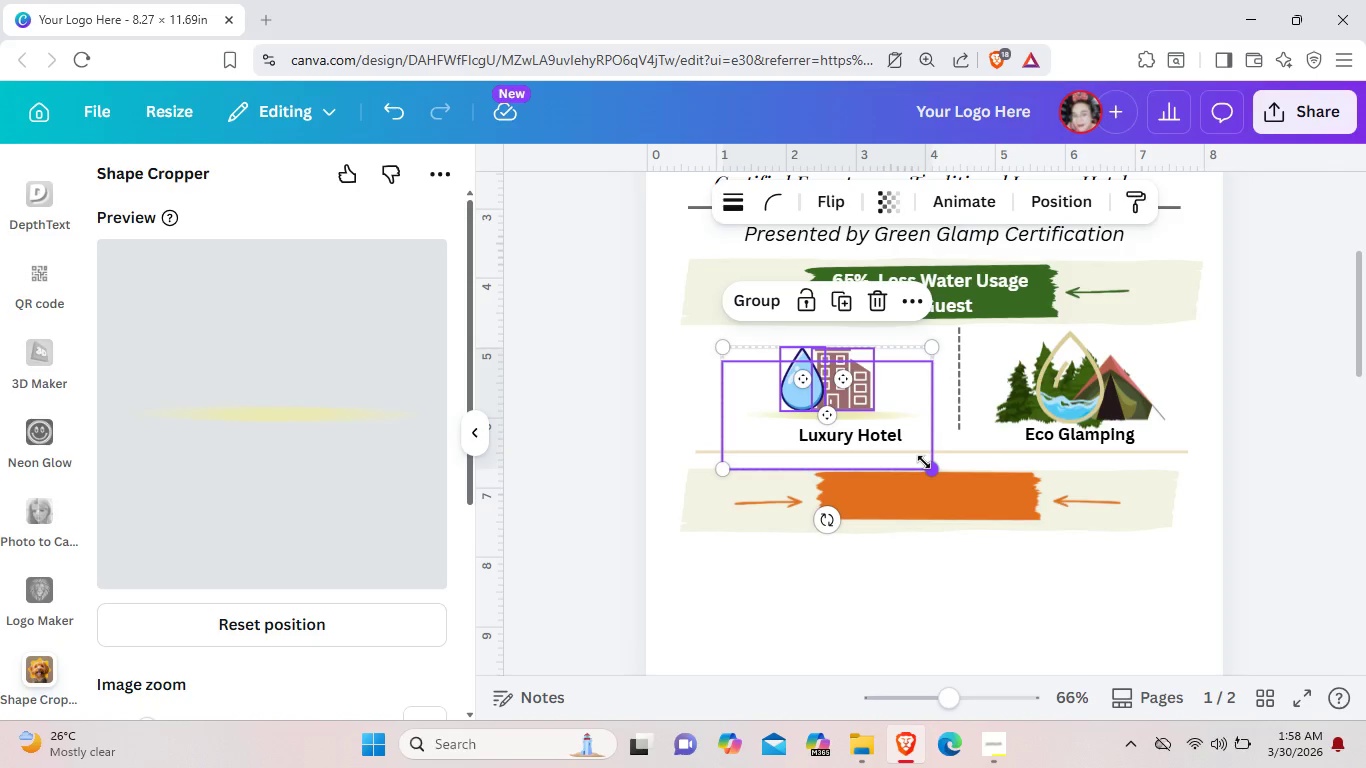 
key(ArrowRight)
 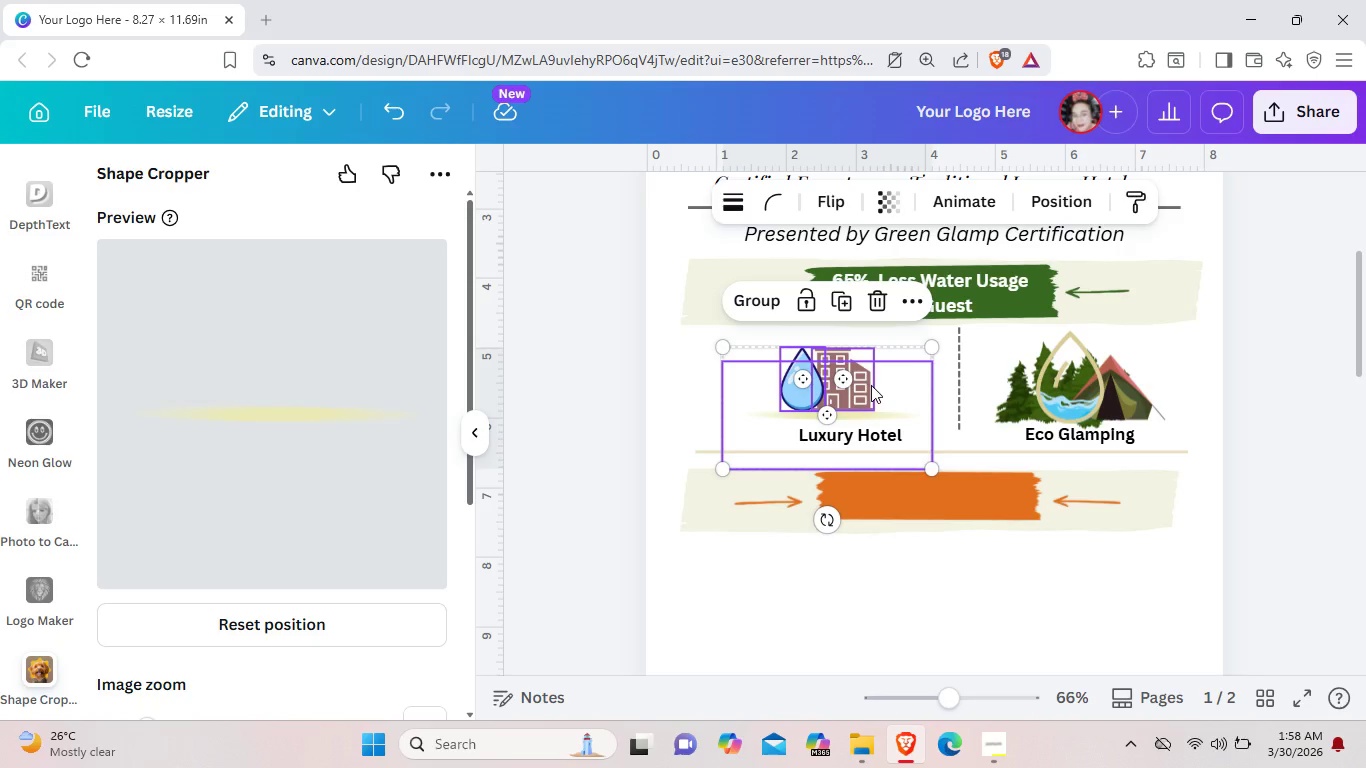 
left_click_drag(start_coordinate=[863, 385], to_coordinate=[881, 393])
 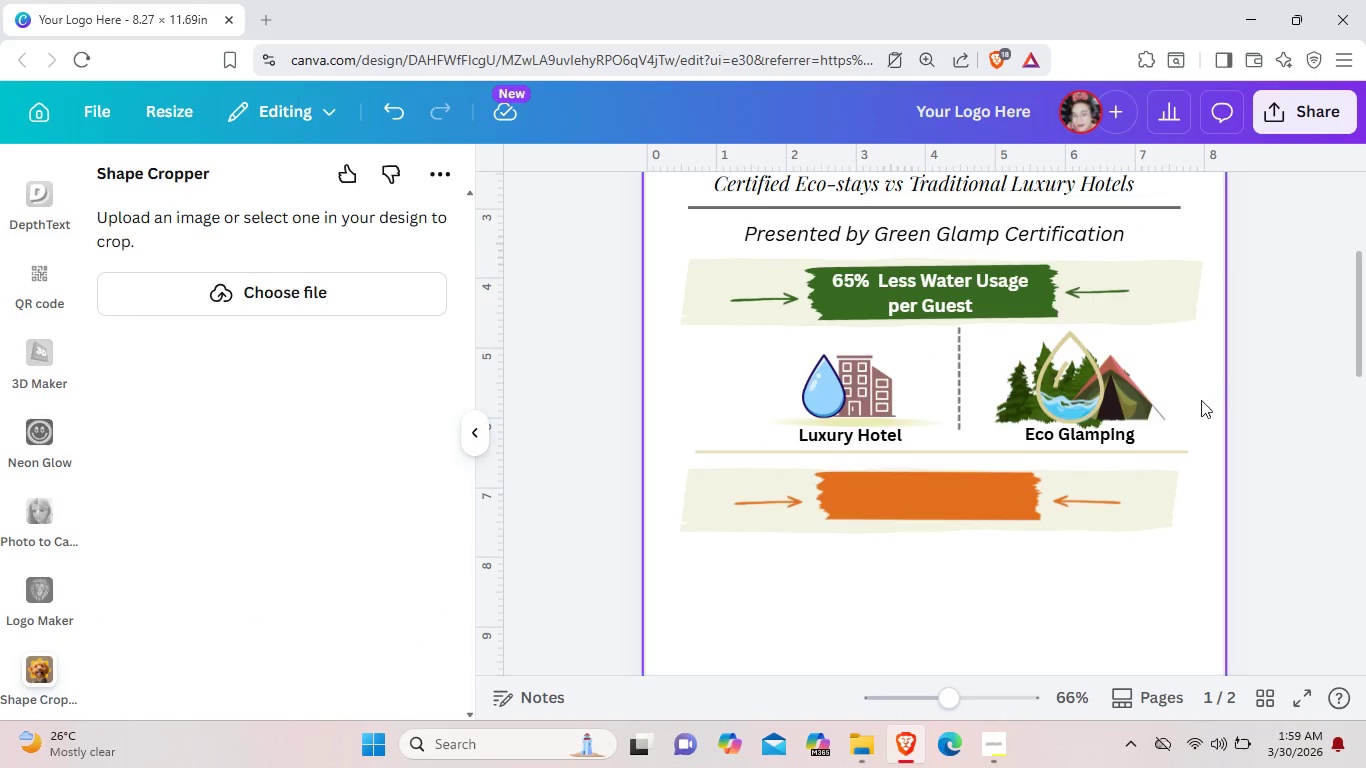 
left_click_drag(start_coordinate=[1196, 423], to_coordinate=[1012, 344])
 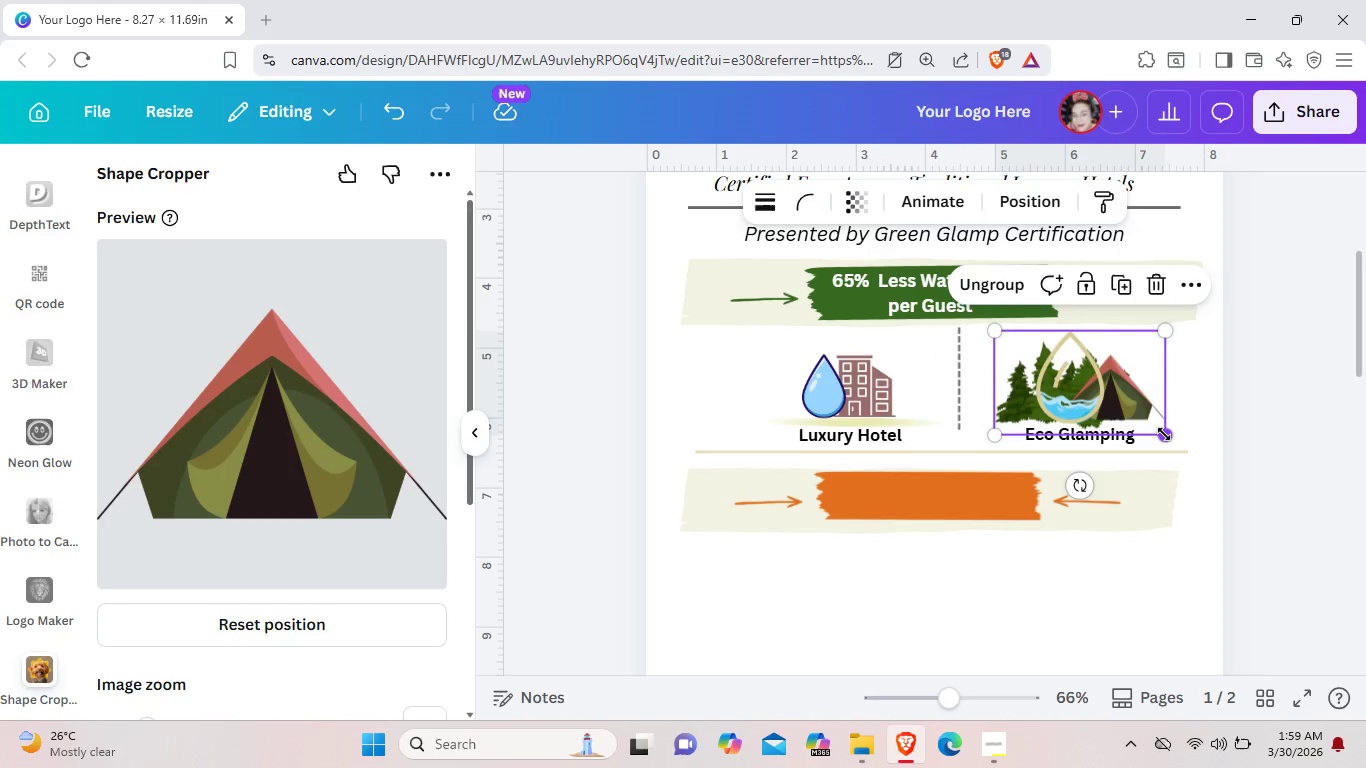 
left_click_drag(start_coordinate=[1164, 434], to_coordinate=[1128, 407])
 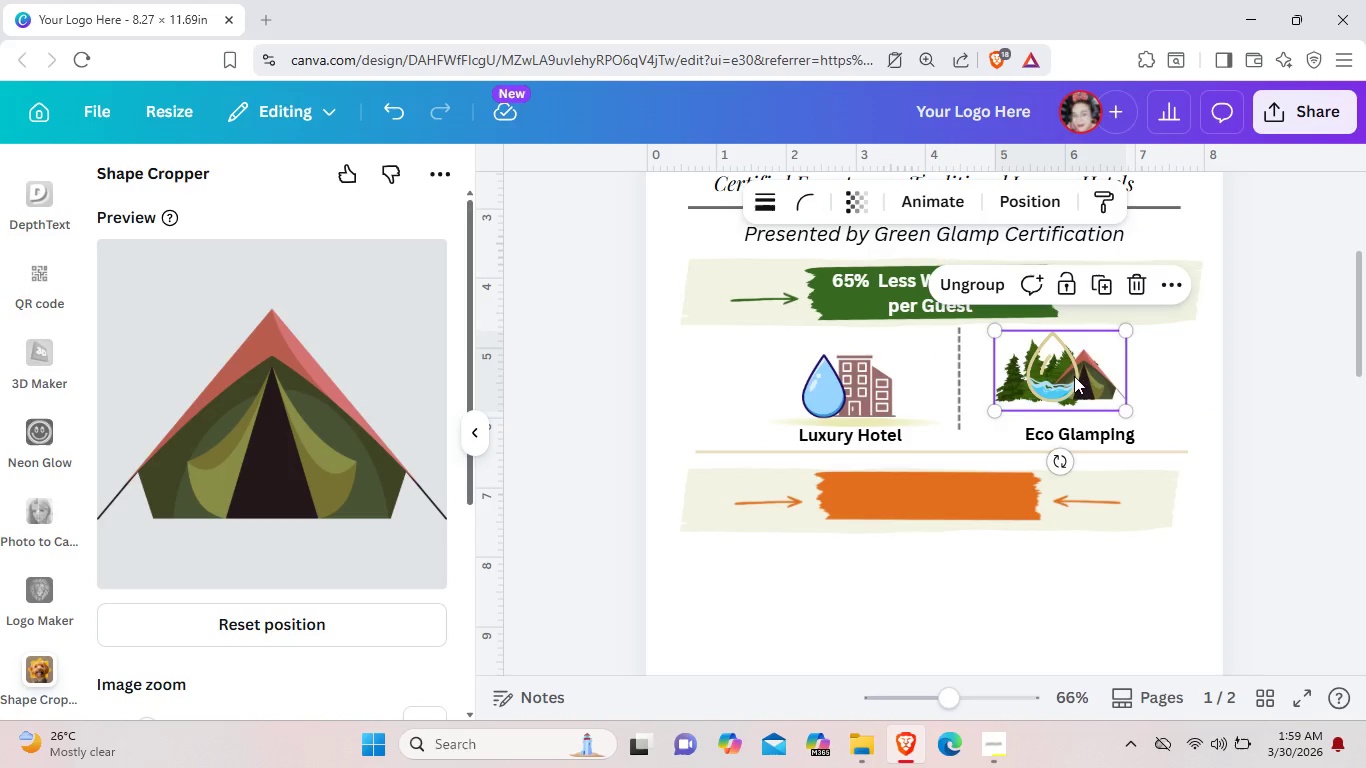 
left_click_drag(start_coordinate=[1070, 371], to_coordinate=[1081, 385])
 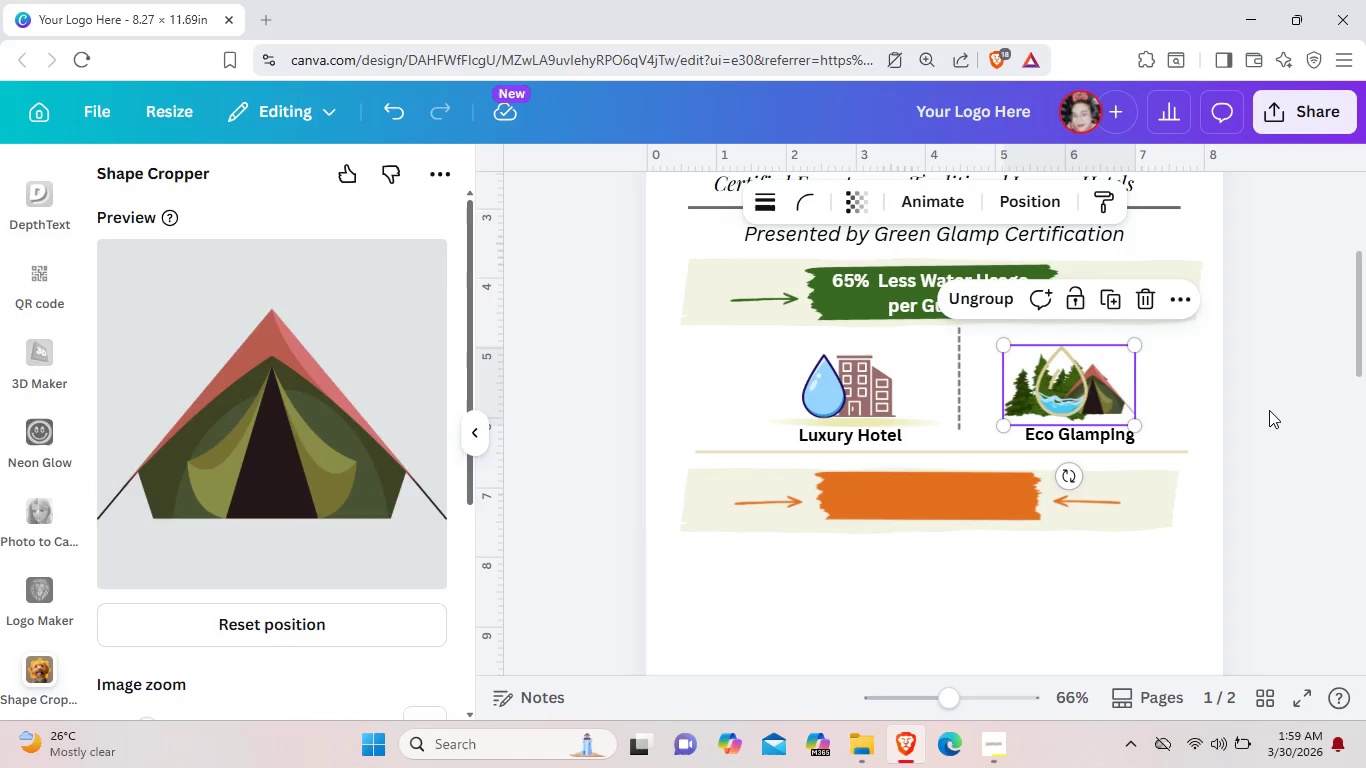 
left_click([1269, 410])
 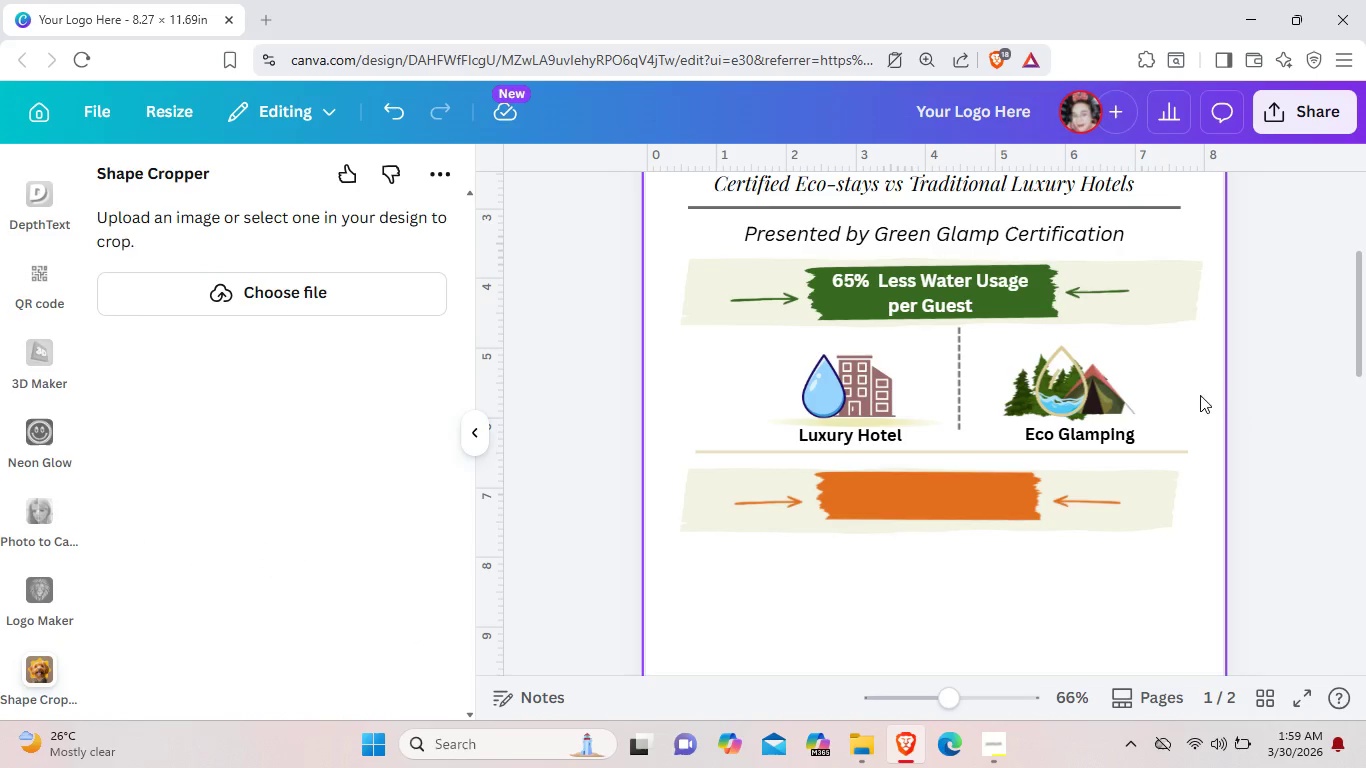 
left_click_drag(start_coordinate=[1210, 452], to_coordinate=[777, 359])
 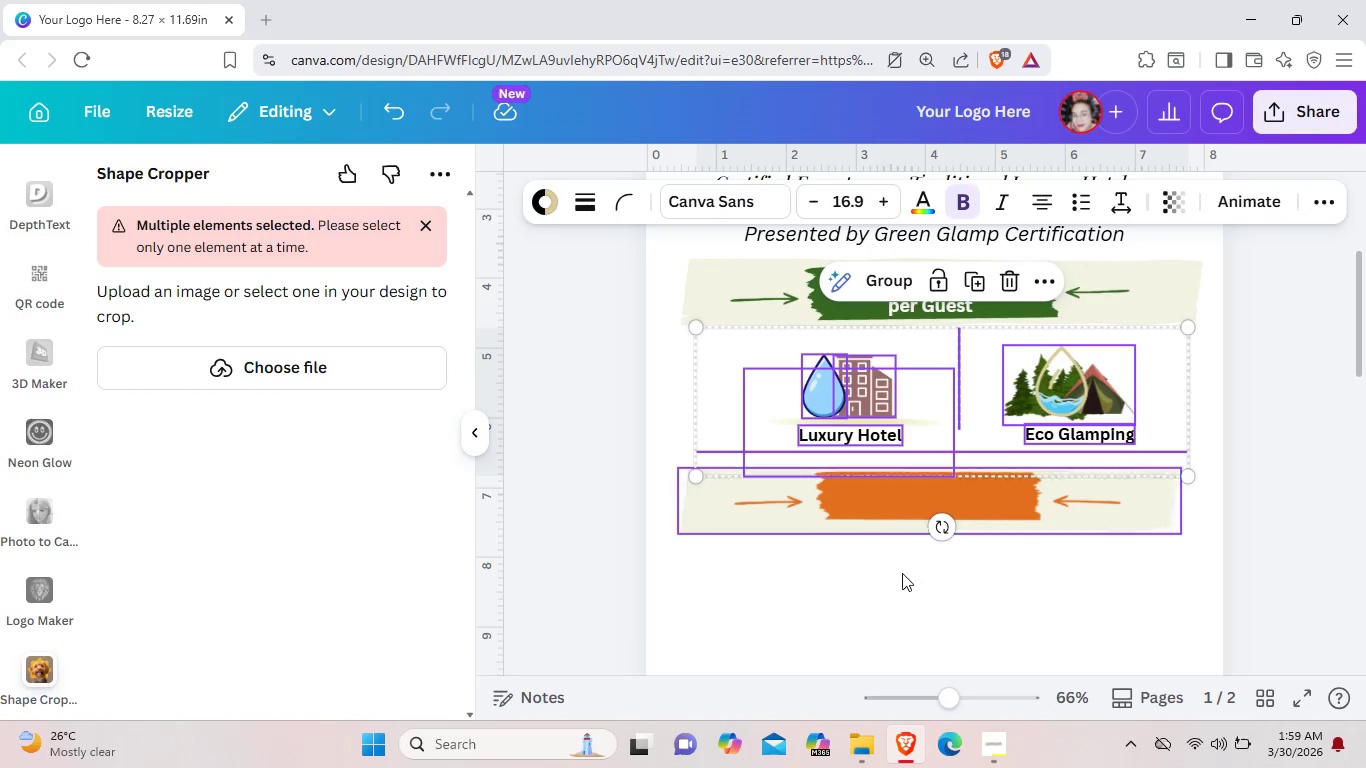 
left_click([849, 656])
 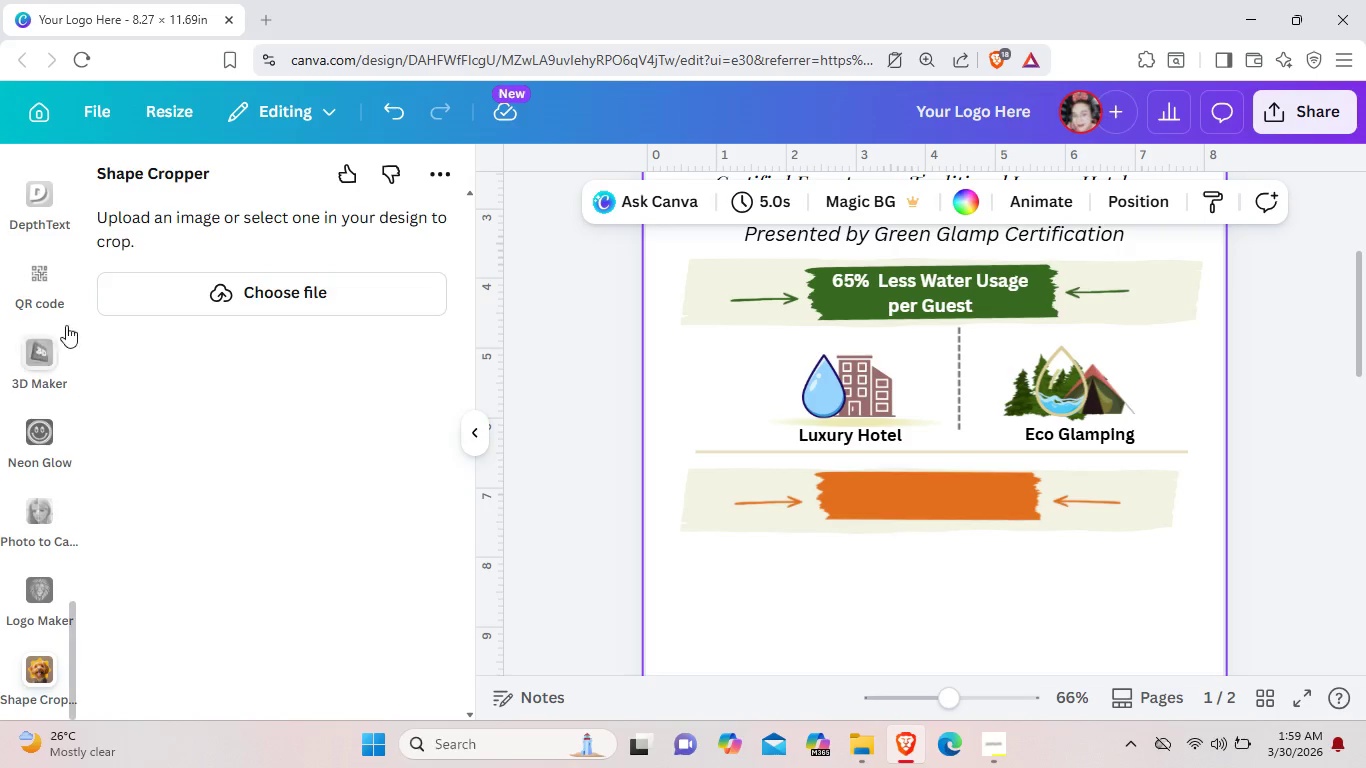 
scroll: coordinate [41, 241], scroll_direction: up, amount: 22.0
 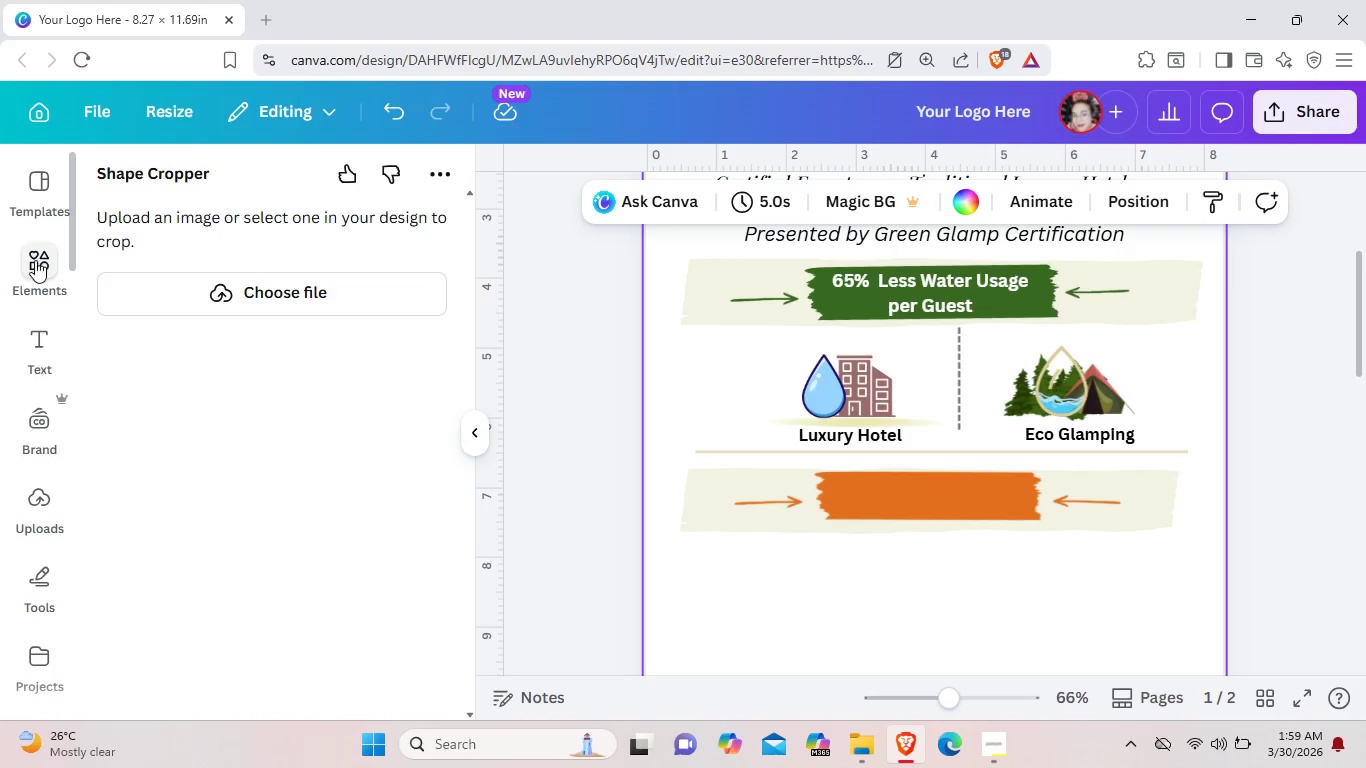 
left_click([35, 262])
 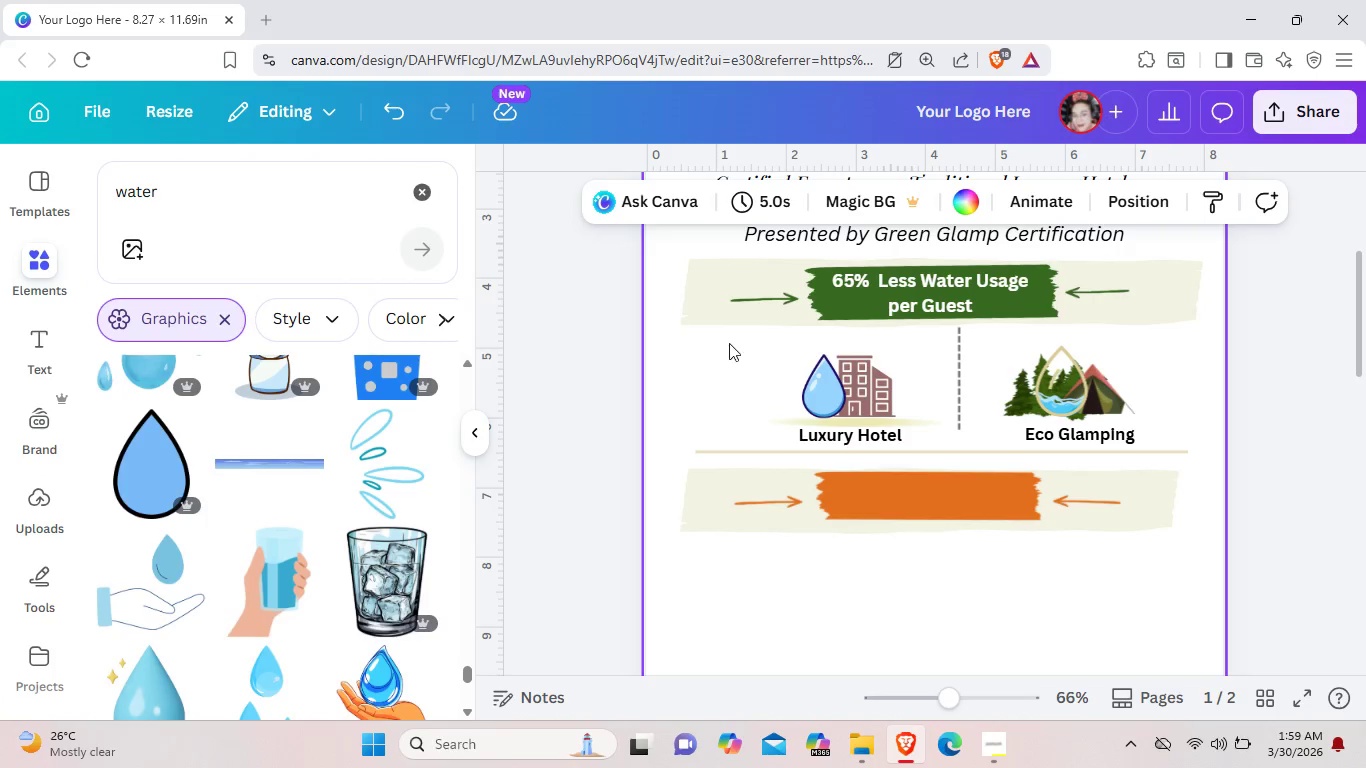 
left_click([715, 343])
 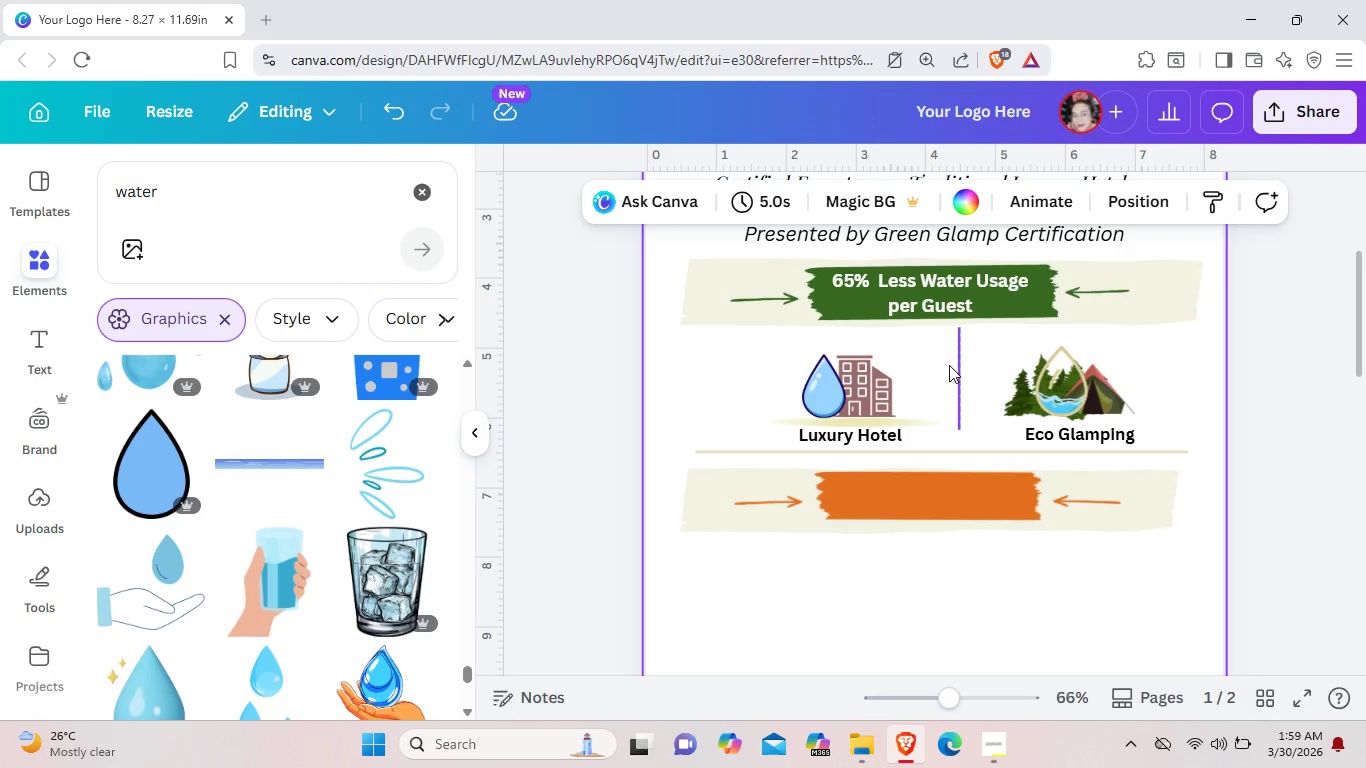 
left_click_drag(start_coordinate=[956, 371], to_coordinate=[954, 360])
 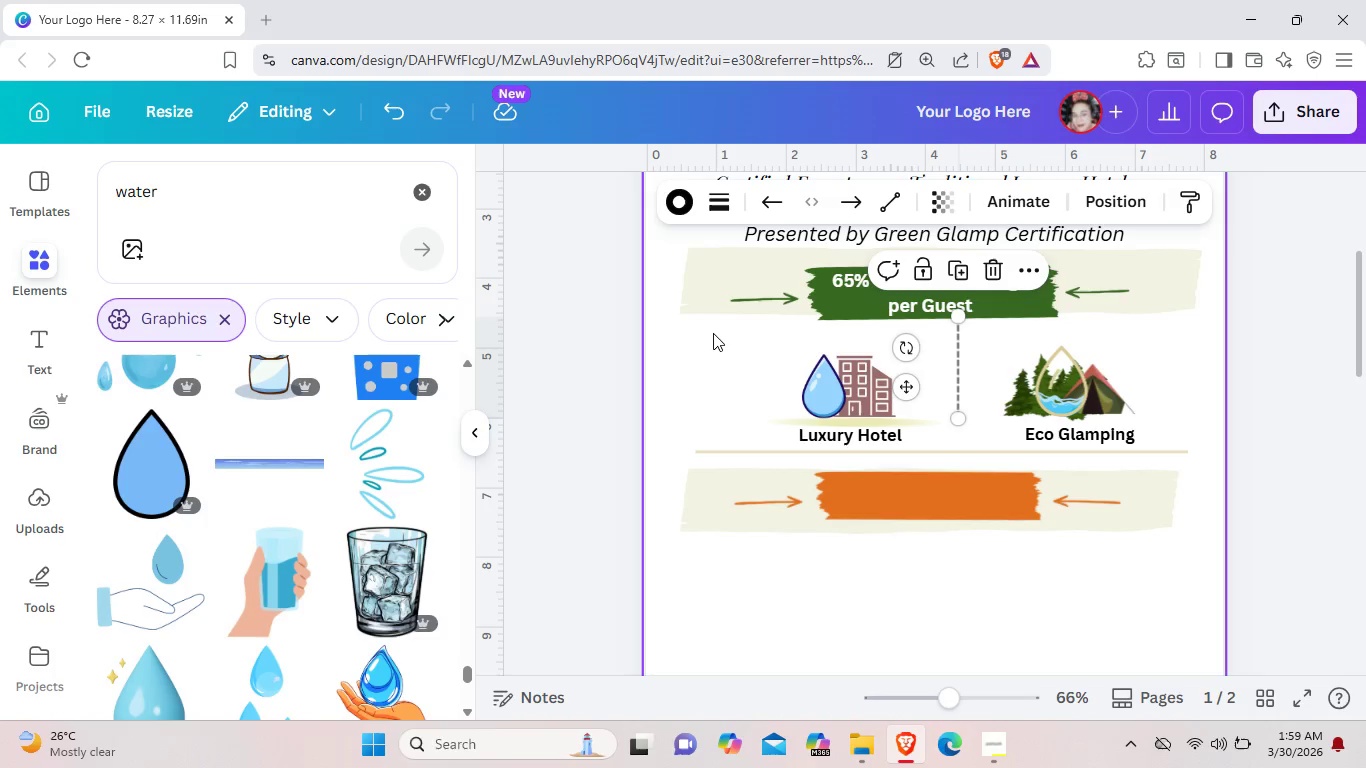 
left_click([709, 339])
 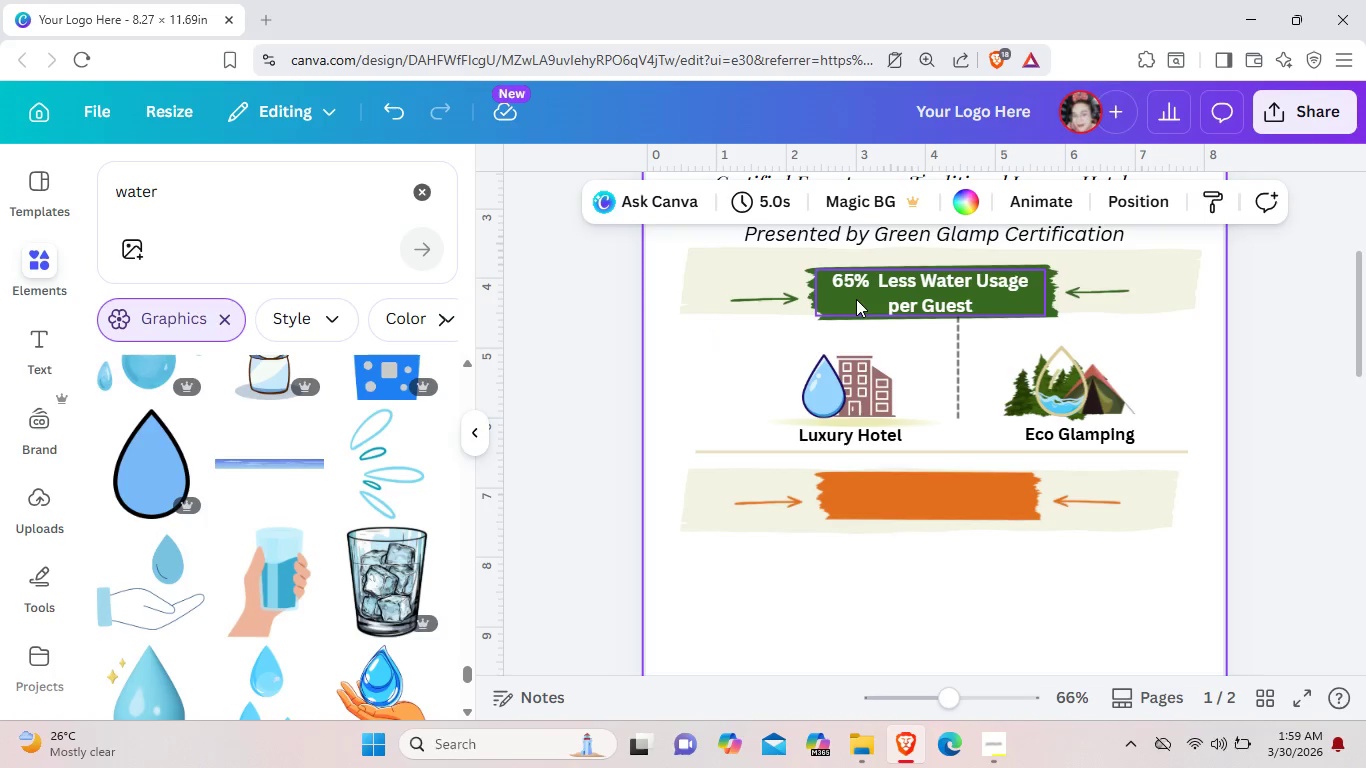 
left_click_drag(start_coordinate=[790, 334], to_coordinate=[835, 292])
 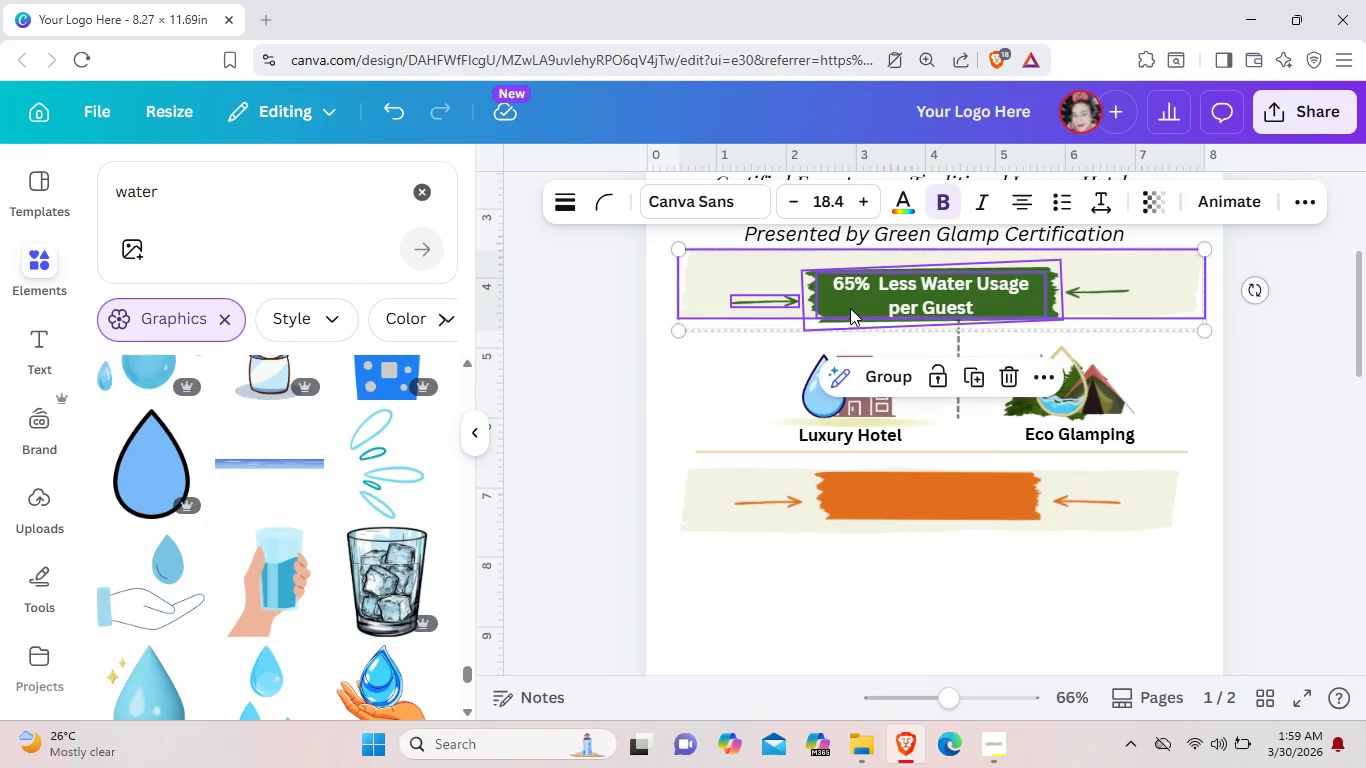 
left_click([763, 354])
 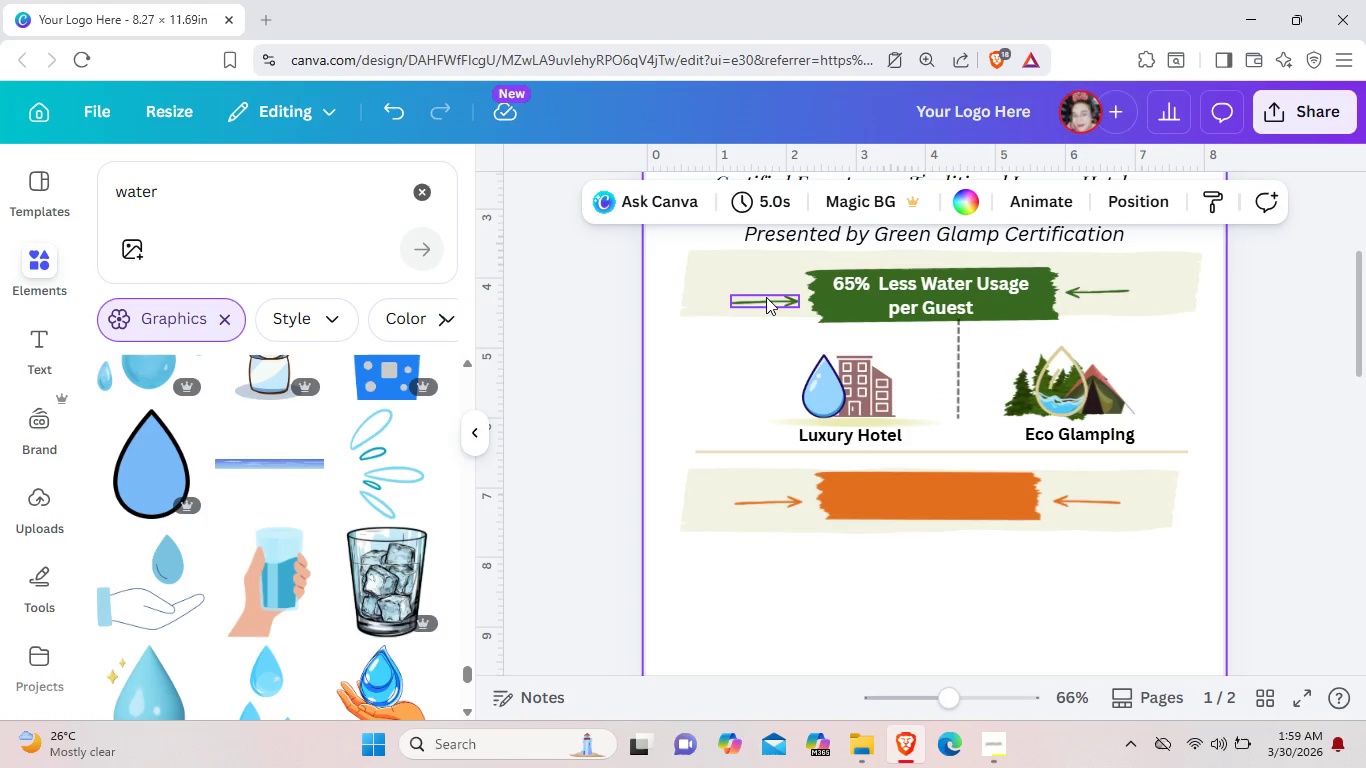 
left_click_drag(start_coordinate=[766, 299], to_coordinate=[765, 288])
 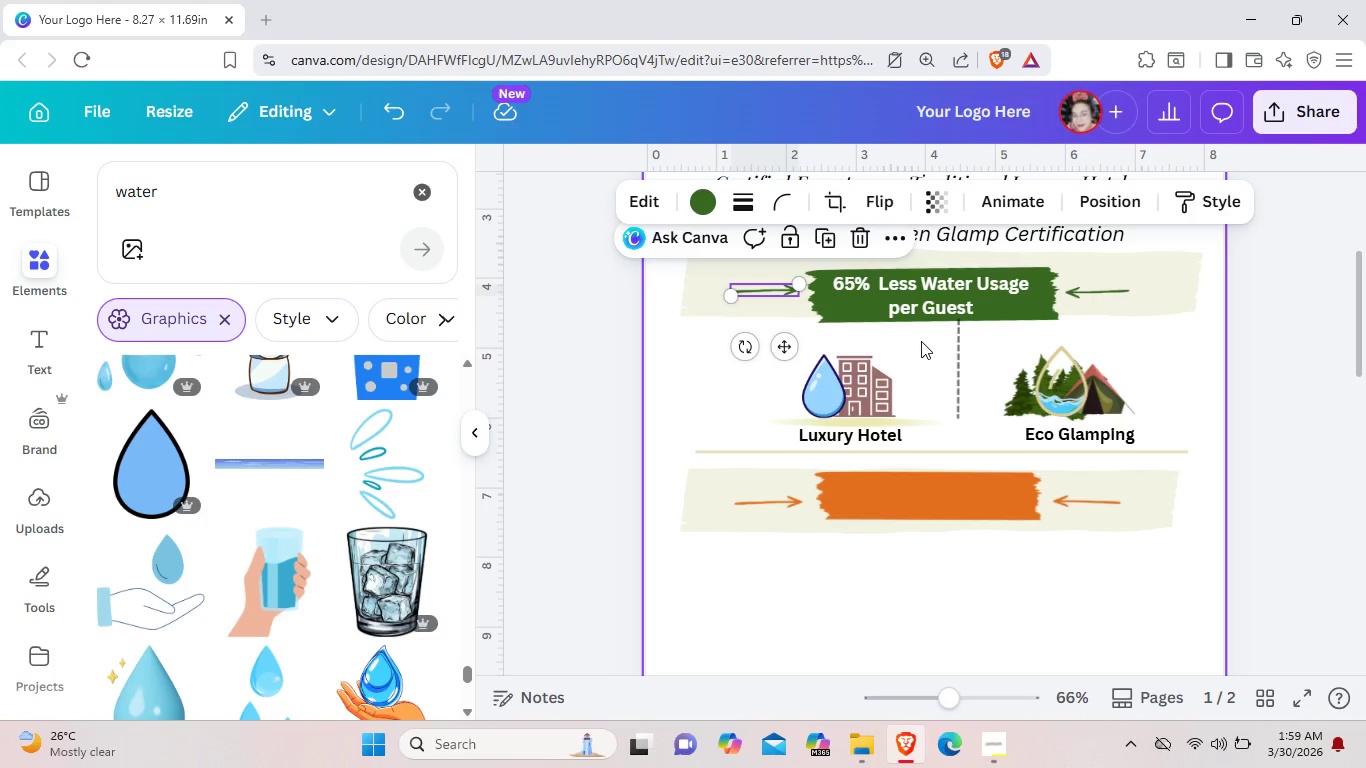 
left_click_drag(start_coordinate=[921, 341], to_coordinate=[917, 300])
 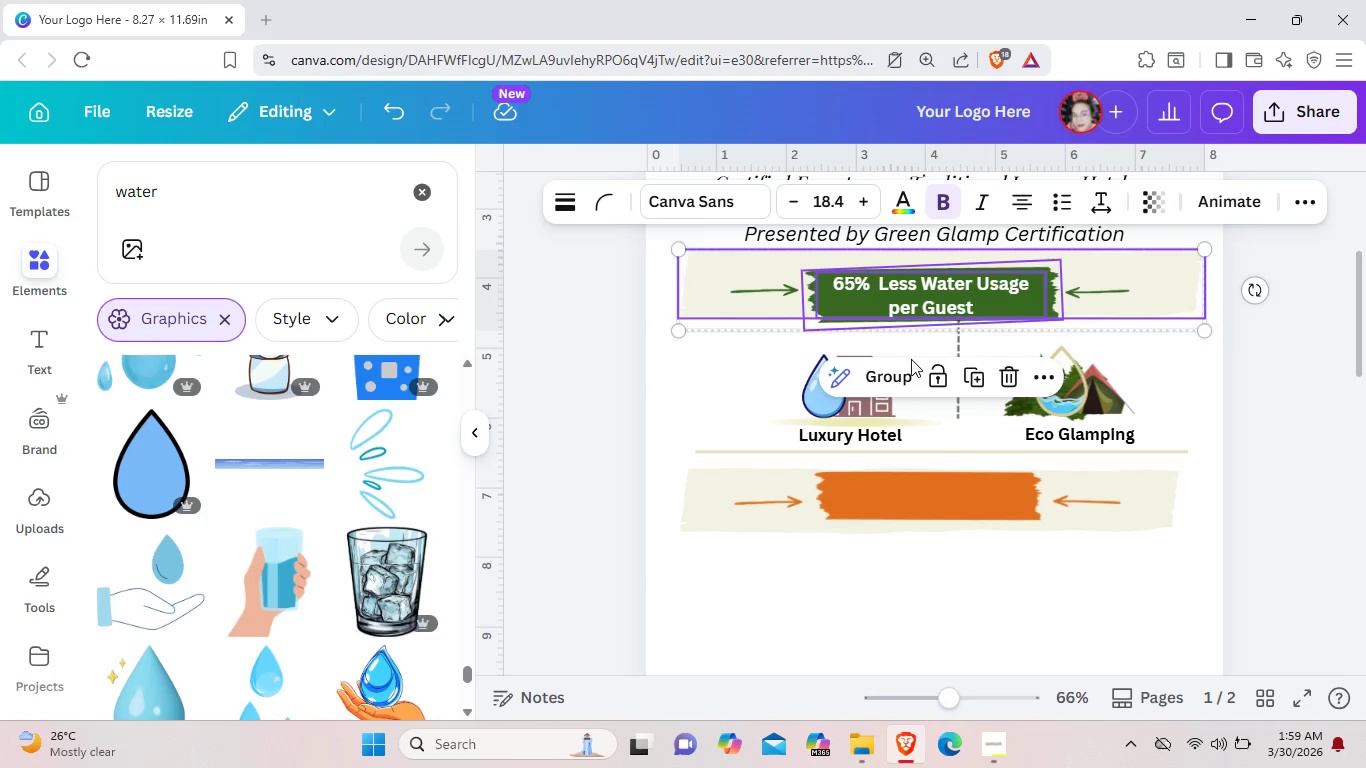 
left_click([911, 359])
 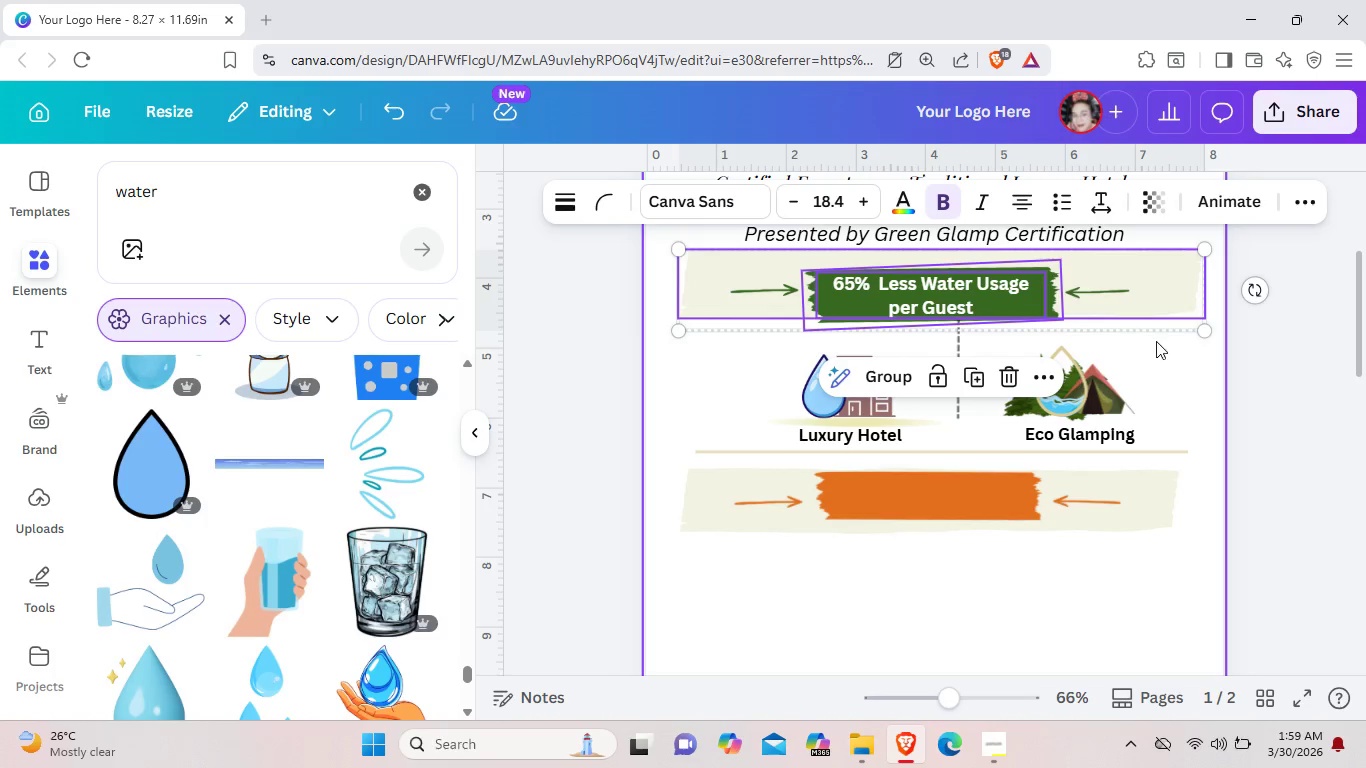 
left_click([1160, 349])
 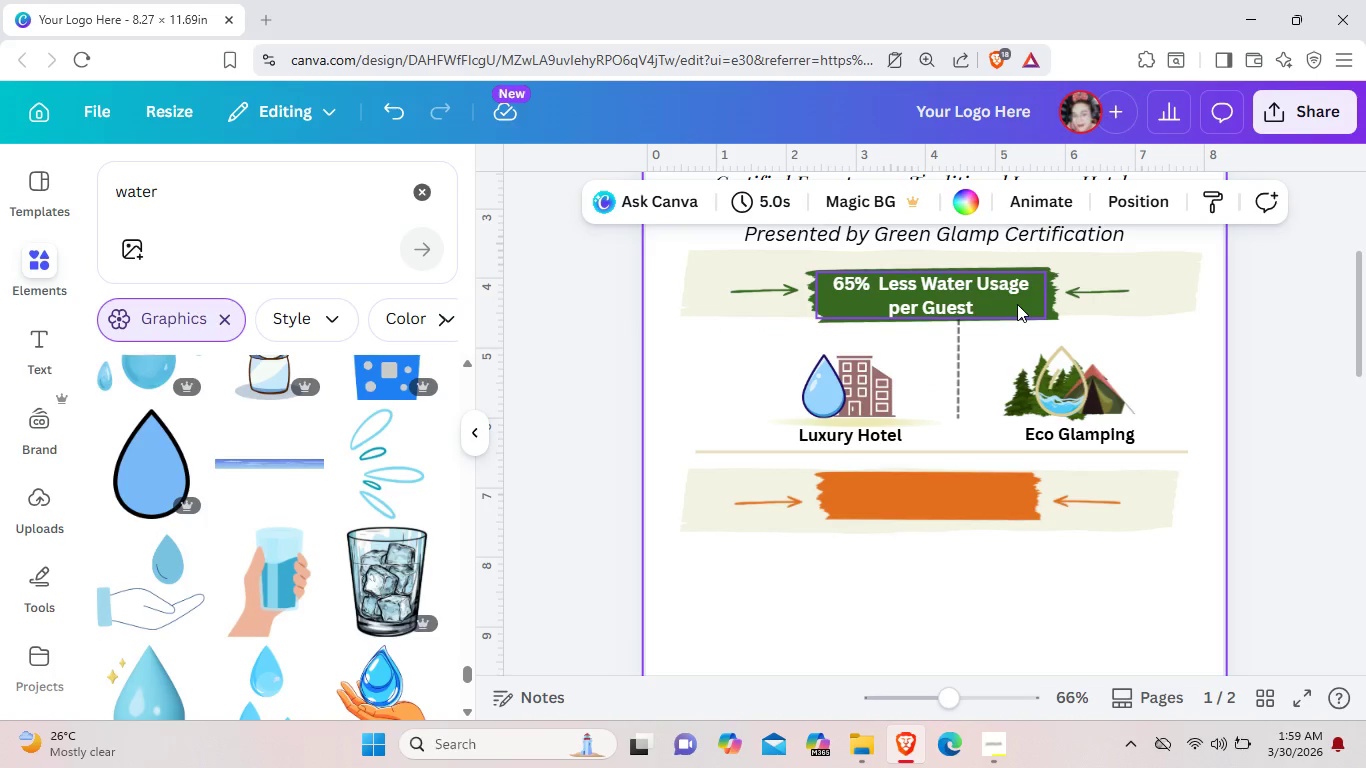 
left_click_drag(start_coordinate=[1017, 304], to_coordinate=[1015, 293])
 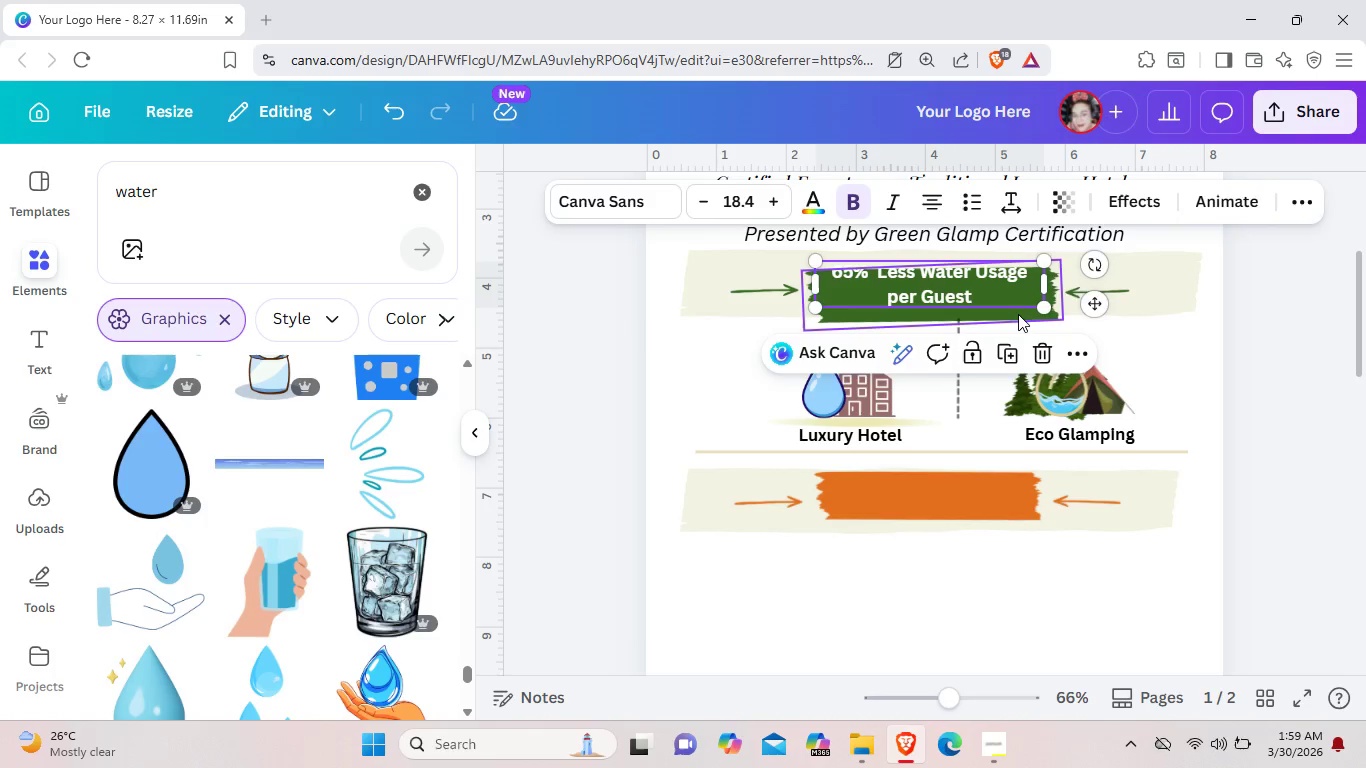 
left_click([1017, 315])
 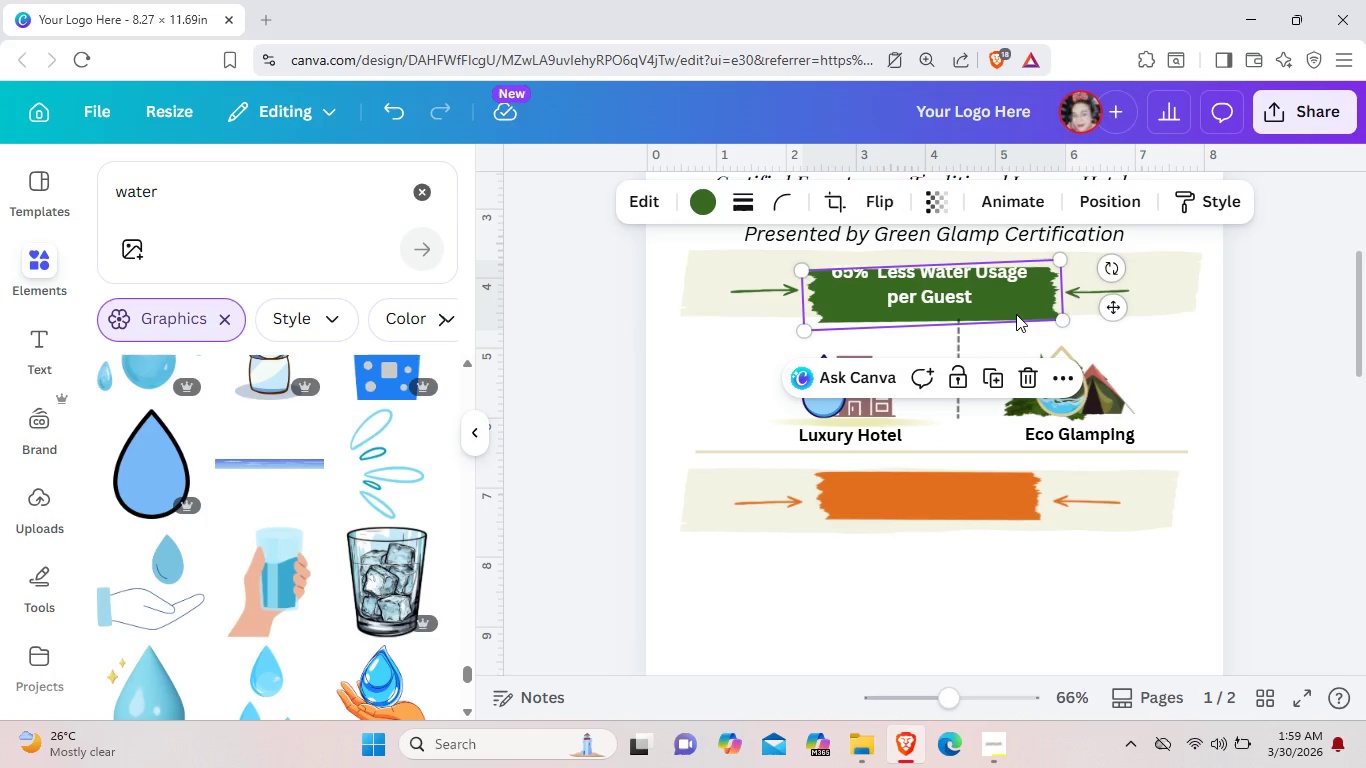 
left_click_drag(start_coordinate=[1017, 315], to_coordinate=[1015, 304])
 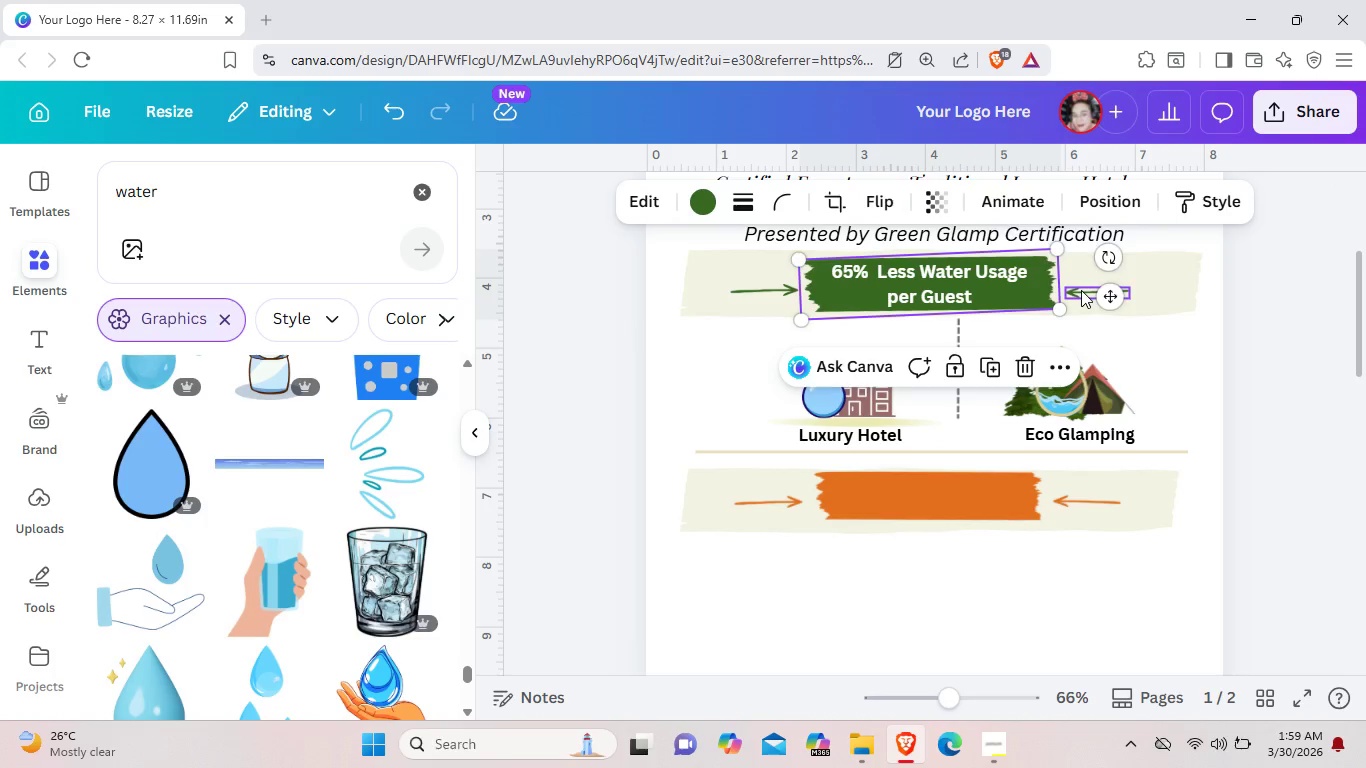 
left_click_drag(start_coordinate=[1081, 290], to_coordinate=[1078, 283])
 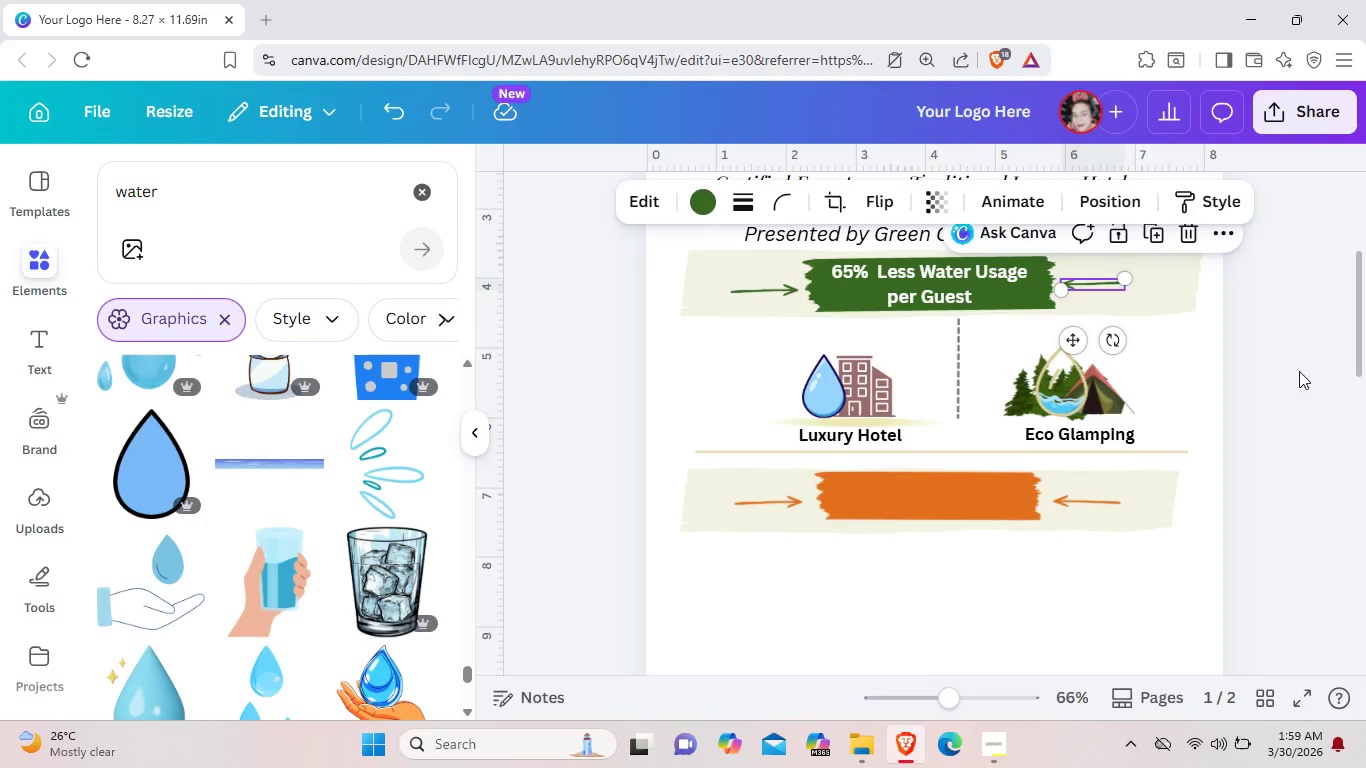 
left_click([1294, 371])
 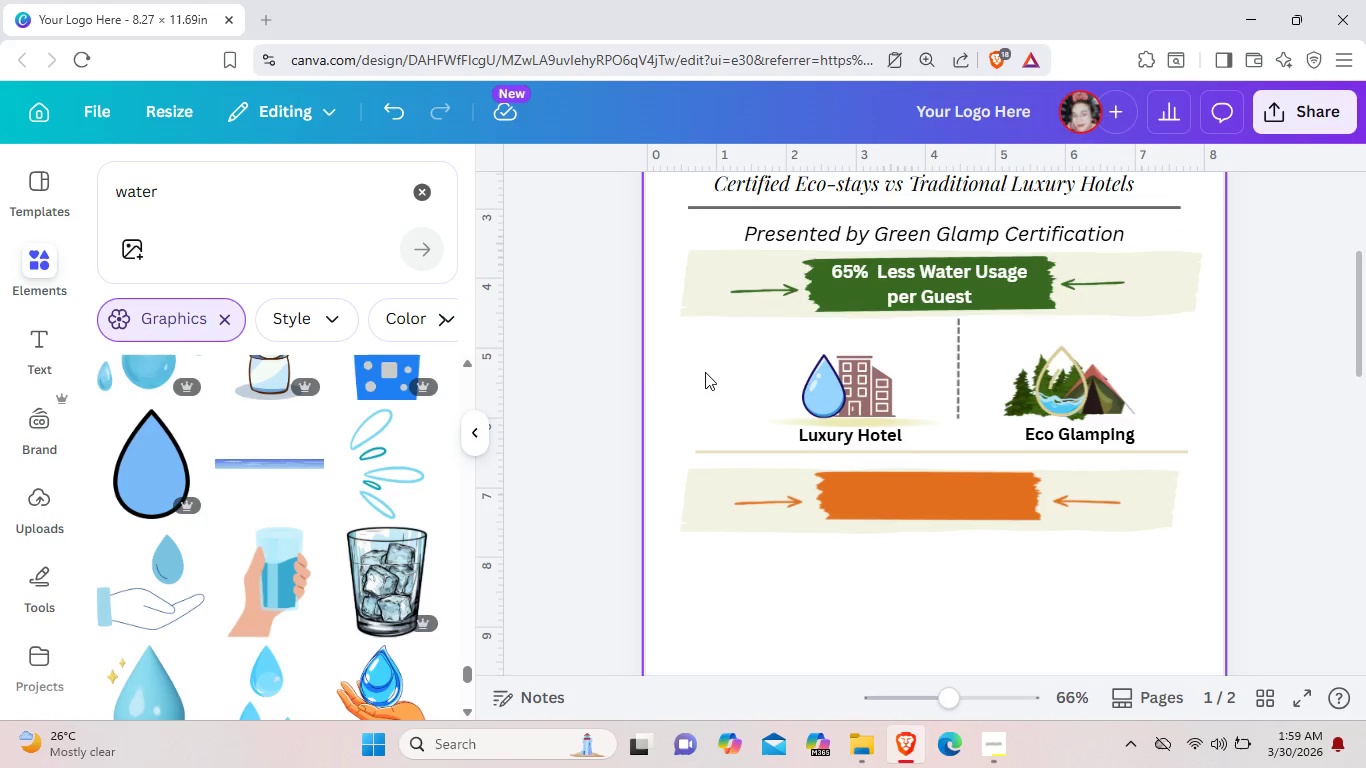 
left_click_drag(start_coordinate=[730, 350], to_coordinate=[850, 391])
 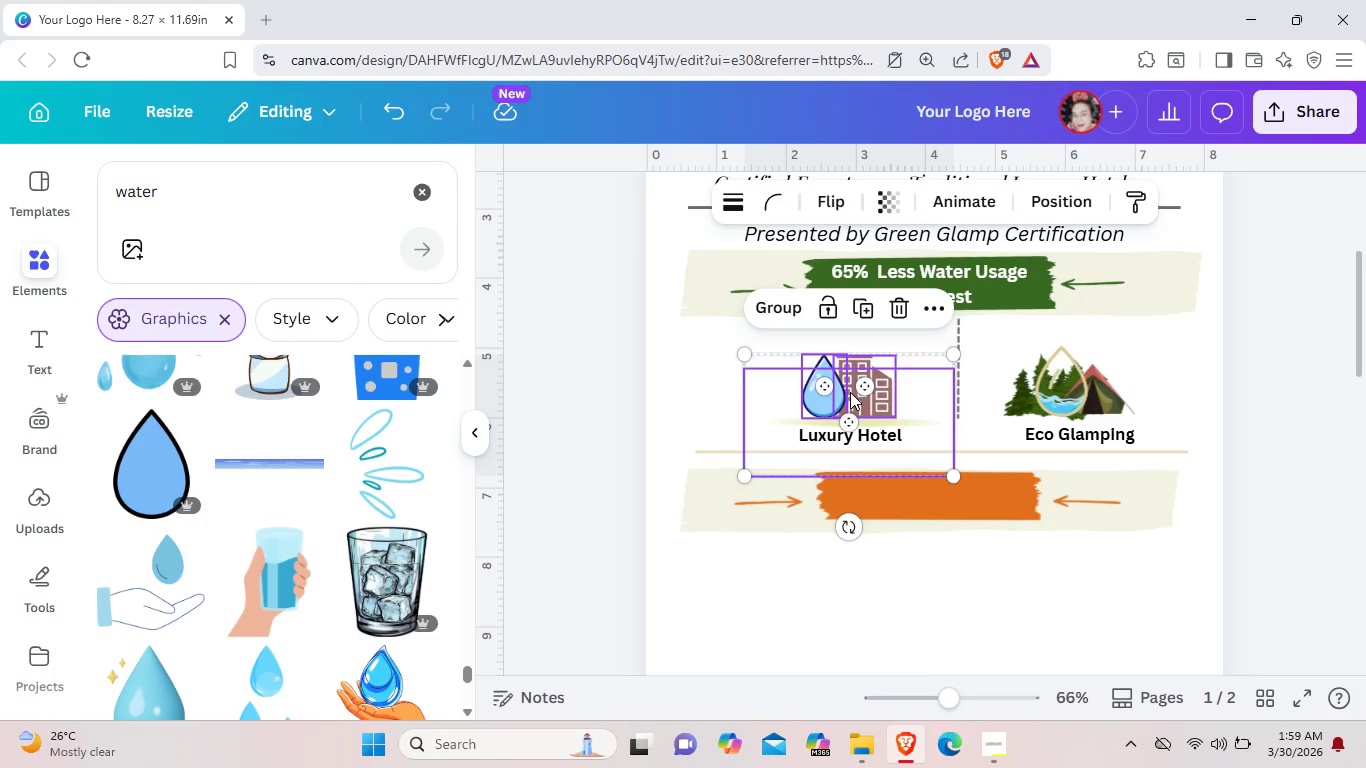 
key(ArrowUp)
 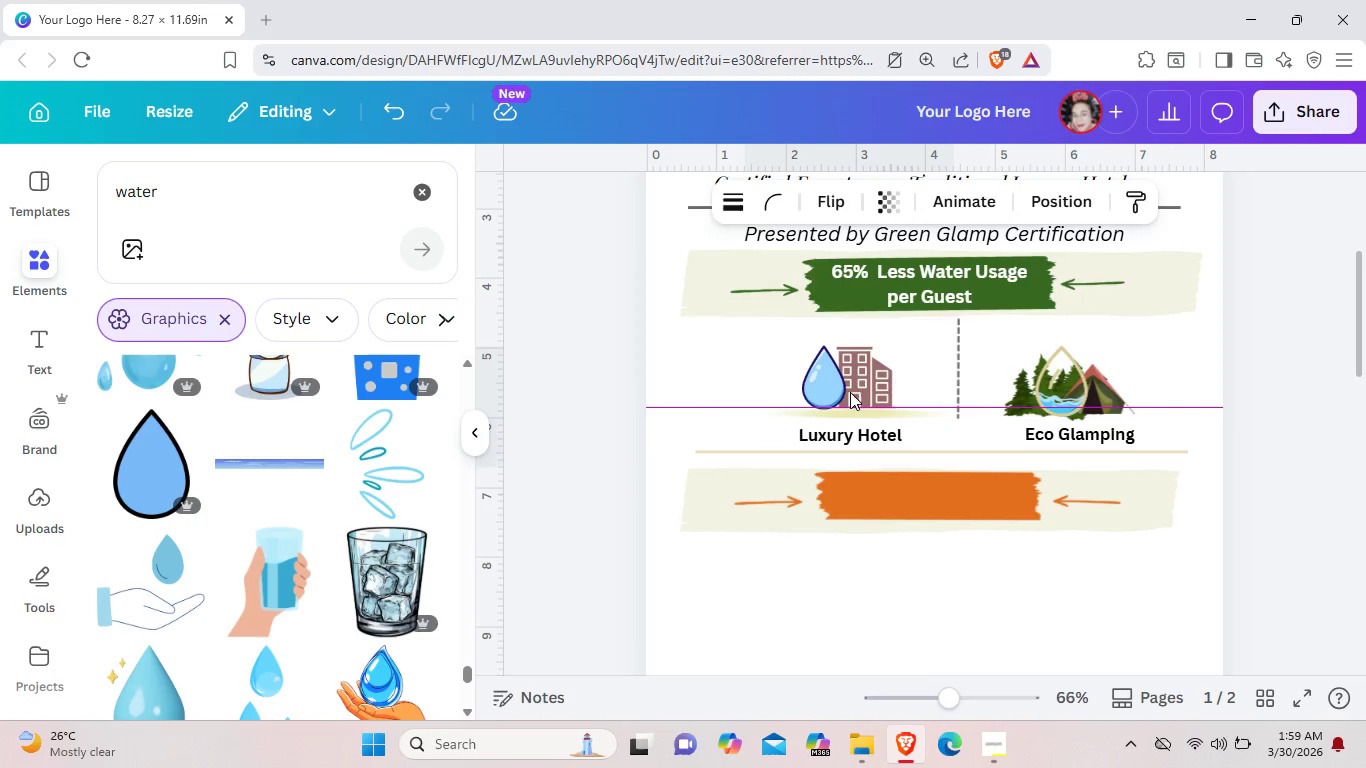 
key(ArrowUp)
 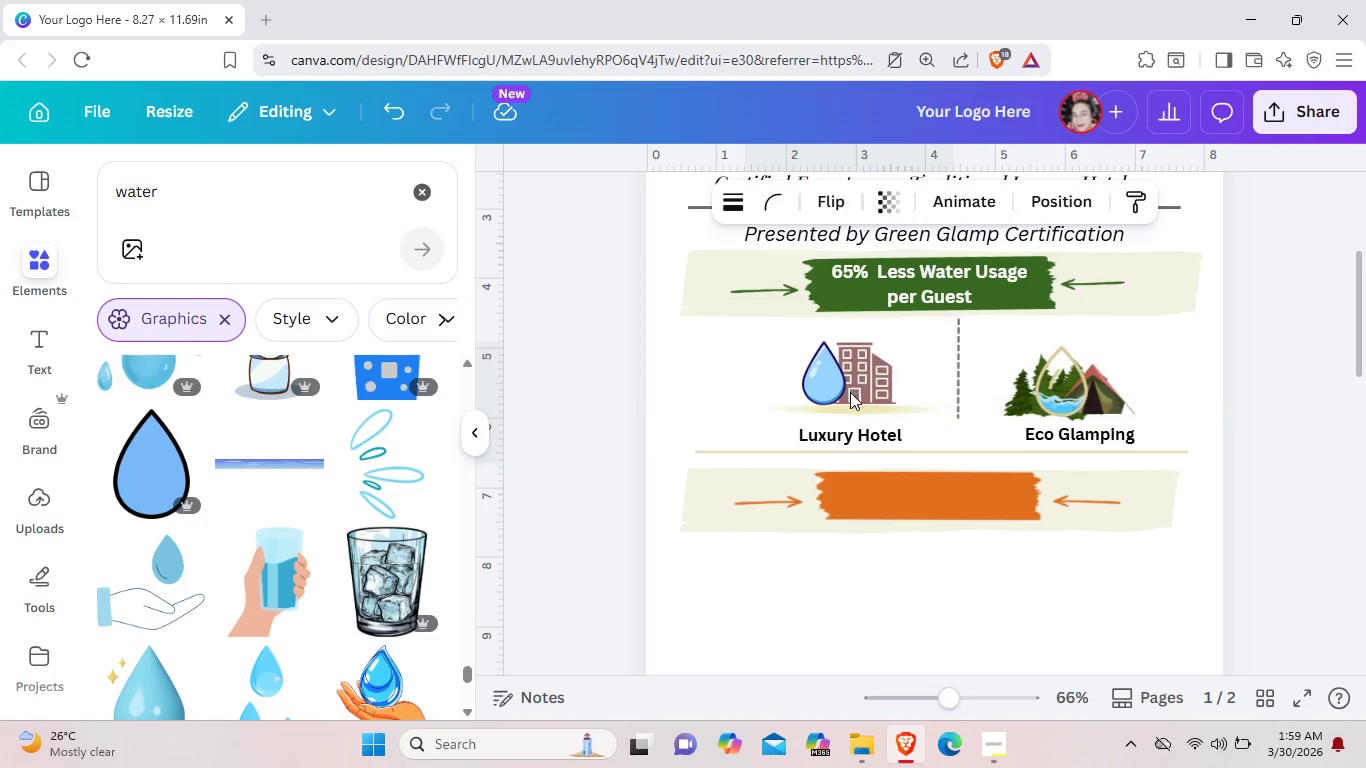 
key(ArrowUp)
 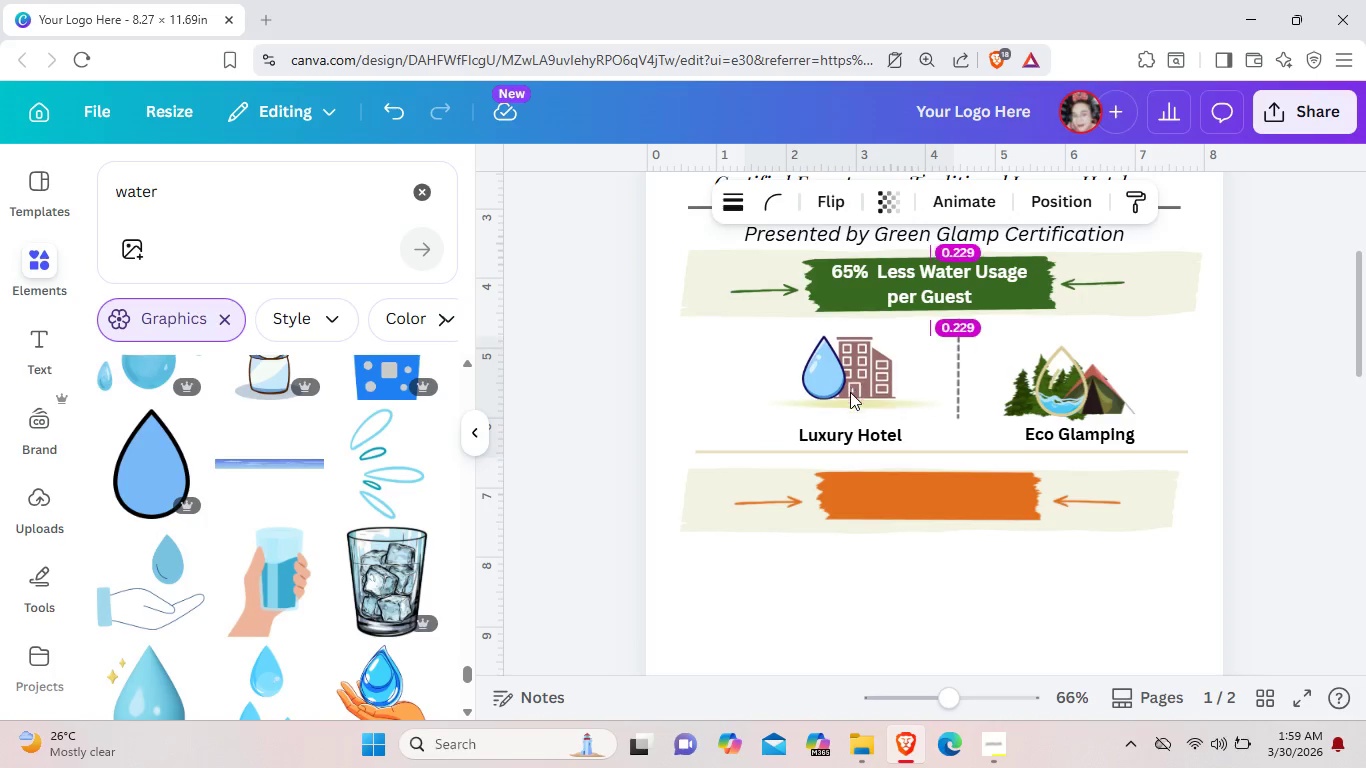 
key(ArrowUp)
 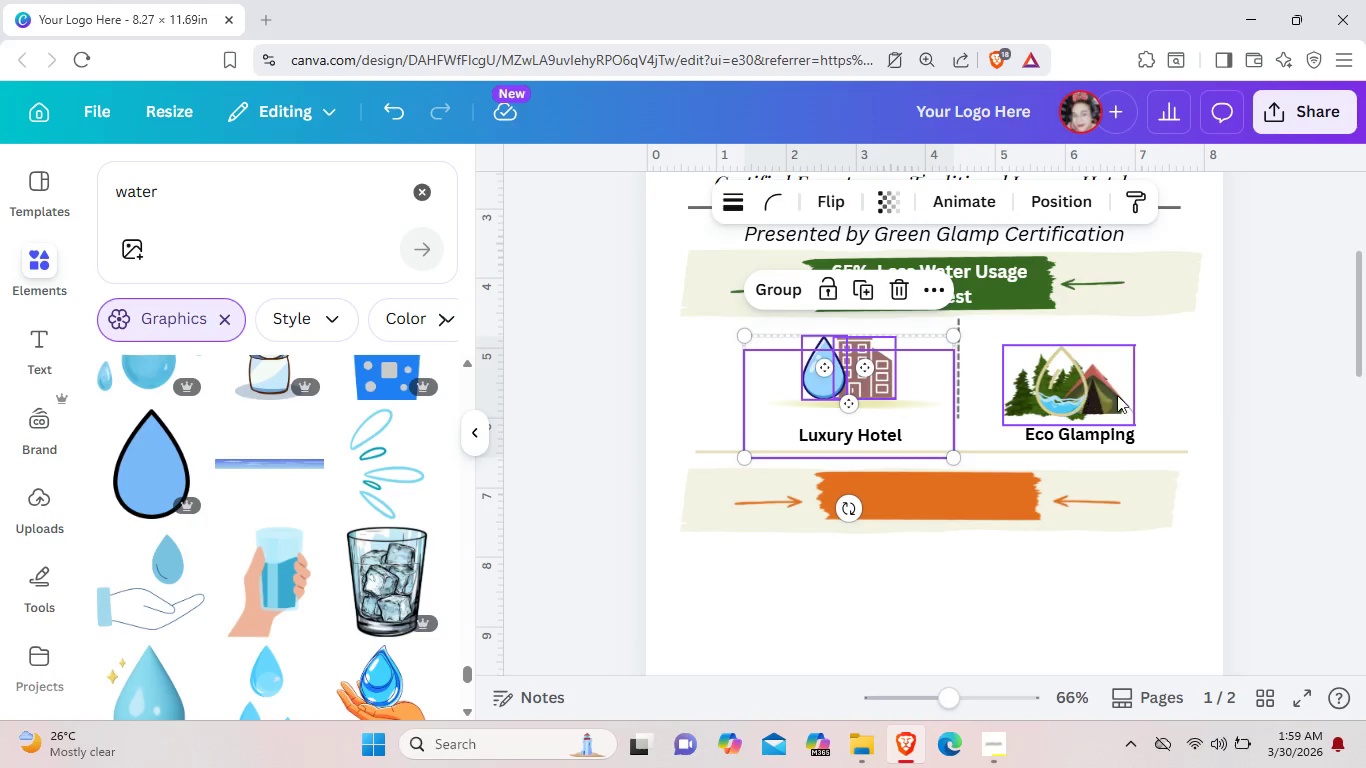 
left_click([1281, 395])
 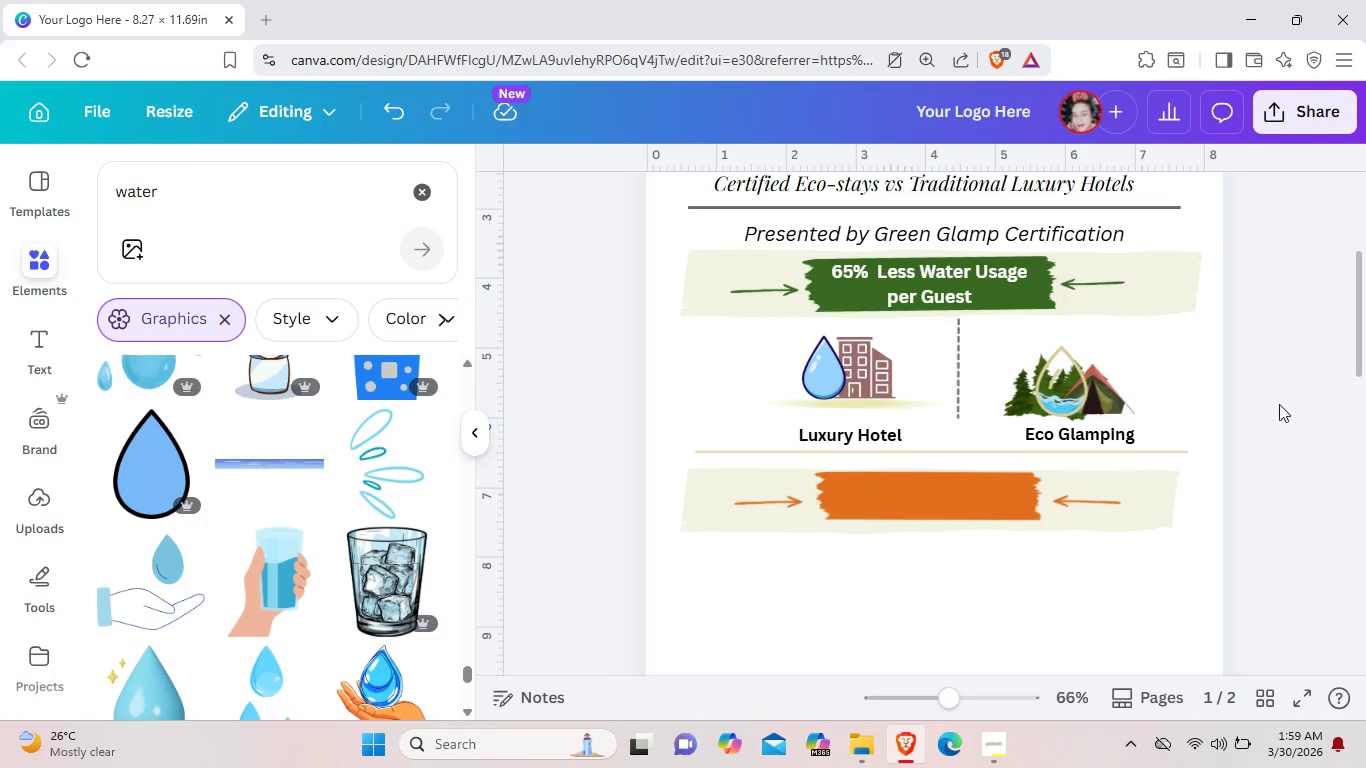 
left_click_drag(start_coordinate=[1284, 402], to_coordinate=[1054, 386])
 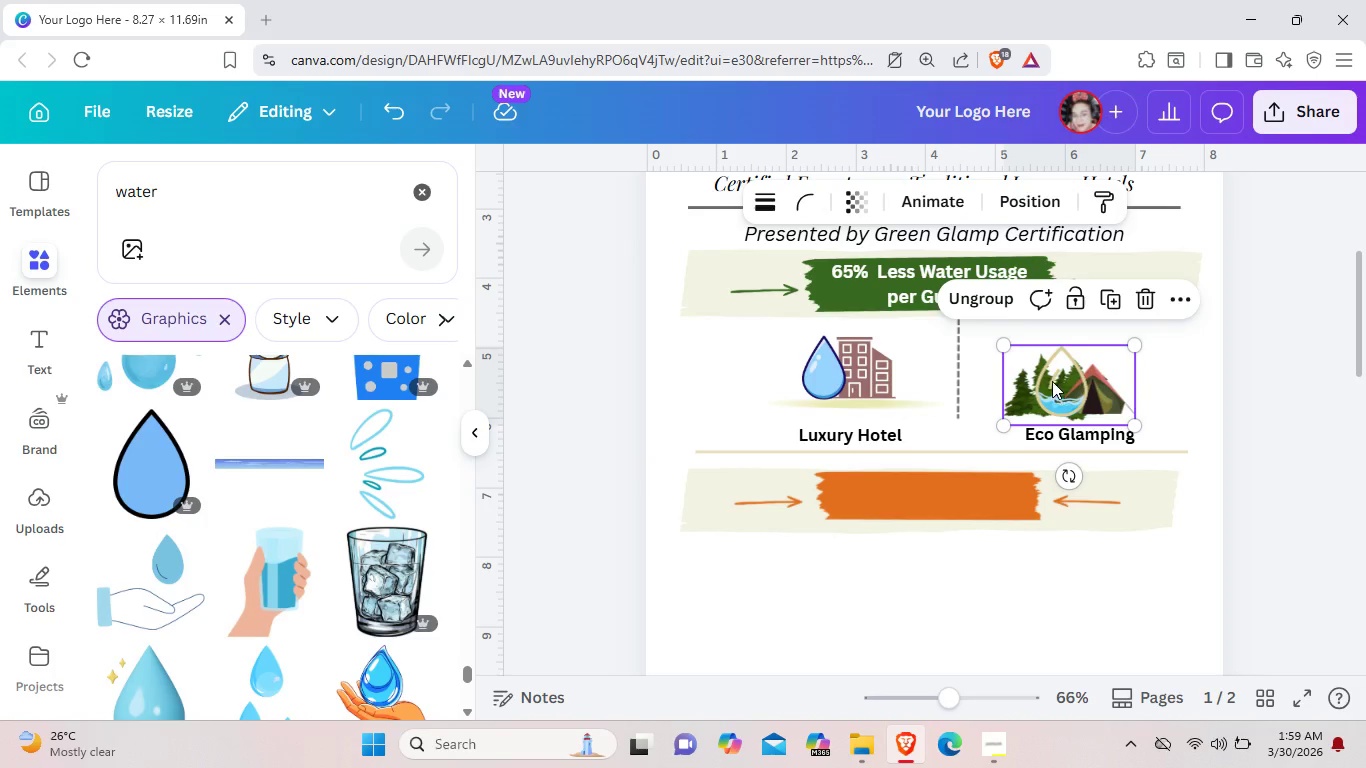 
left_click_drag(start_coordinate=[1053, 386], to_coordinate=[1051, 374])
 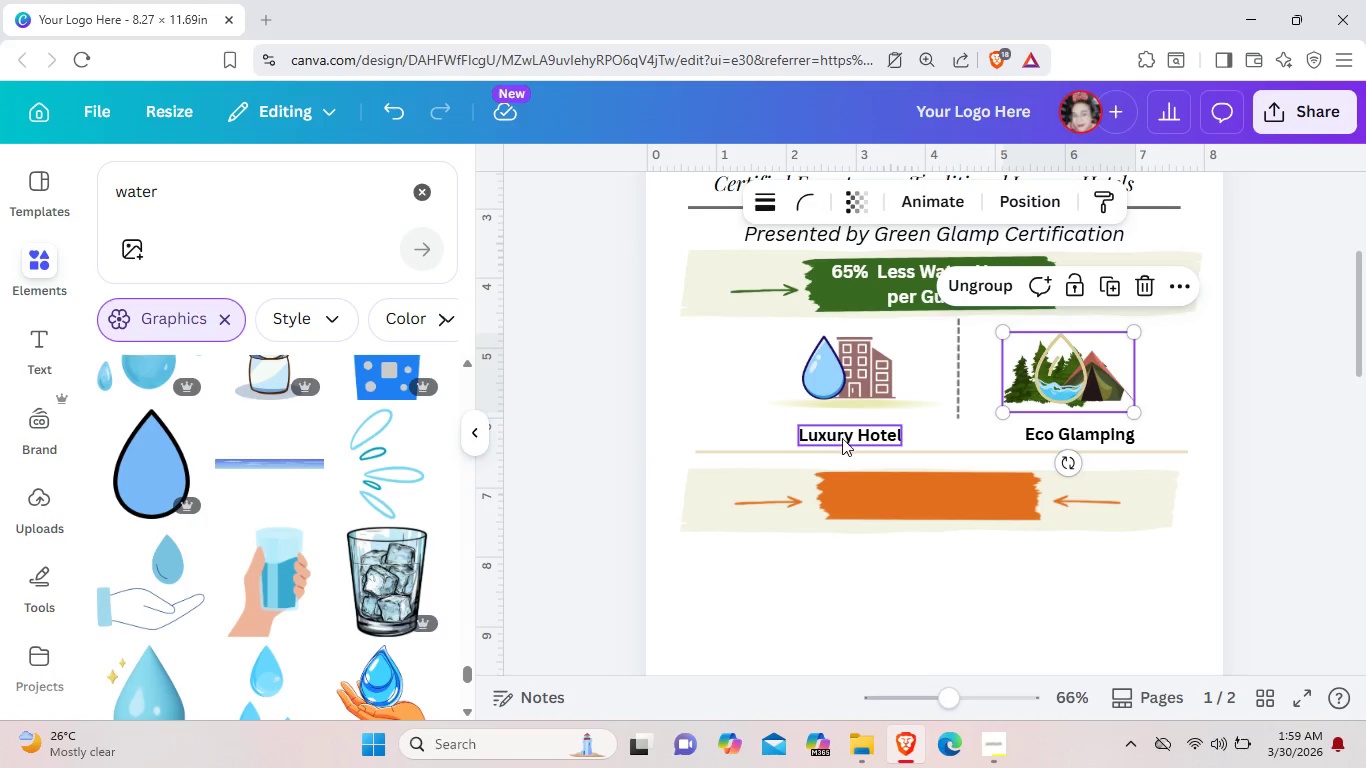 
left_click_drag(start_coordinate=[842, 438], to_coordinate=[839, 425])
 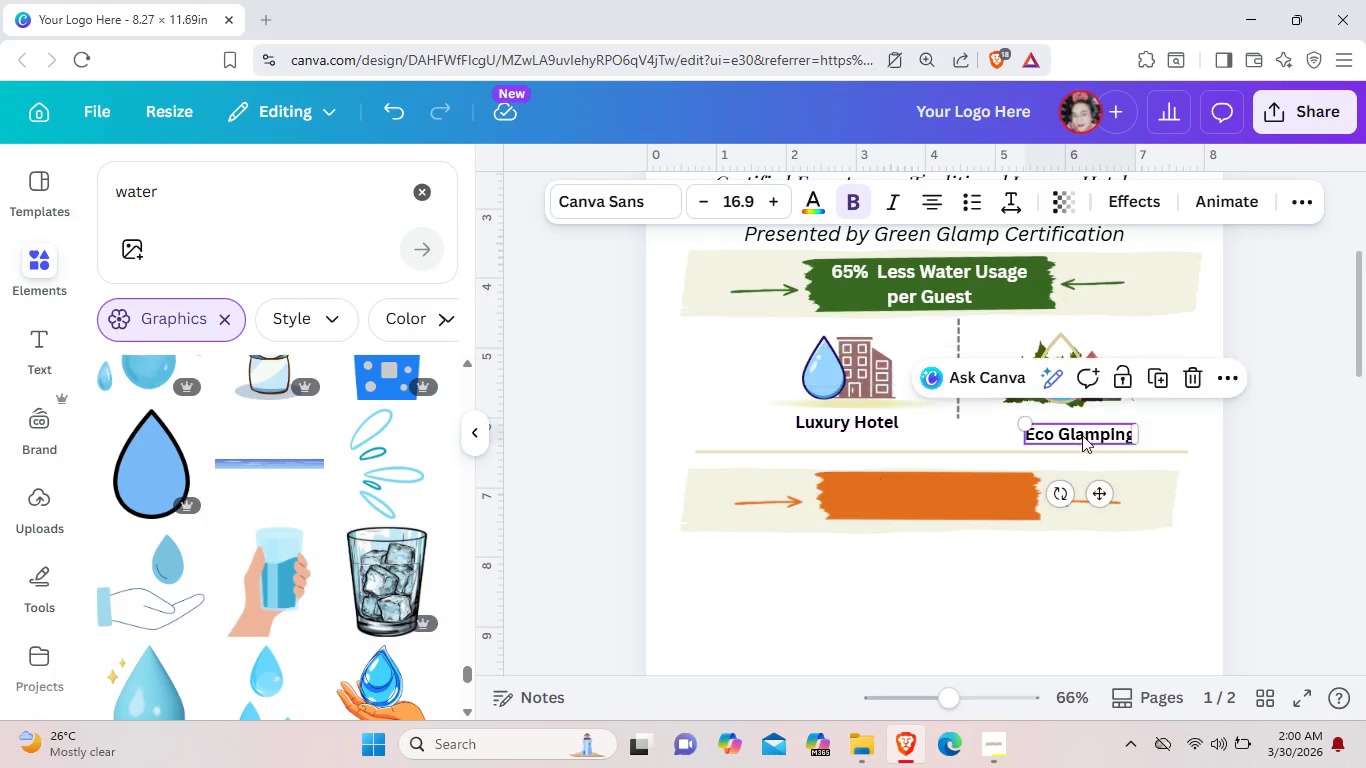 
left_click_drag(start_coordinate=[1083, 438], to_coordinate=[1078, 428])
 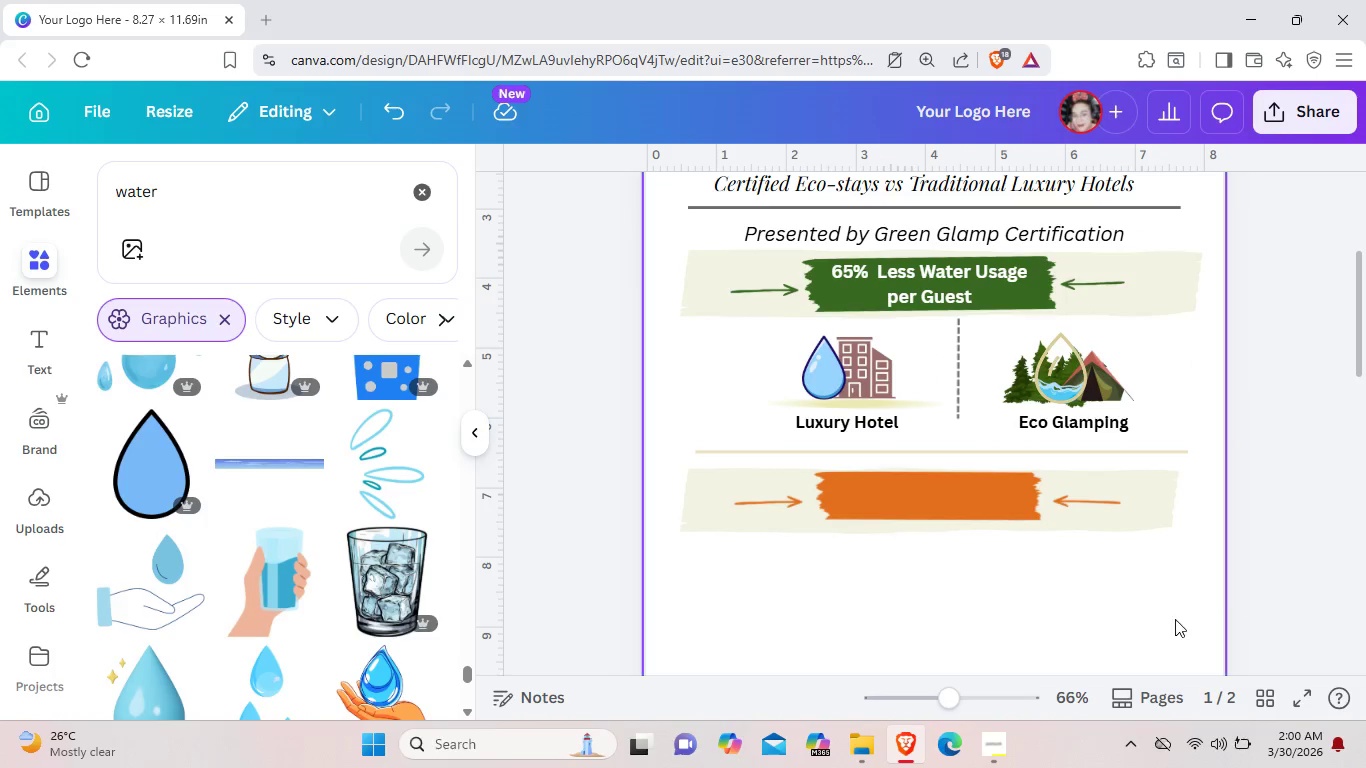 
left_click_drag(start_coordinate=[1154, 620], to_coordinate=[918, 456])
 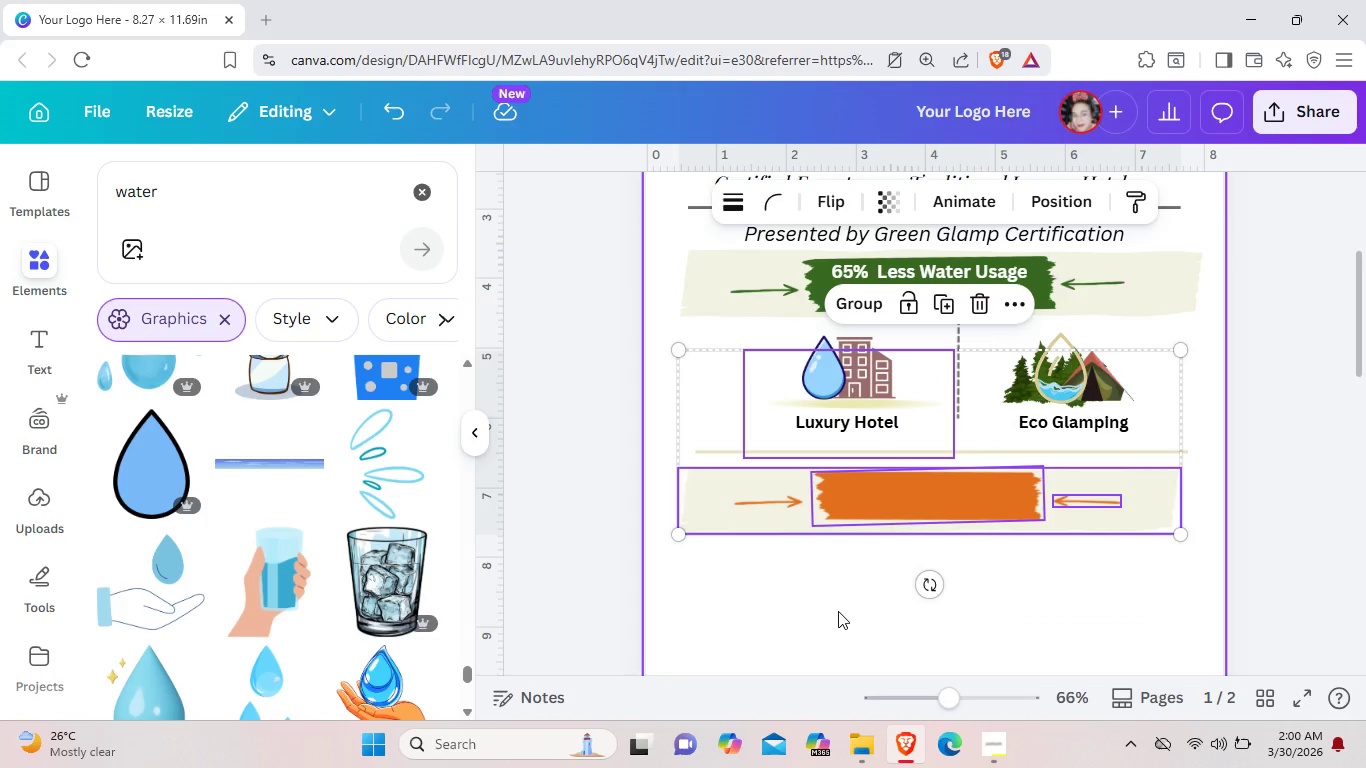 
left_click([838, 611])
 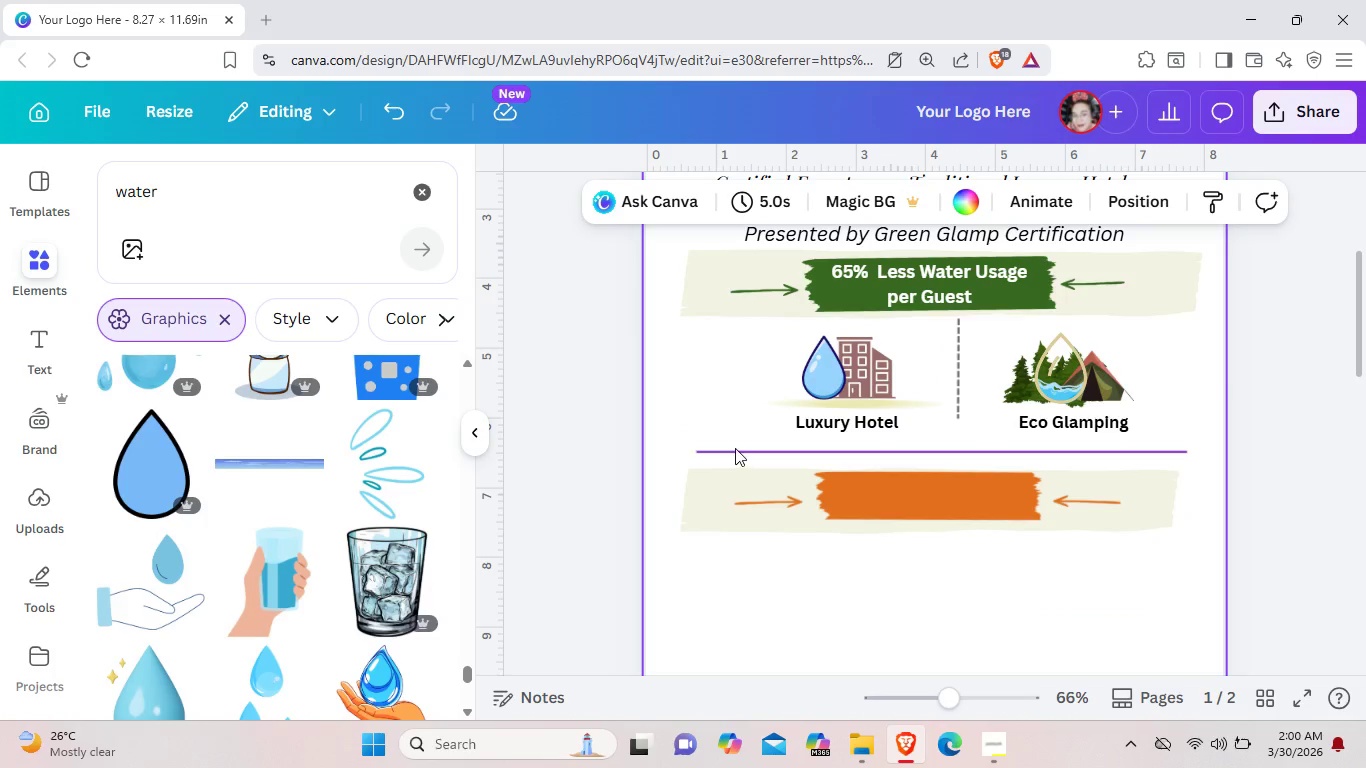 
left_click_drag(start_coordinate=[735, 448], to_coordinate=[739, 439])
 